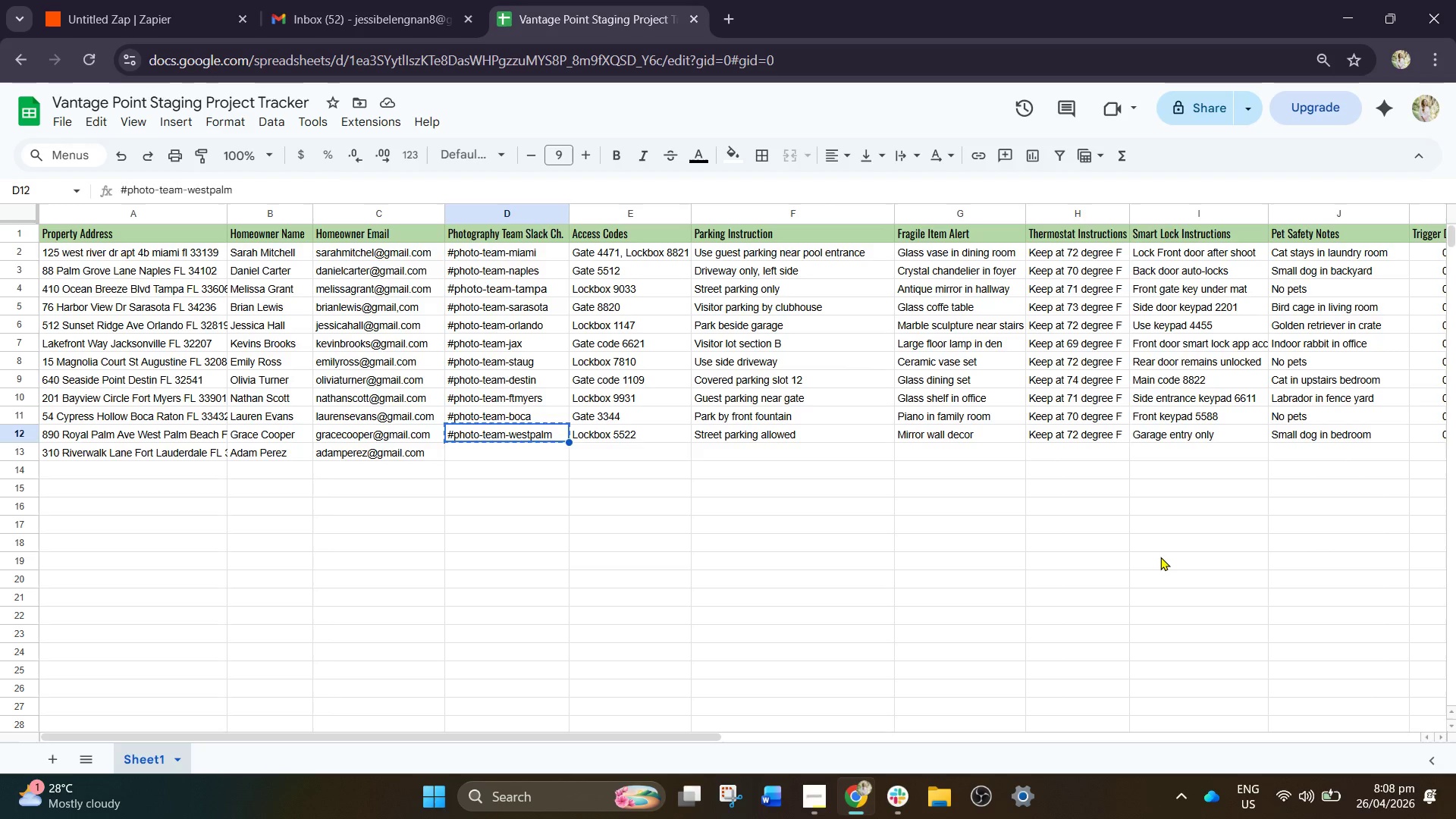 
key(ArrowDown)
 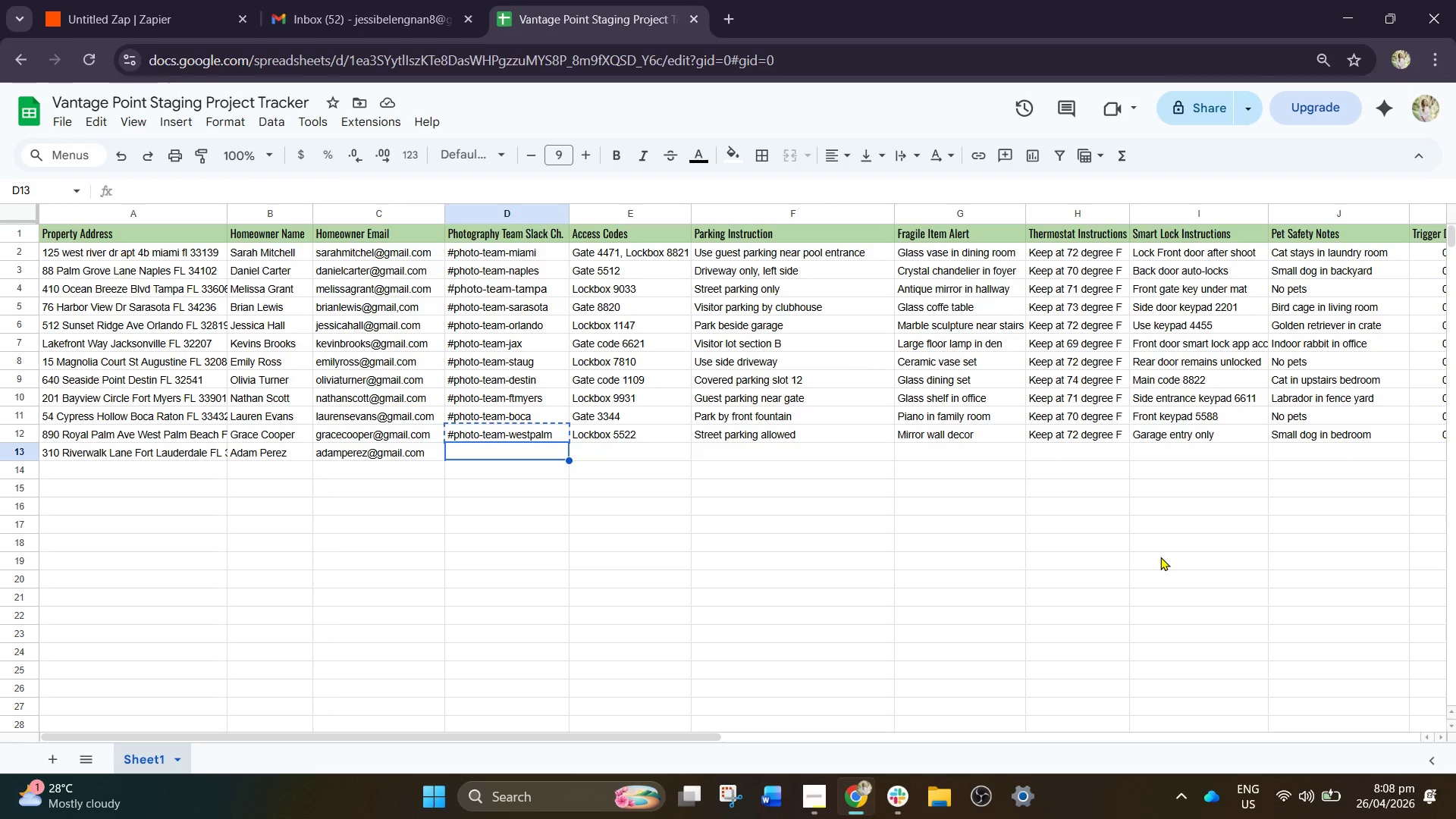 
key(Control+V)
 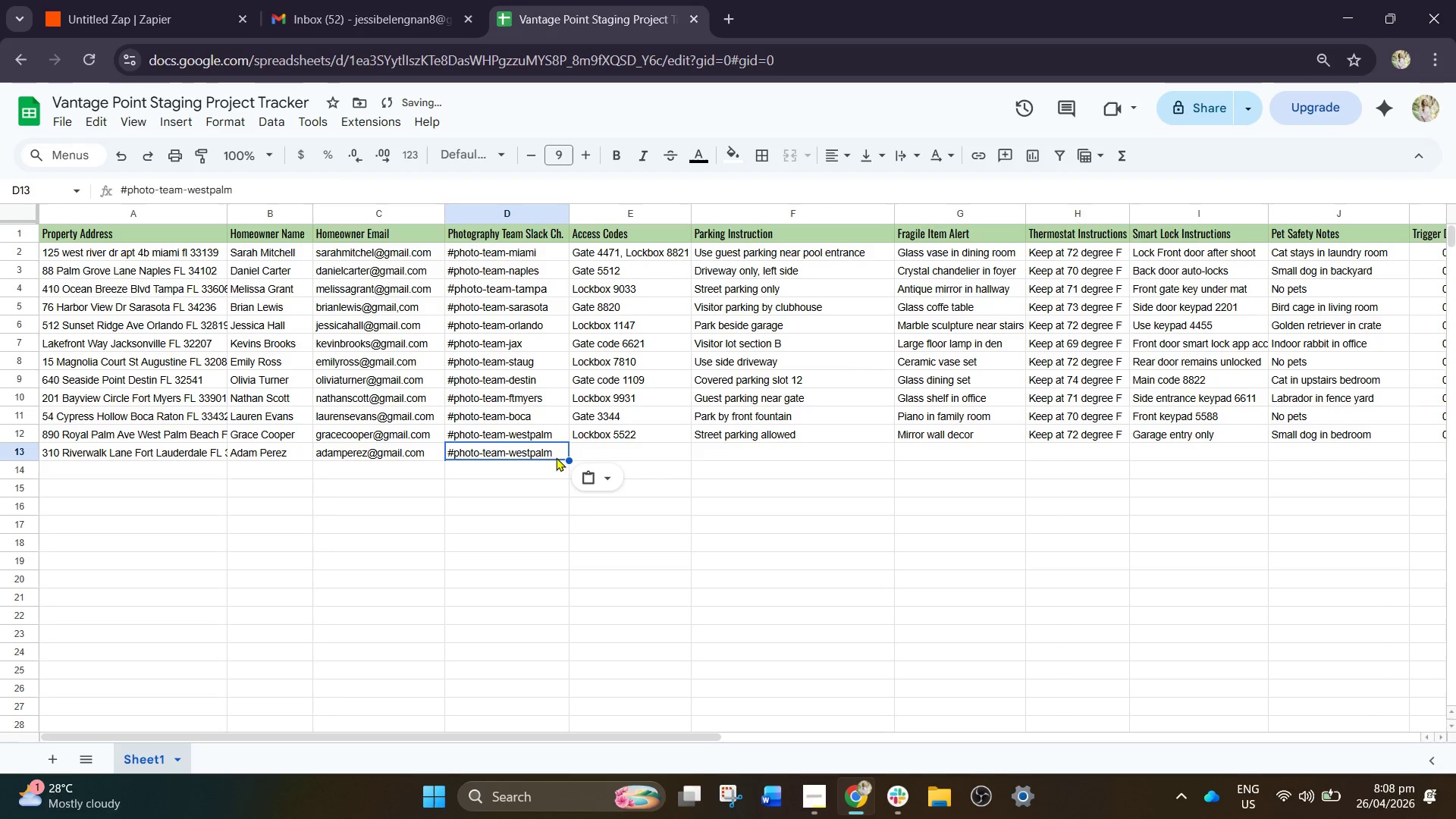 
double_click([553, 447])
 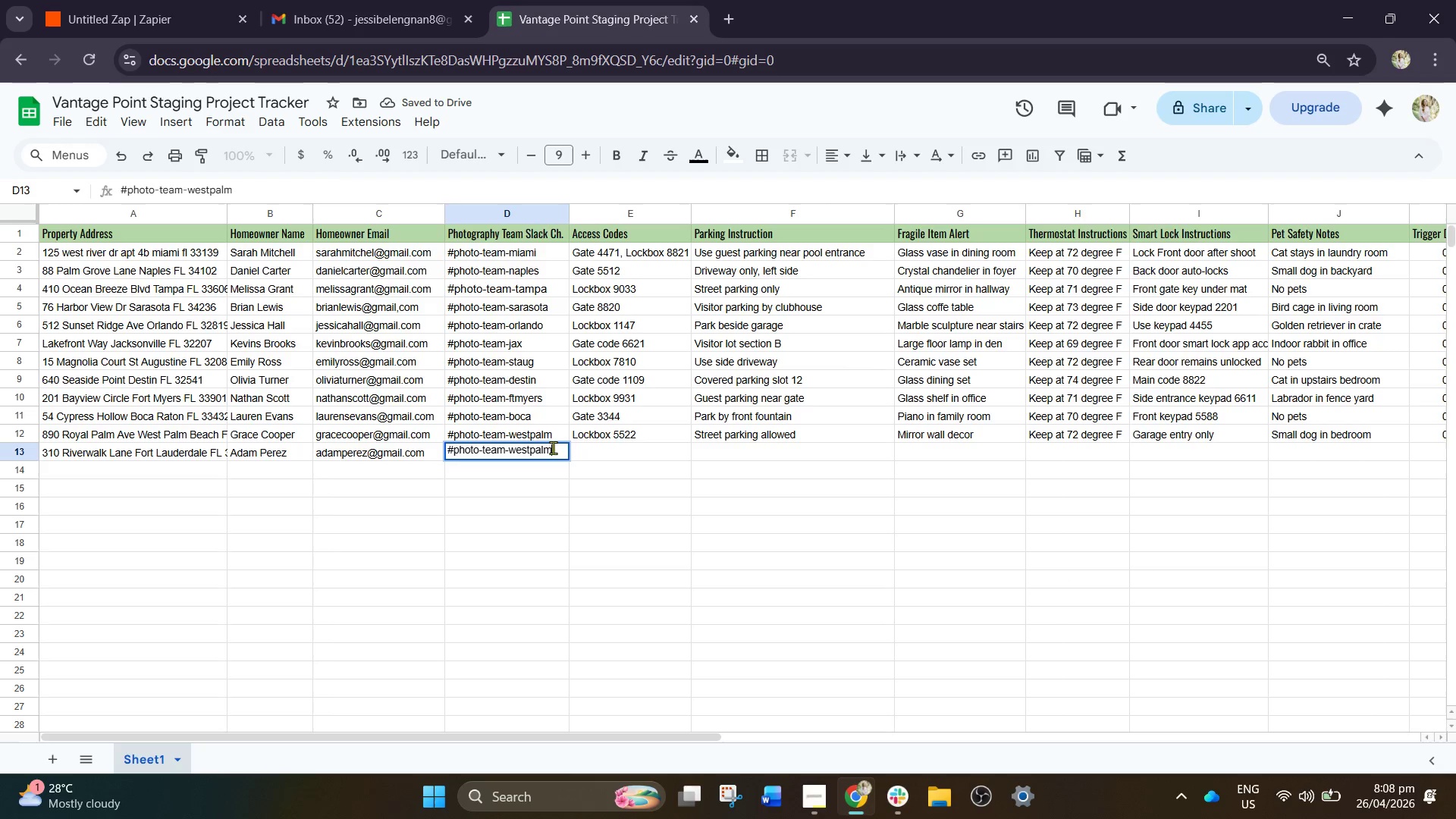 
key(Backspace)
 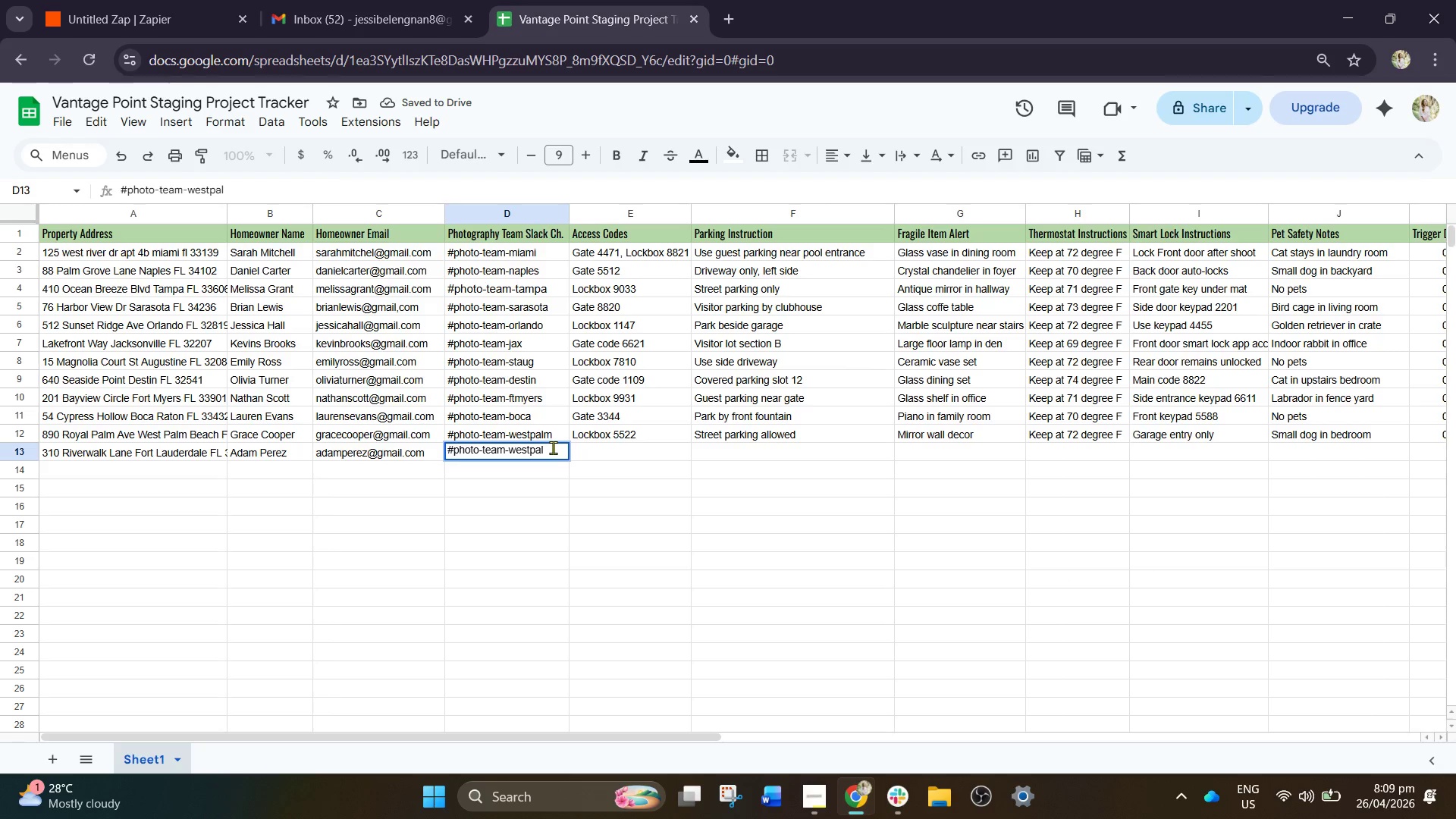 
key(Backspace)
 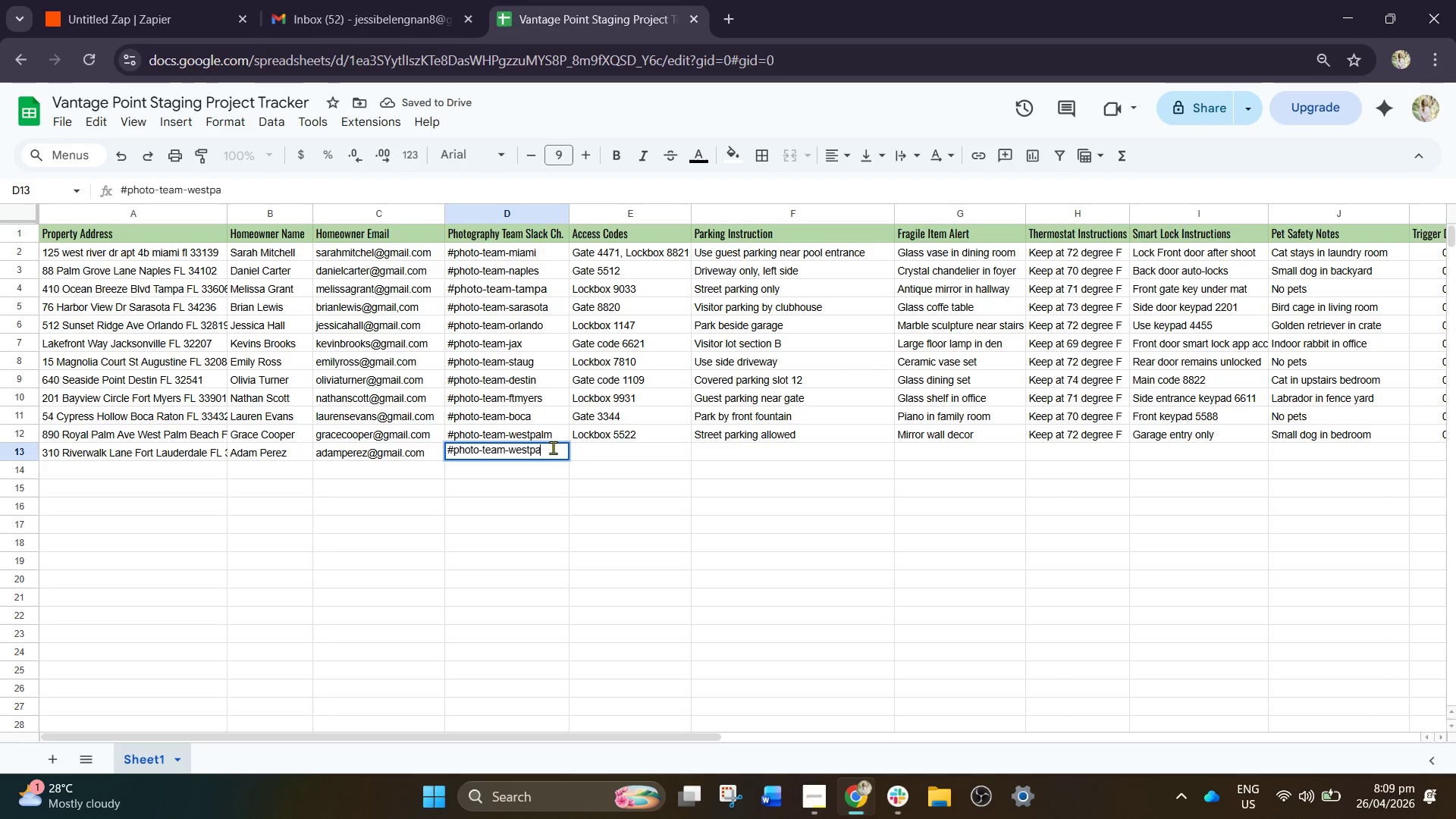 
key(Backspace)
 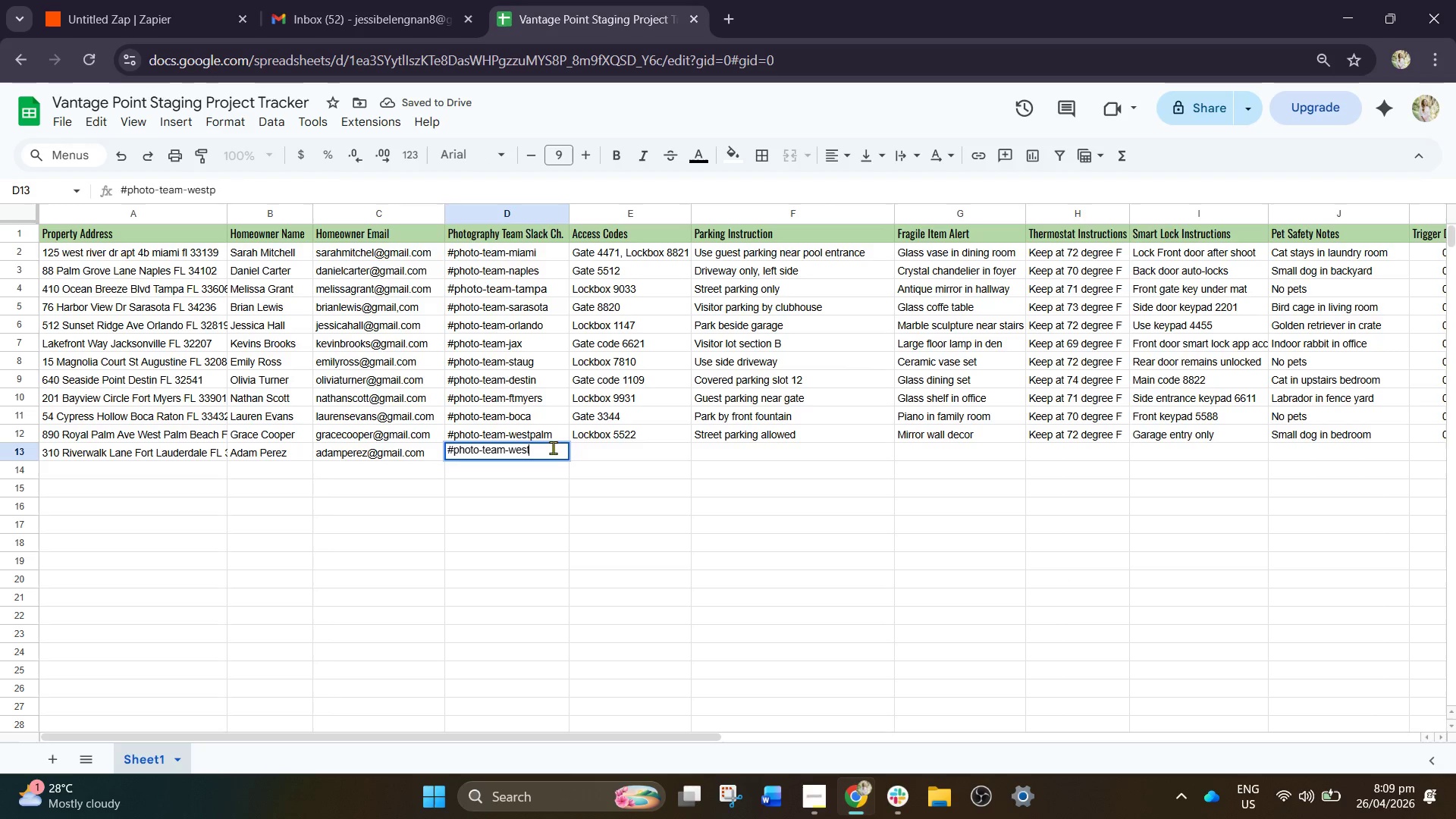 
key(Backspace)
 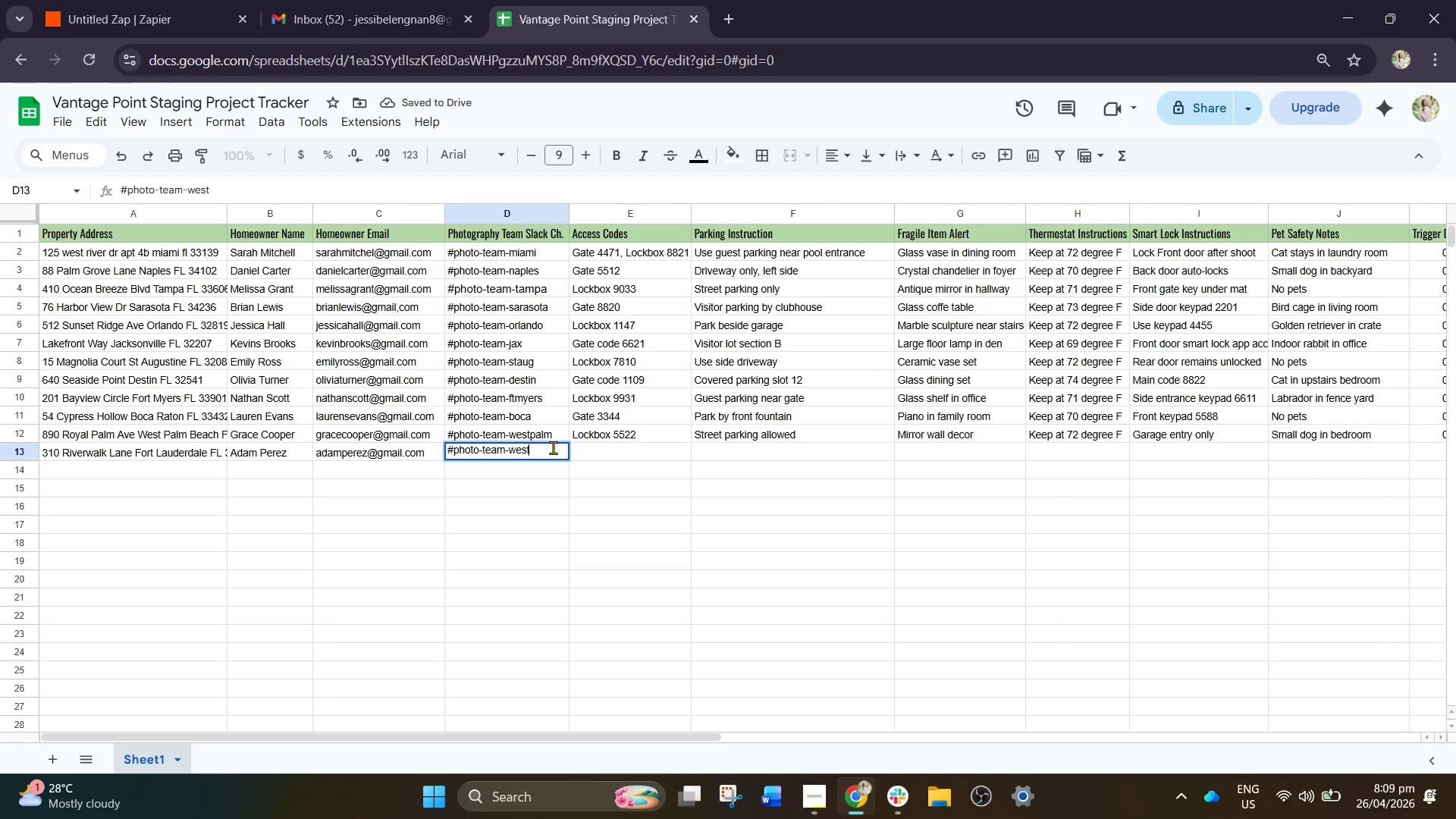 
key(Backspace)
 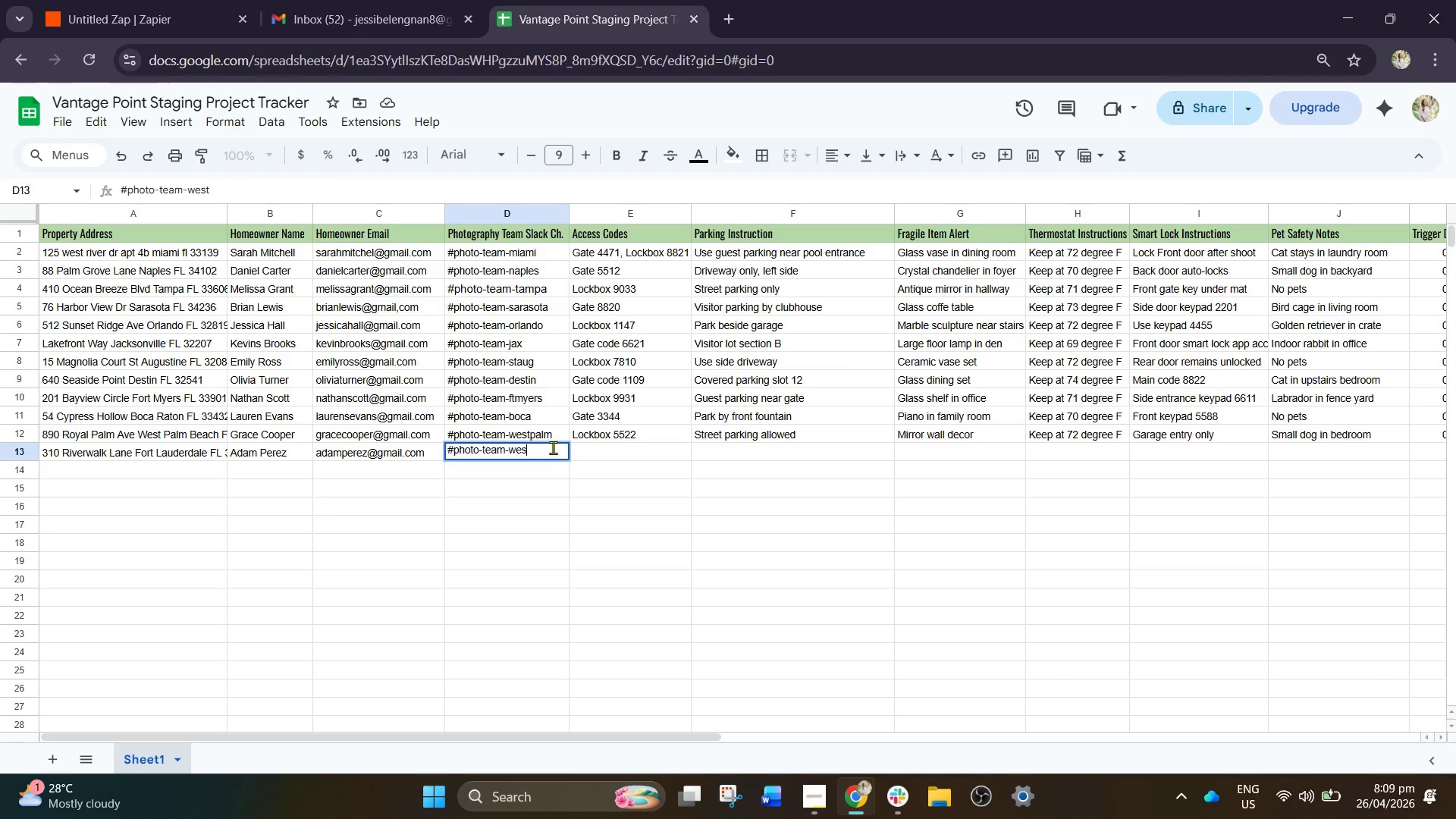 
key(Backspace)
 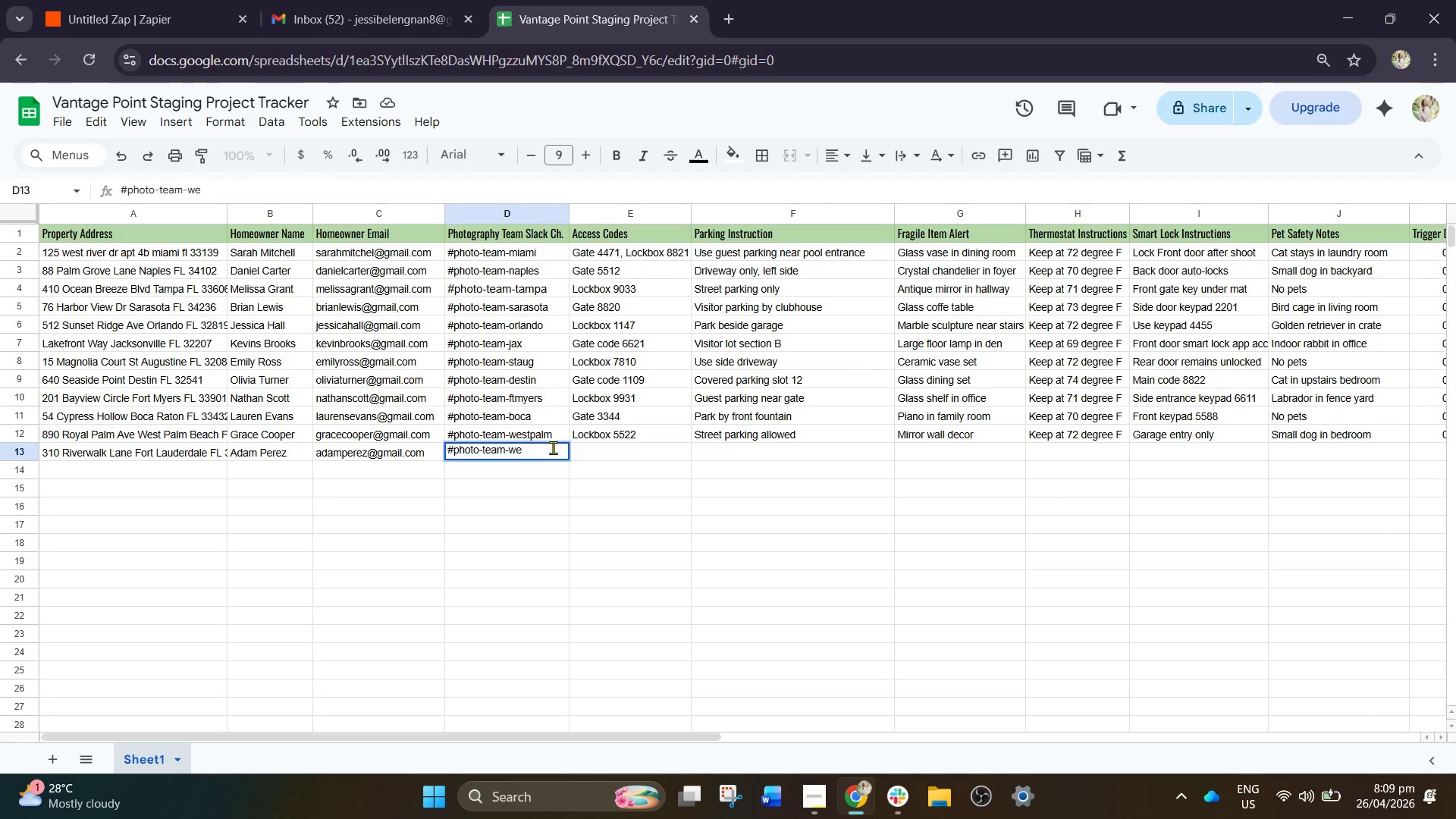 
key(Backspace)
 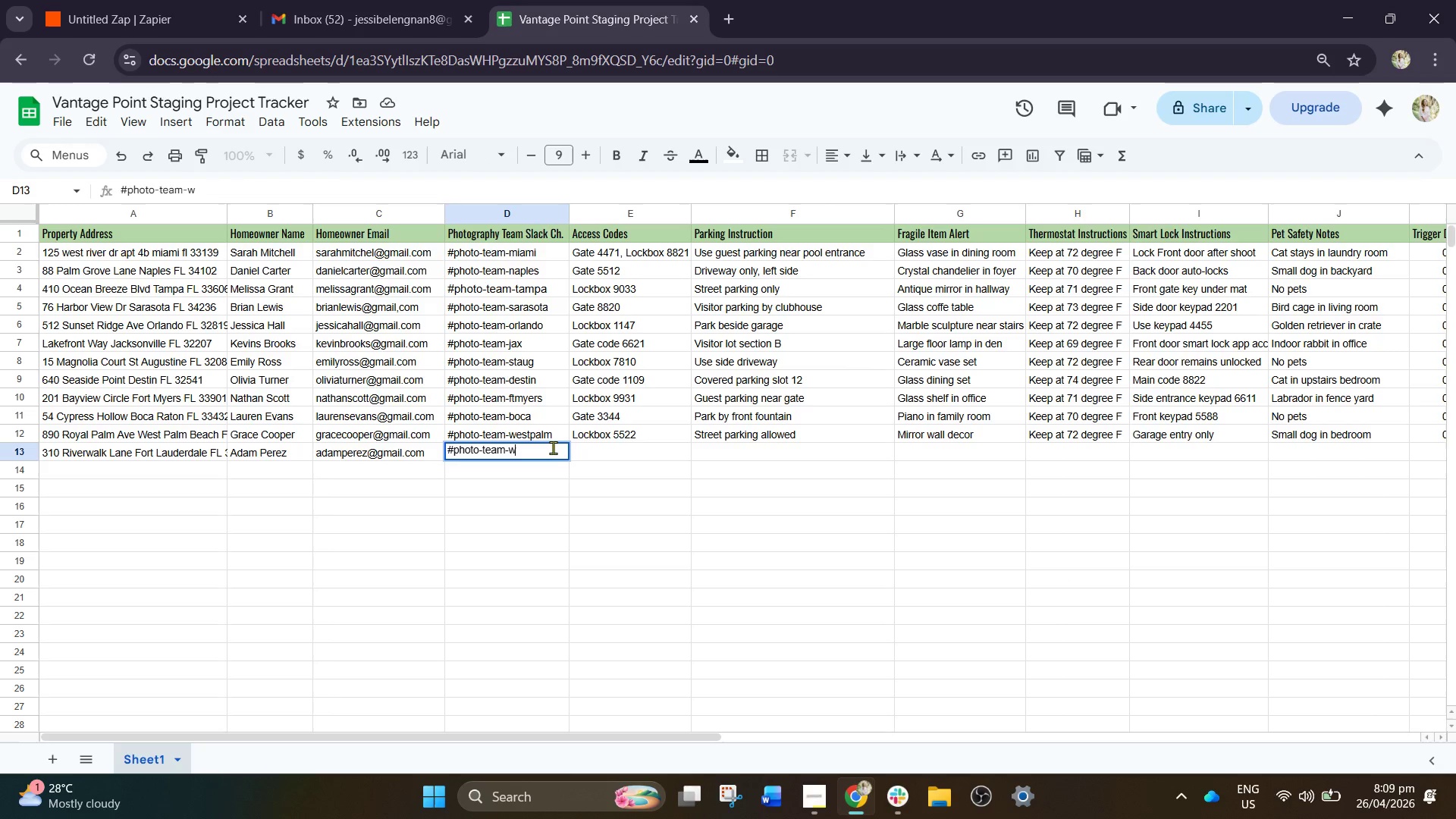 
key(Backspace)
 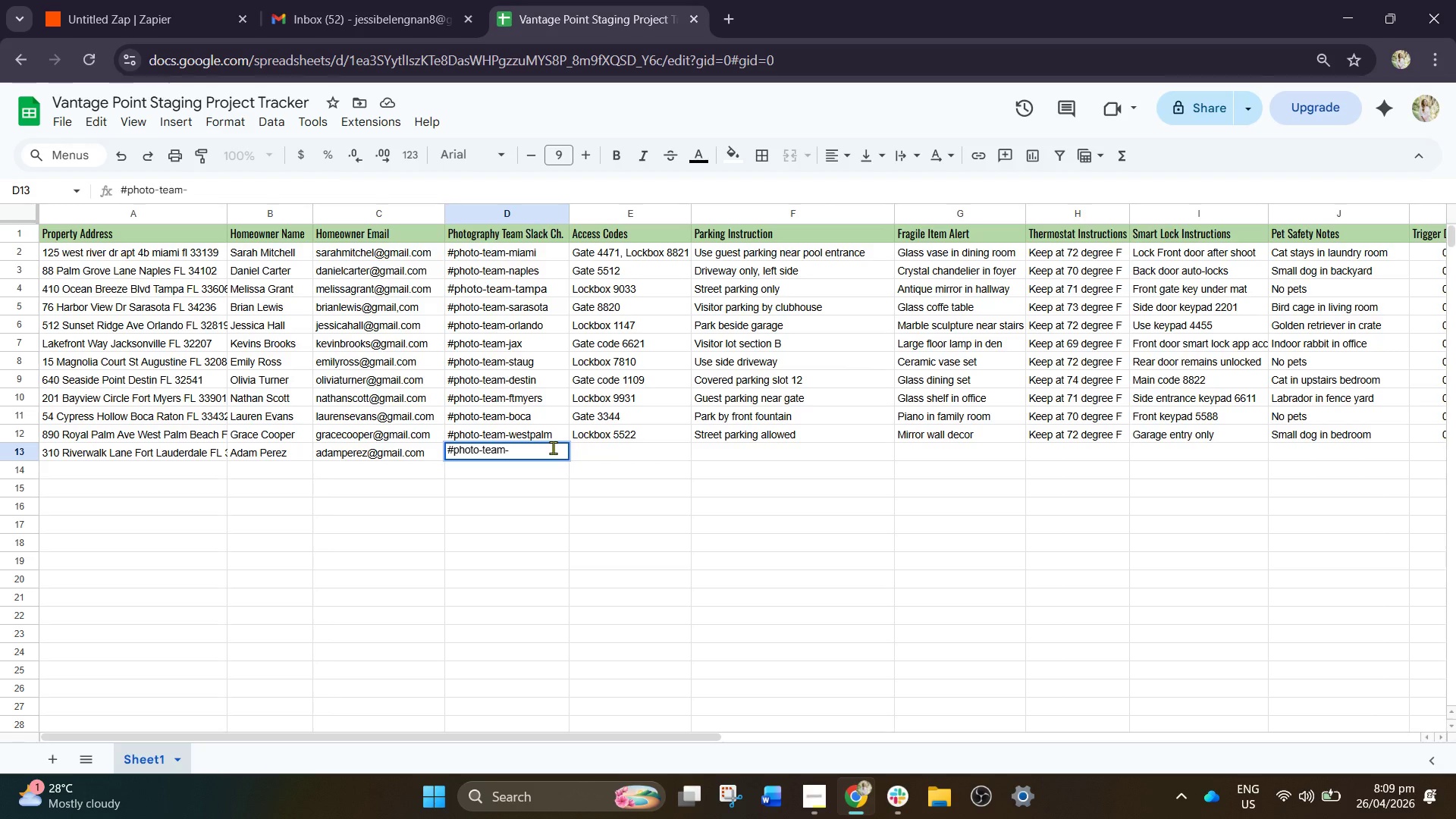 
type(ft)
 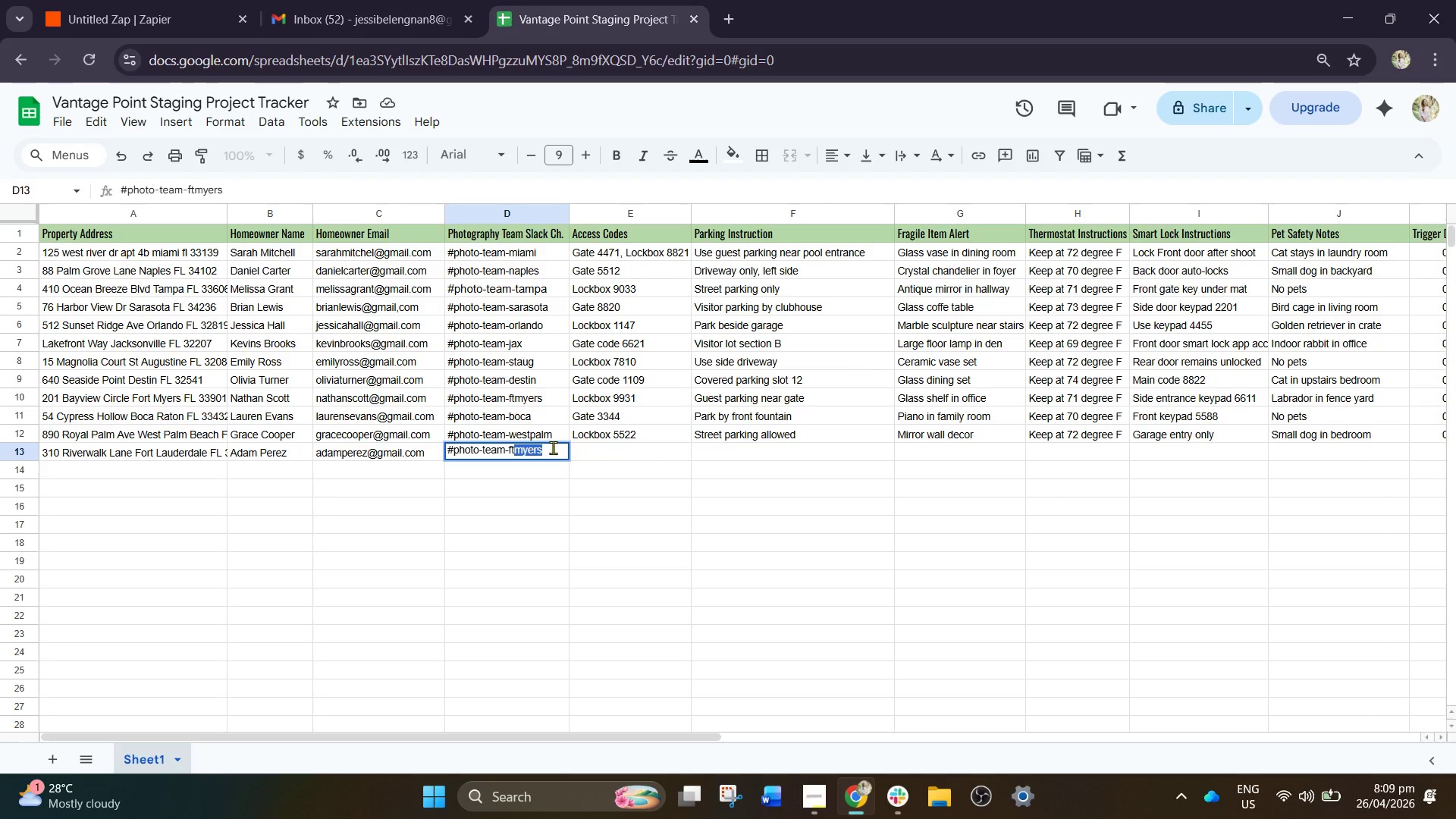 
key(I)
 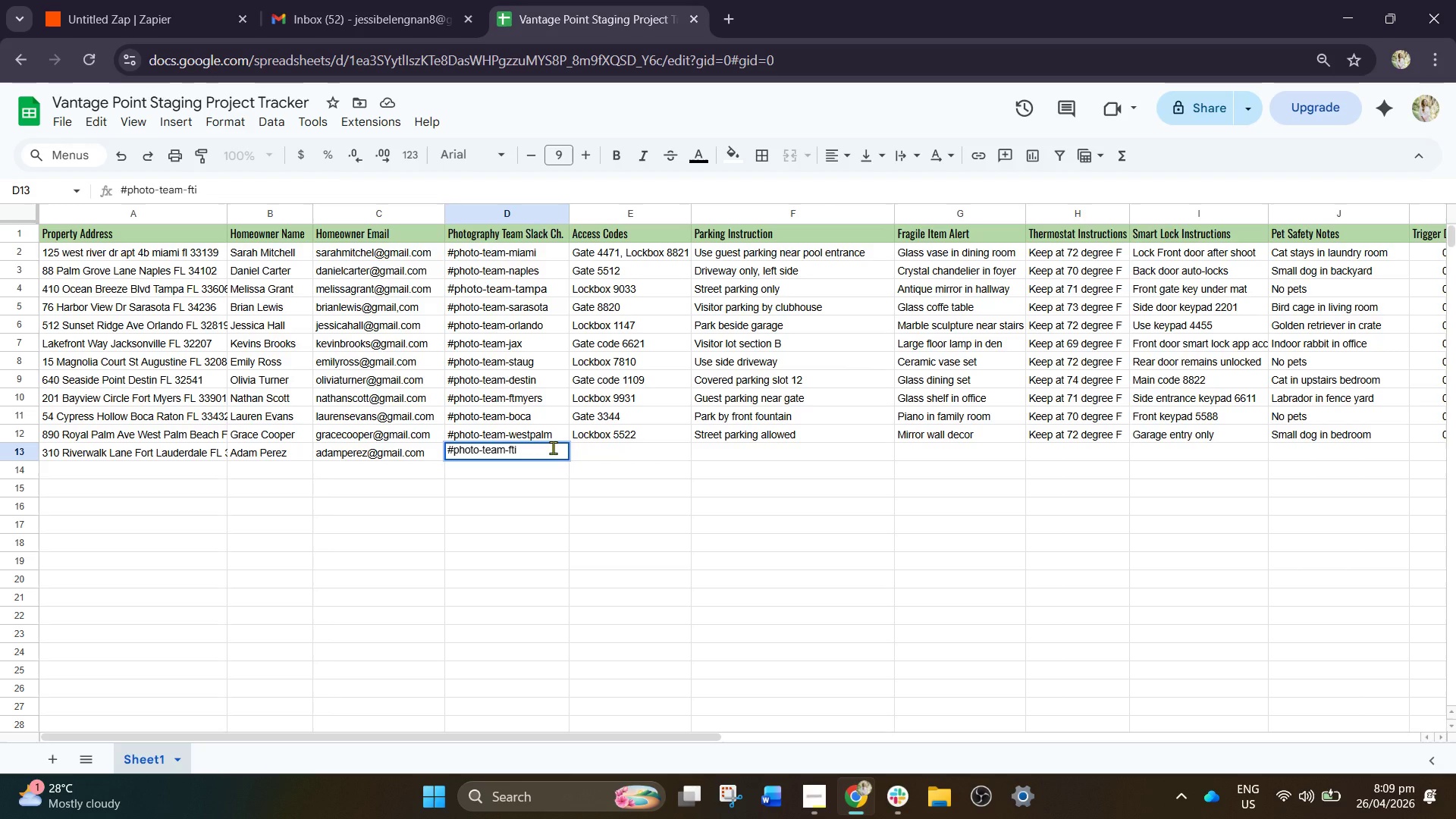 
wait(11.05)
 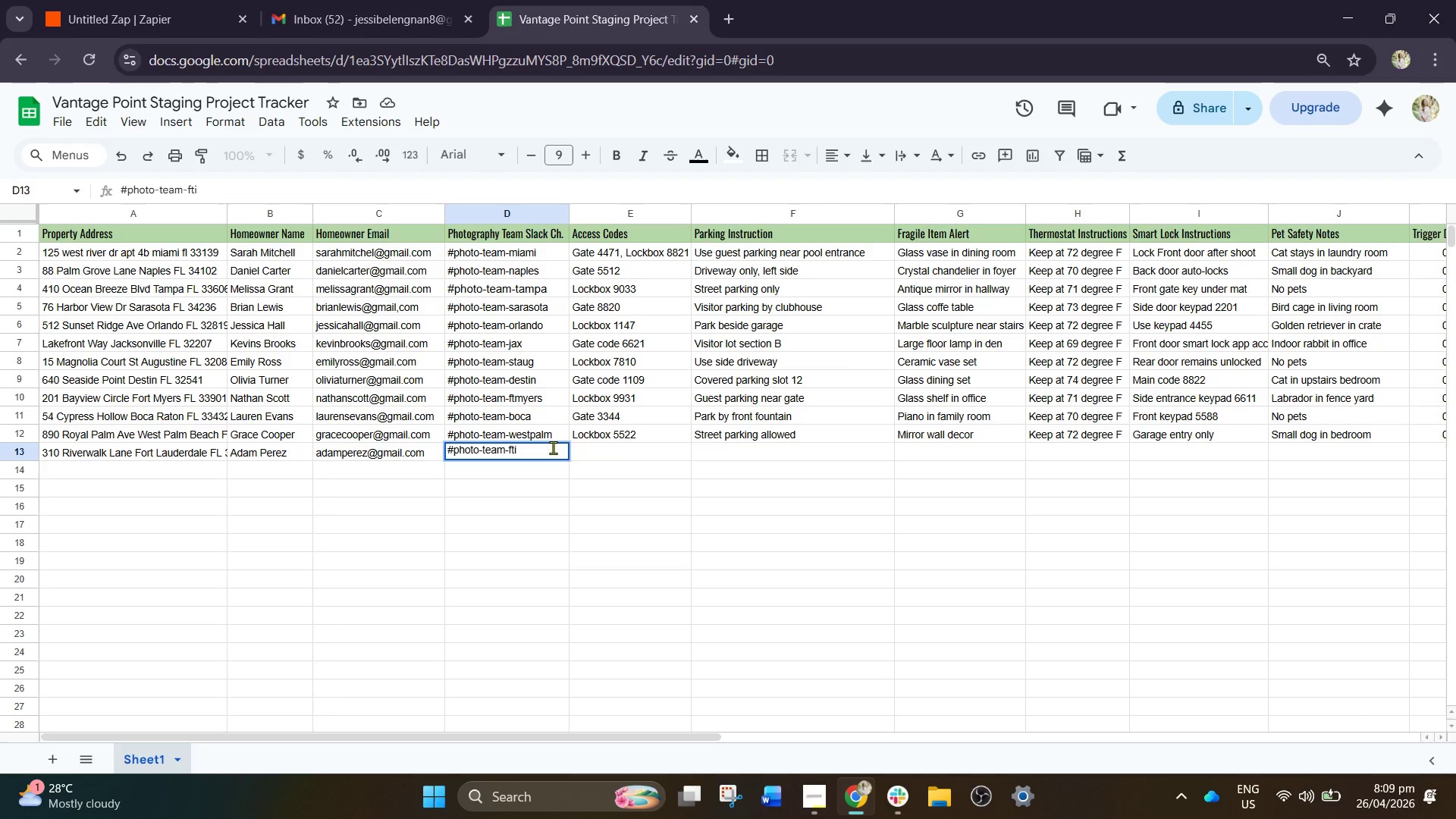 
key(Backspace)
 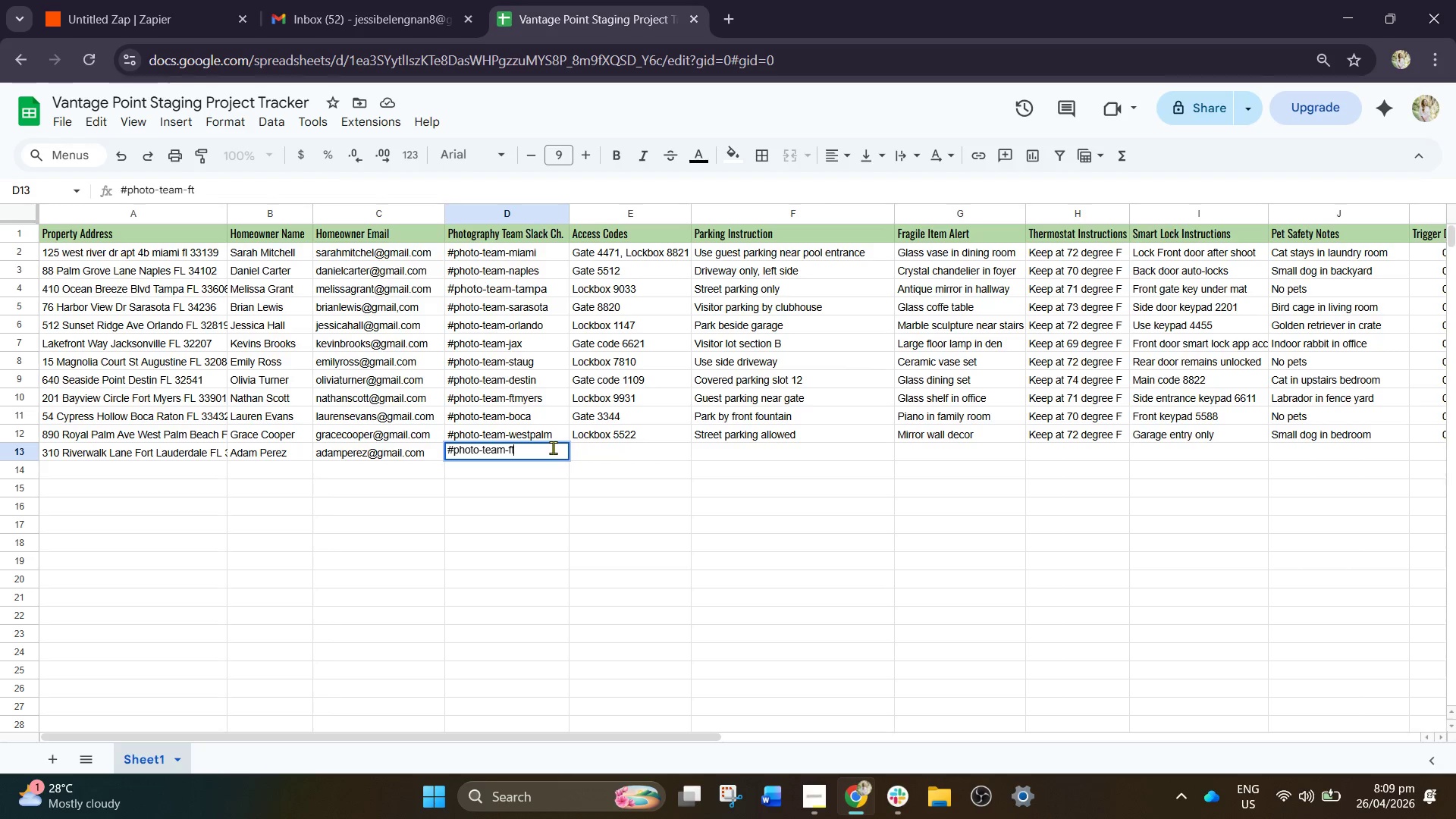 
key(L)
 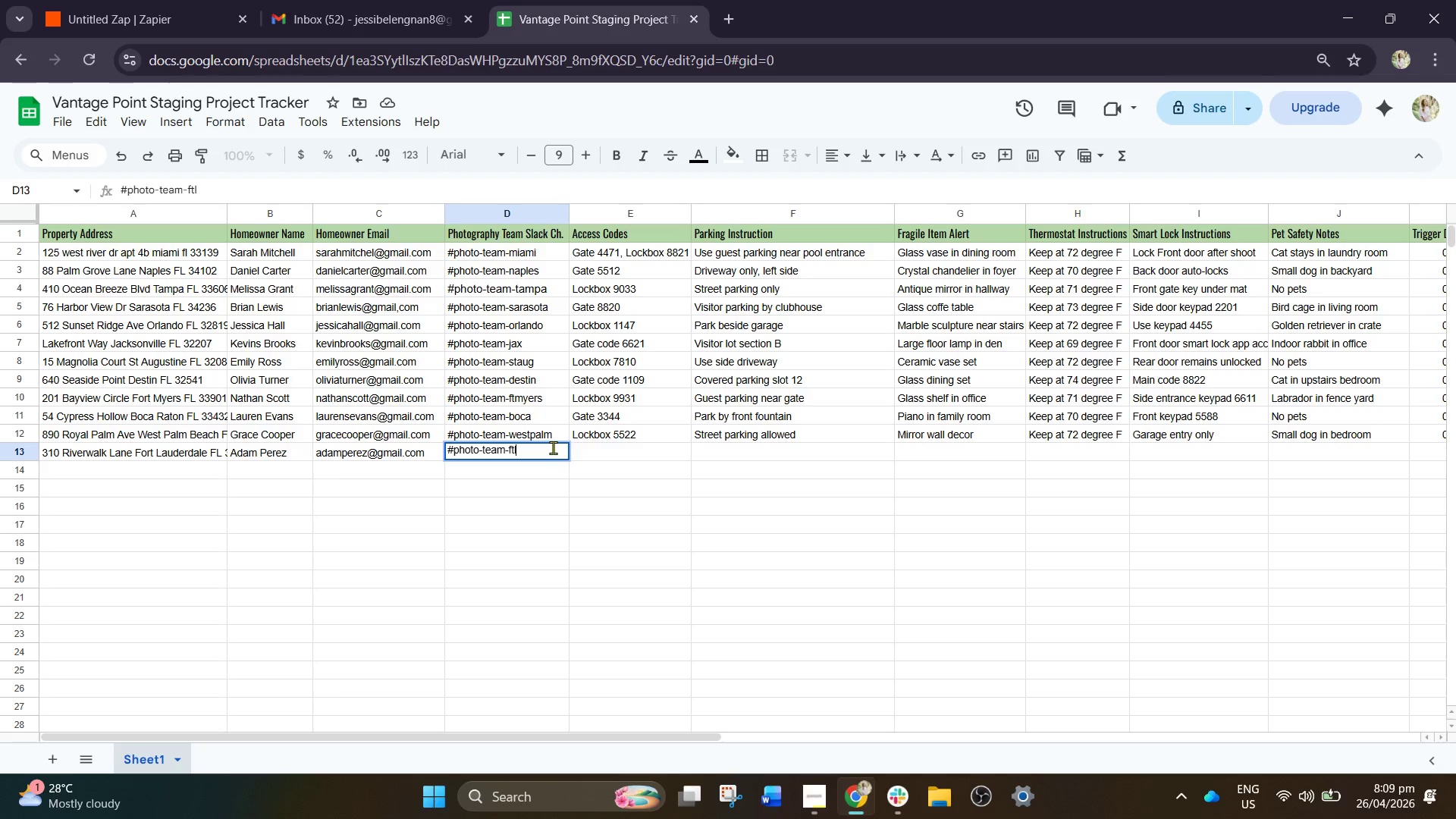 
key(ArrowRight)
 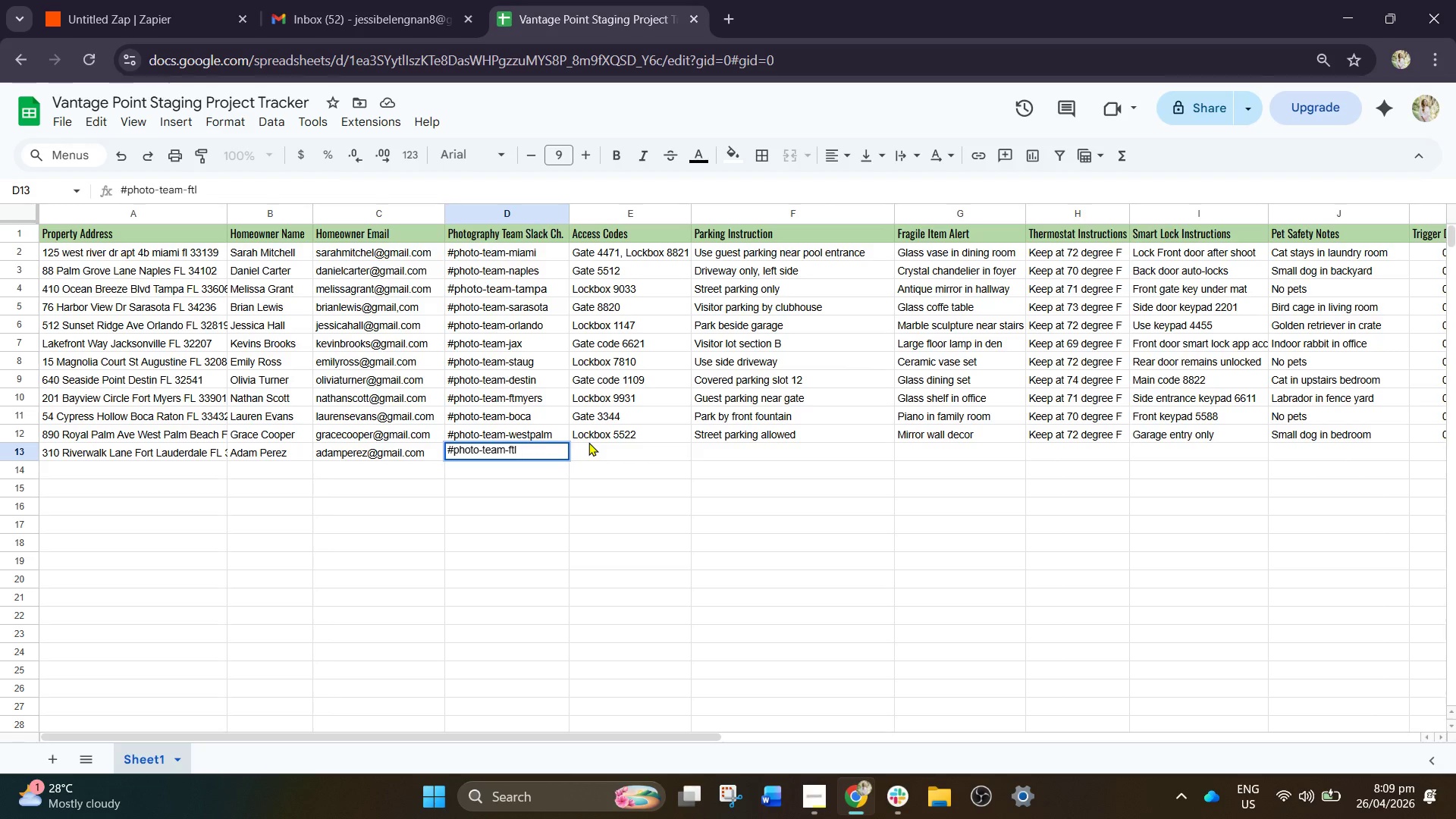 
double_click([588, 442])
 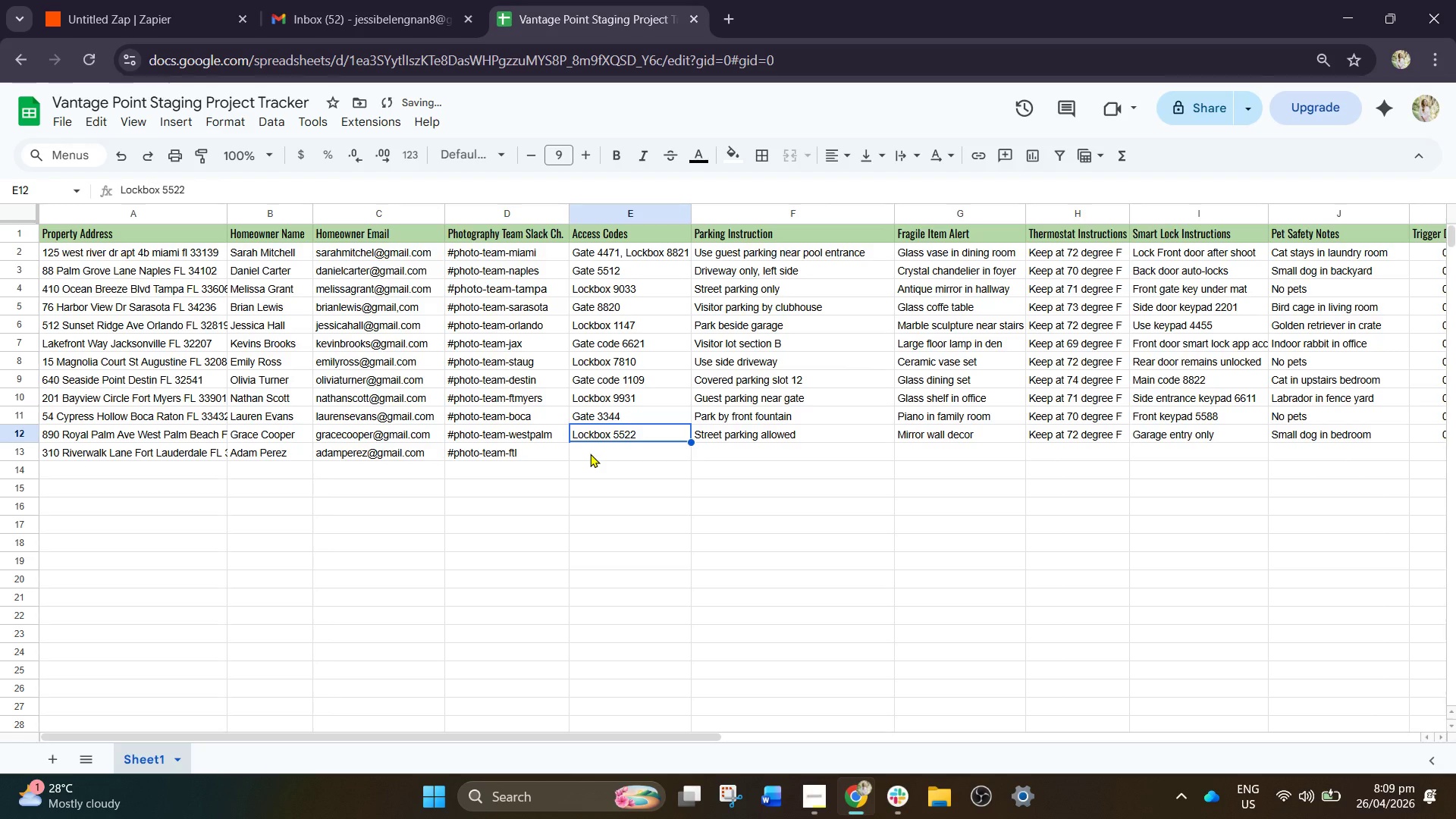 
double_click([590, 453])
 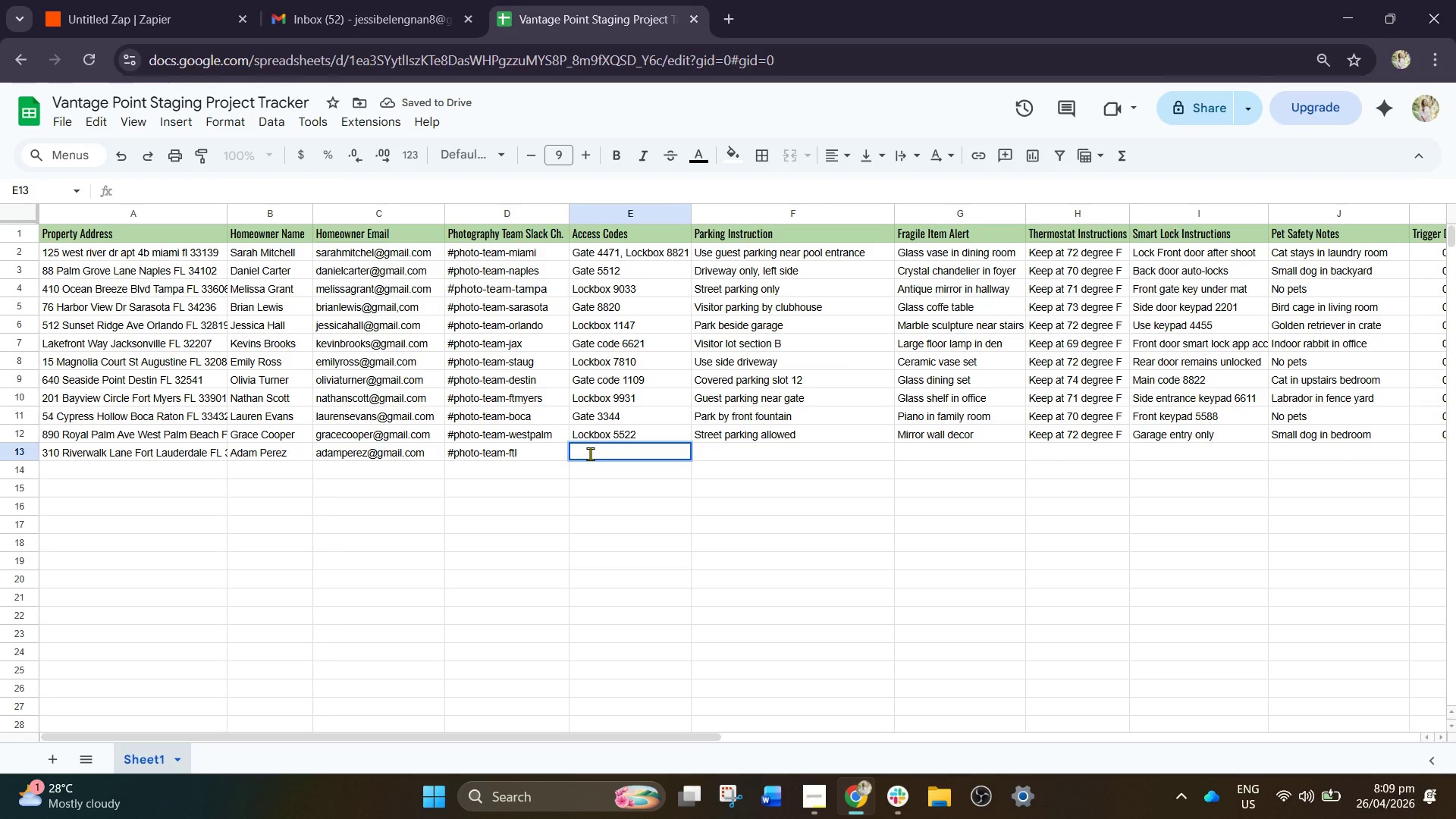 
wait(5.02)
 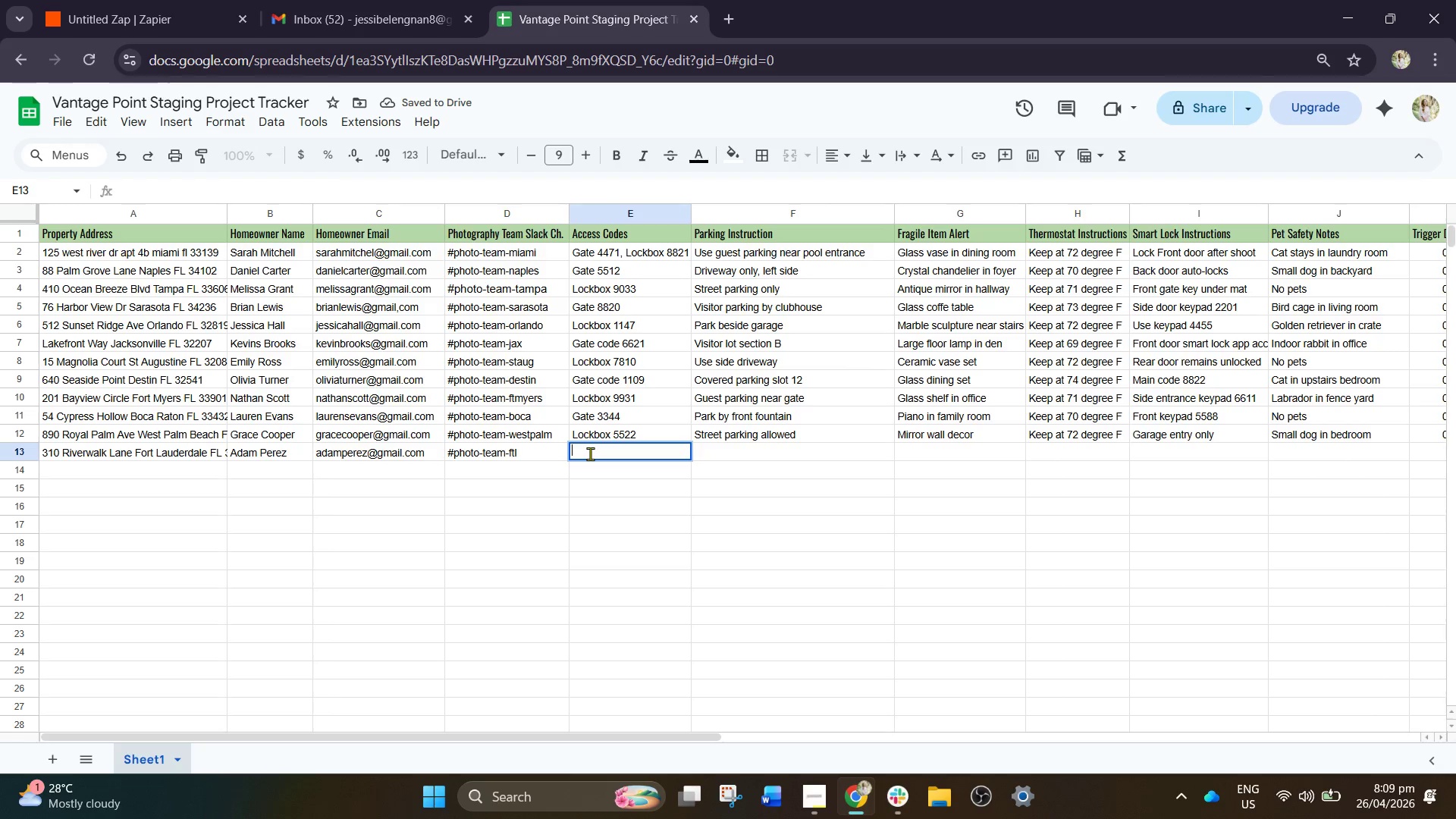 
left_click([658, 494])
 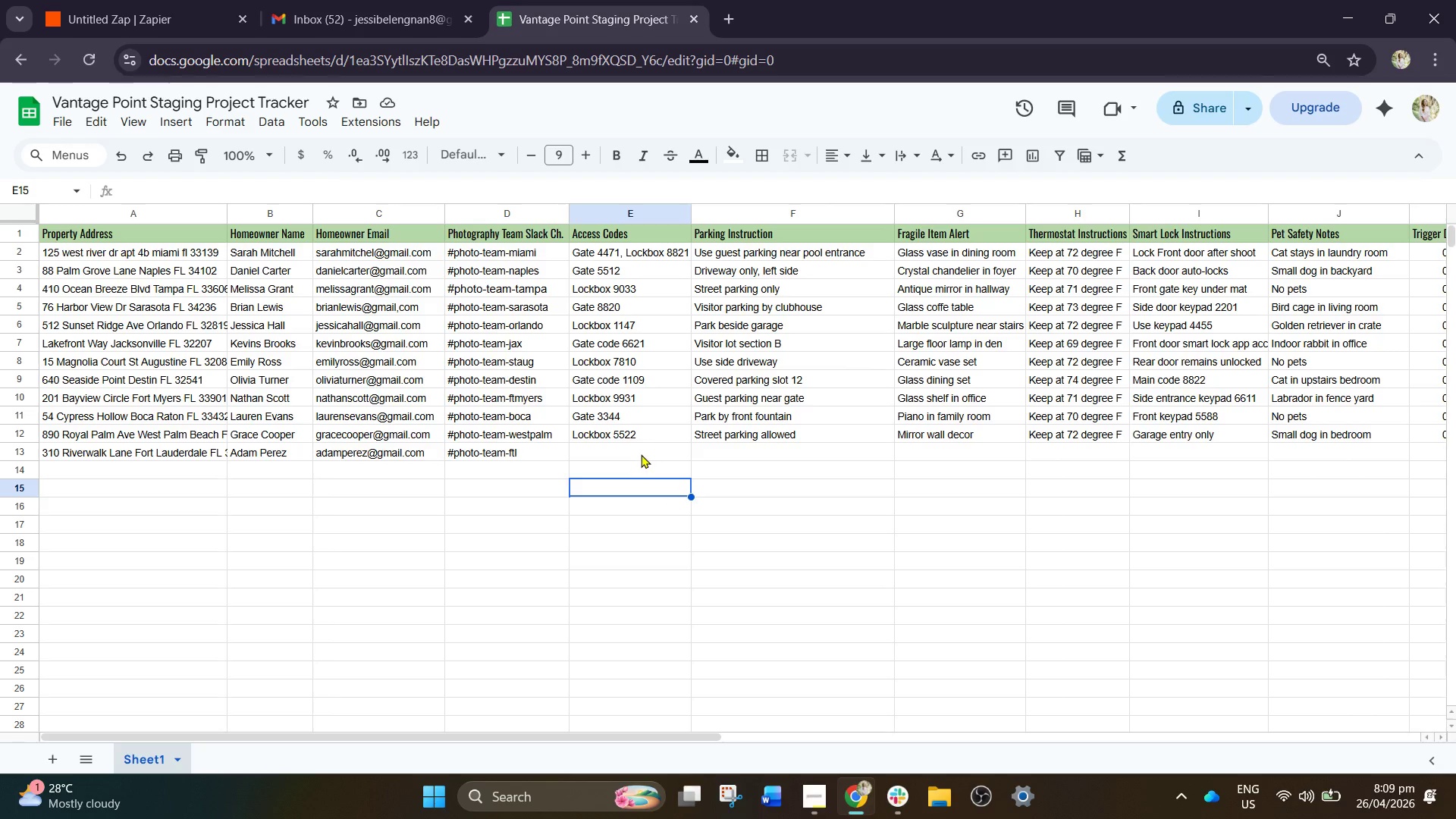 
left_click([641, 454])
 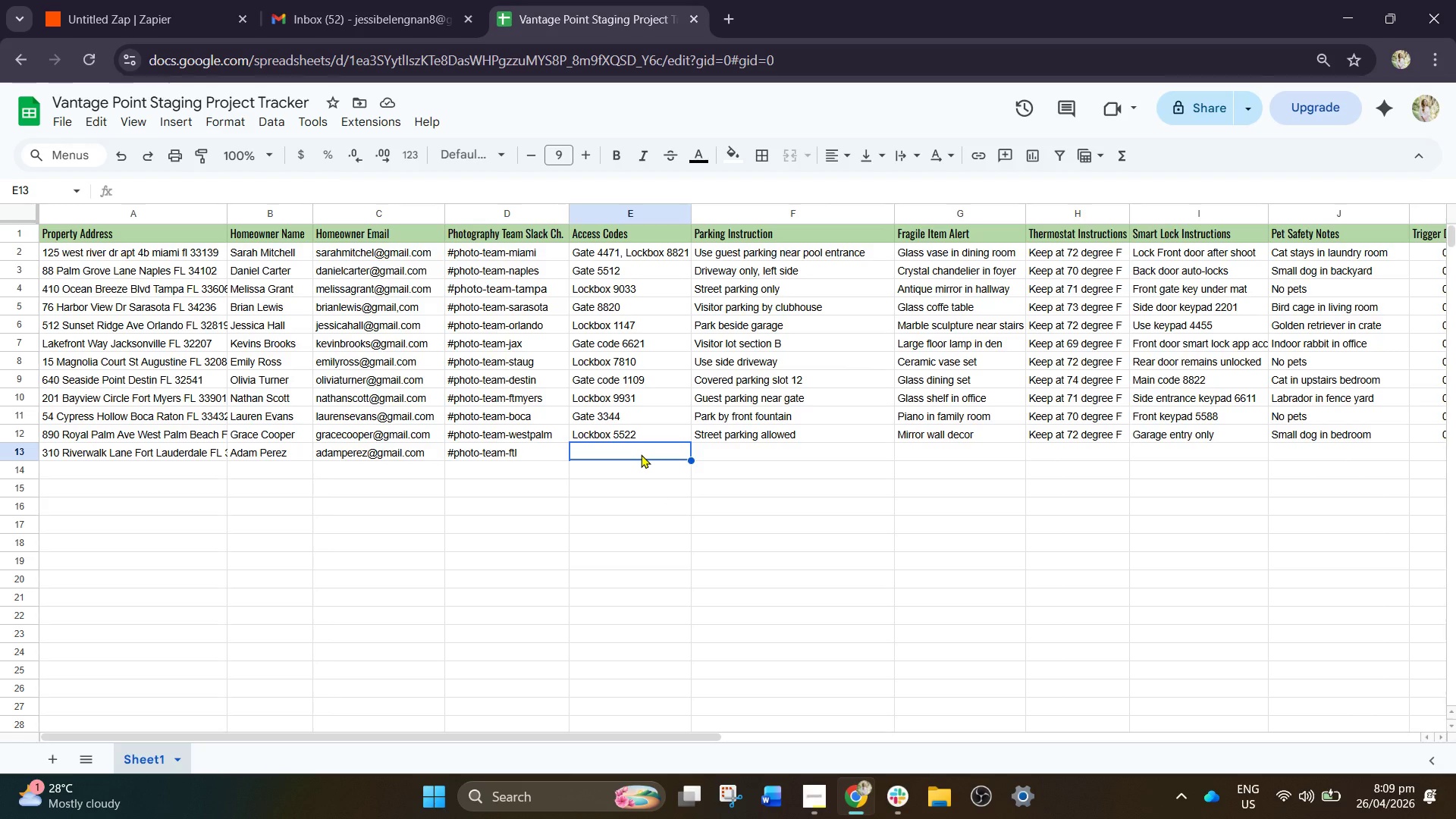 
wait(12.91)
 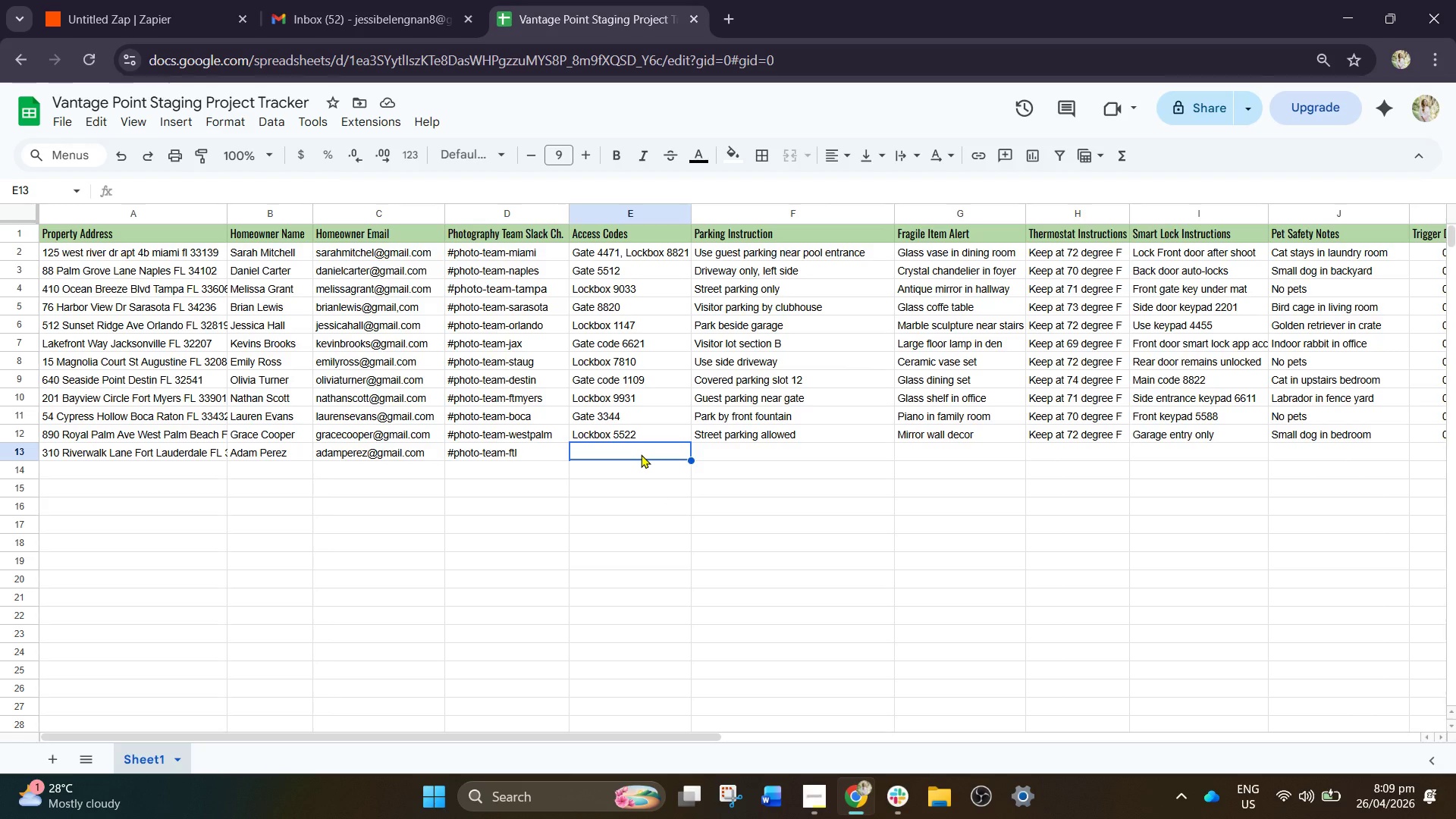 
key(ArrowUp)
 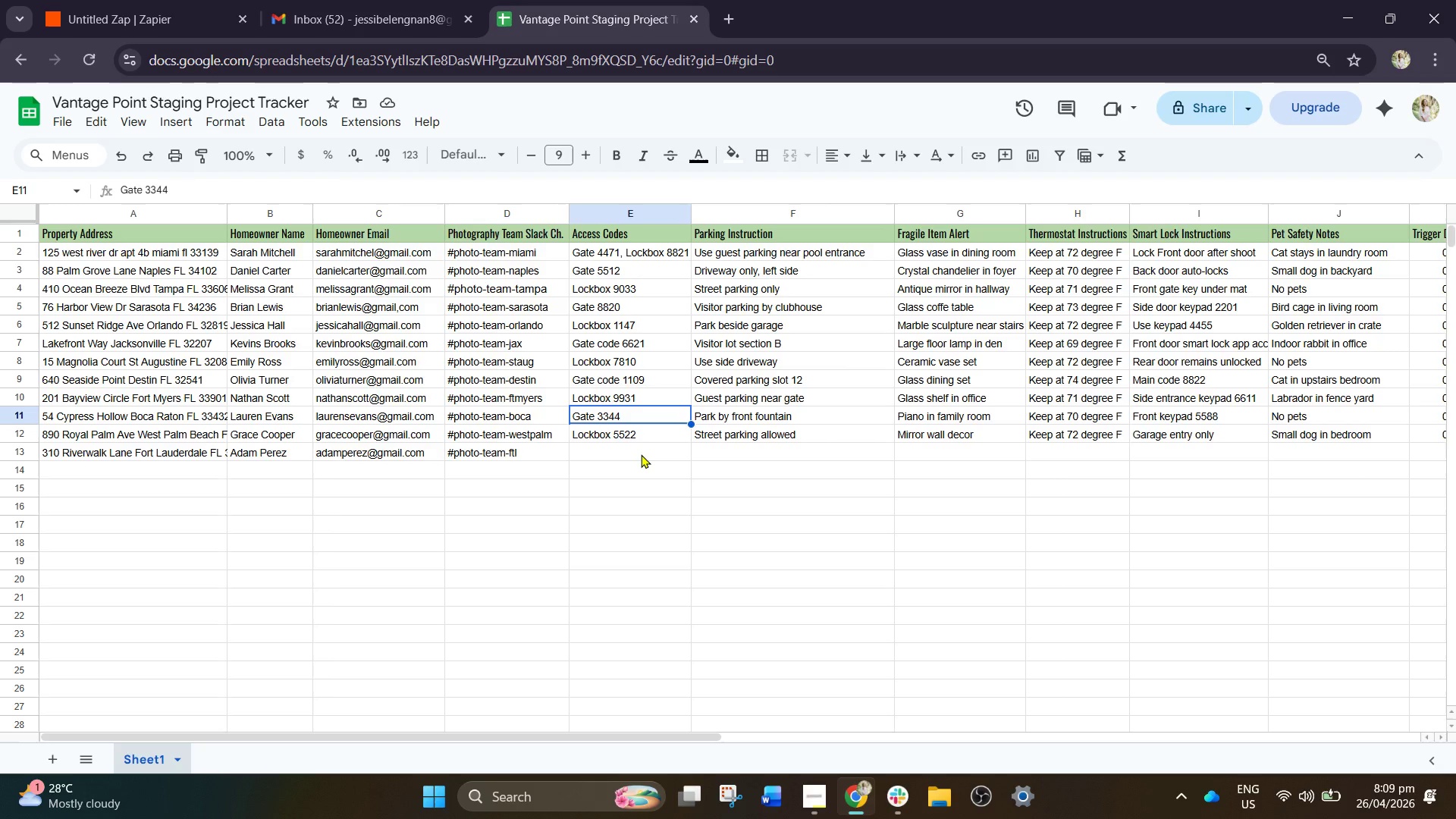 
key(ArrowUp)
 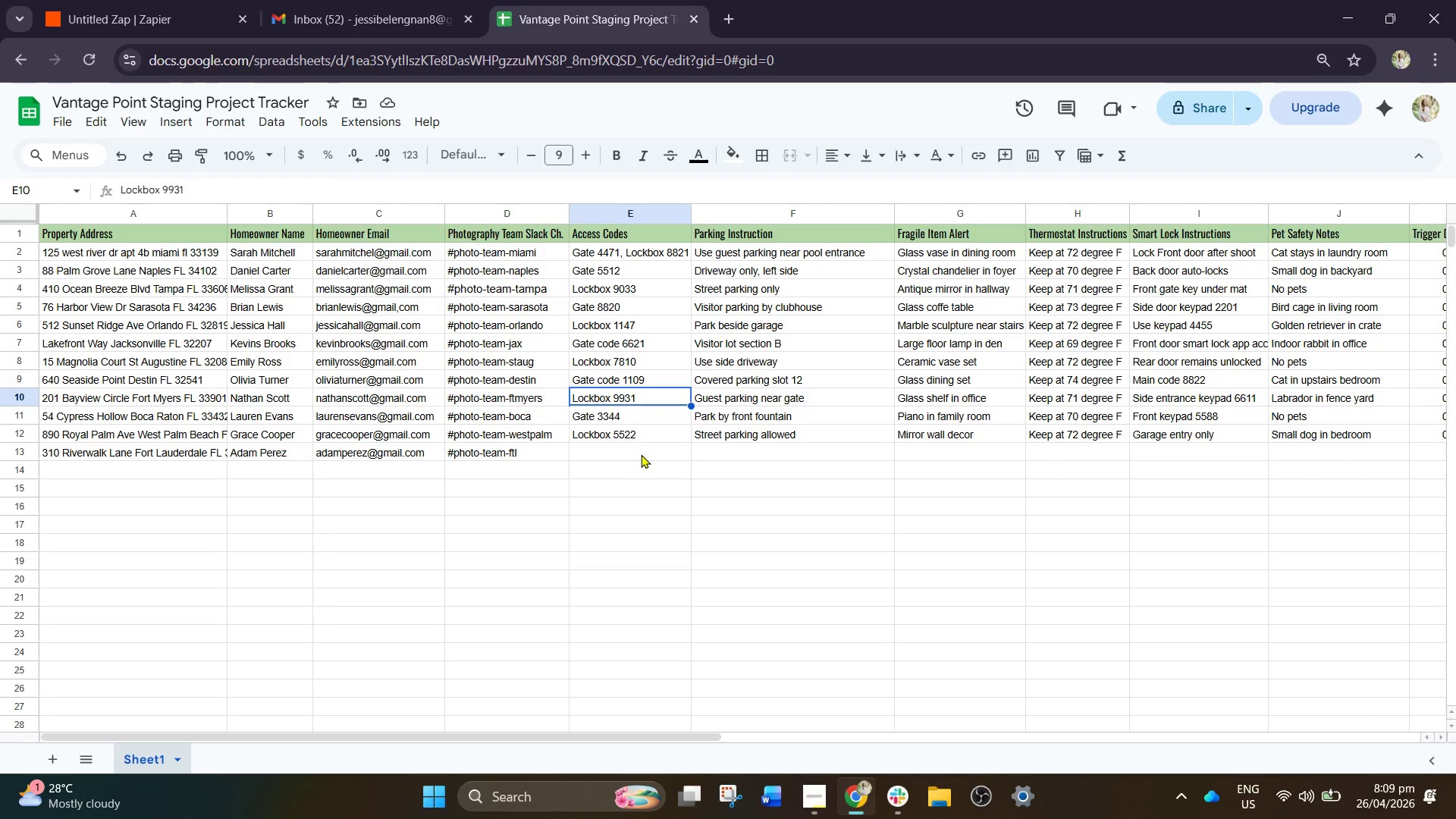 
key(ArrowUp)
 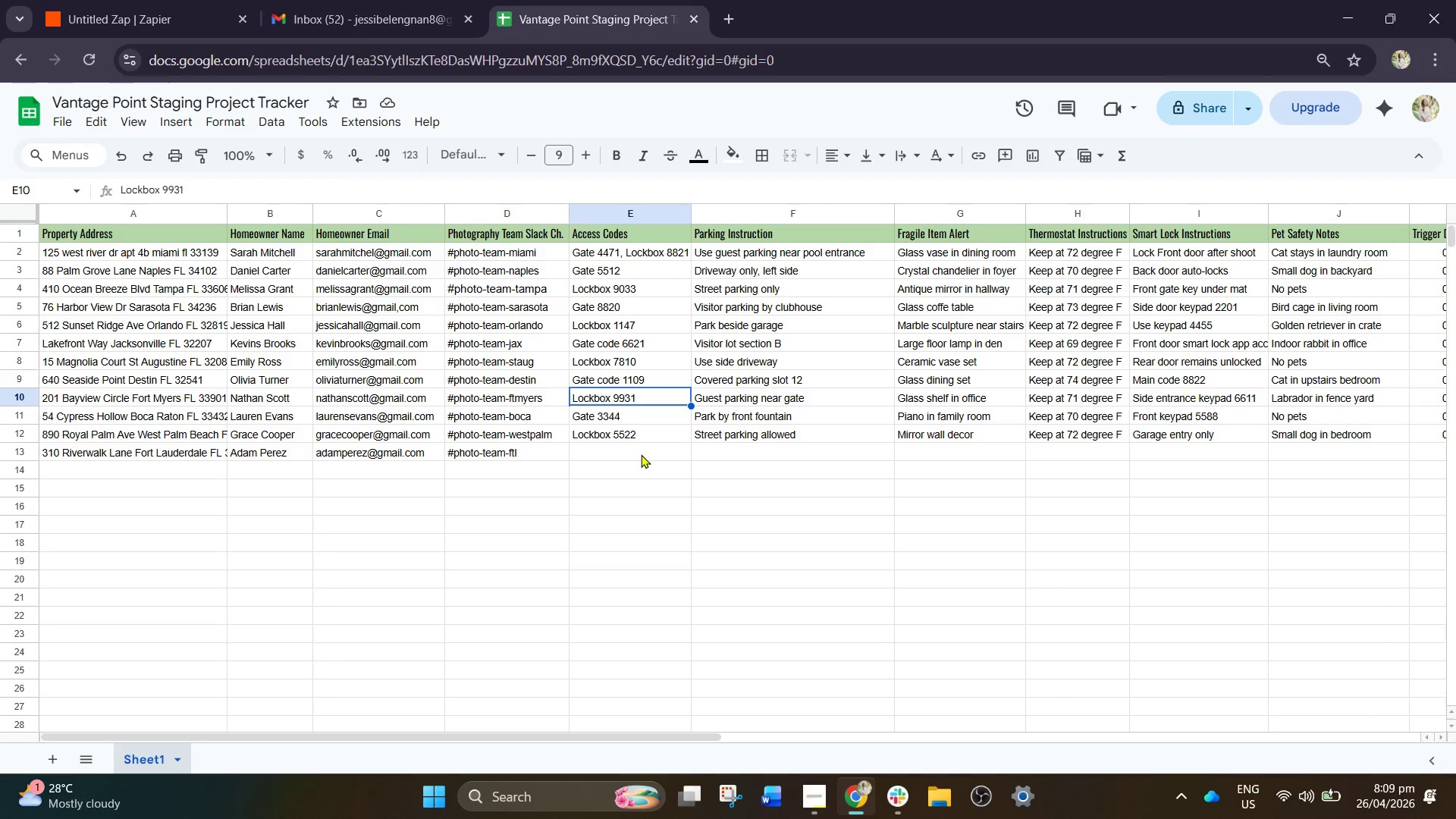 
key(ArrowUp)
 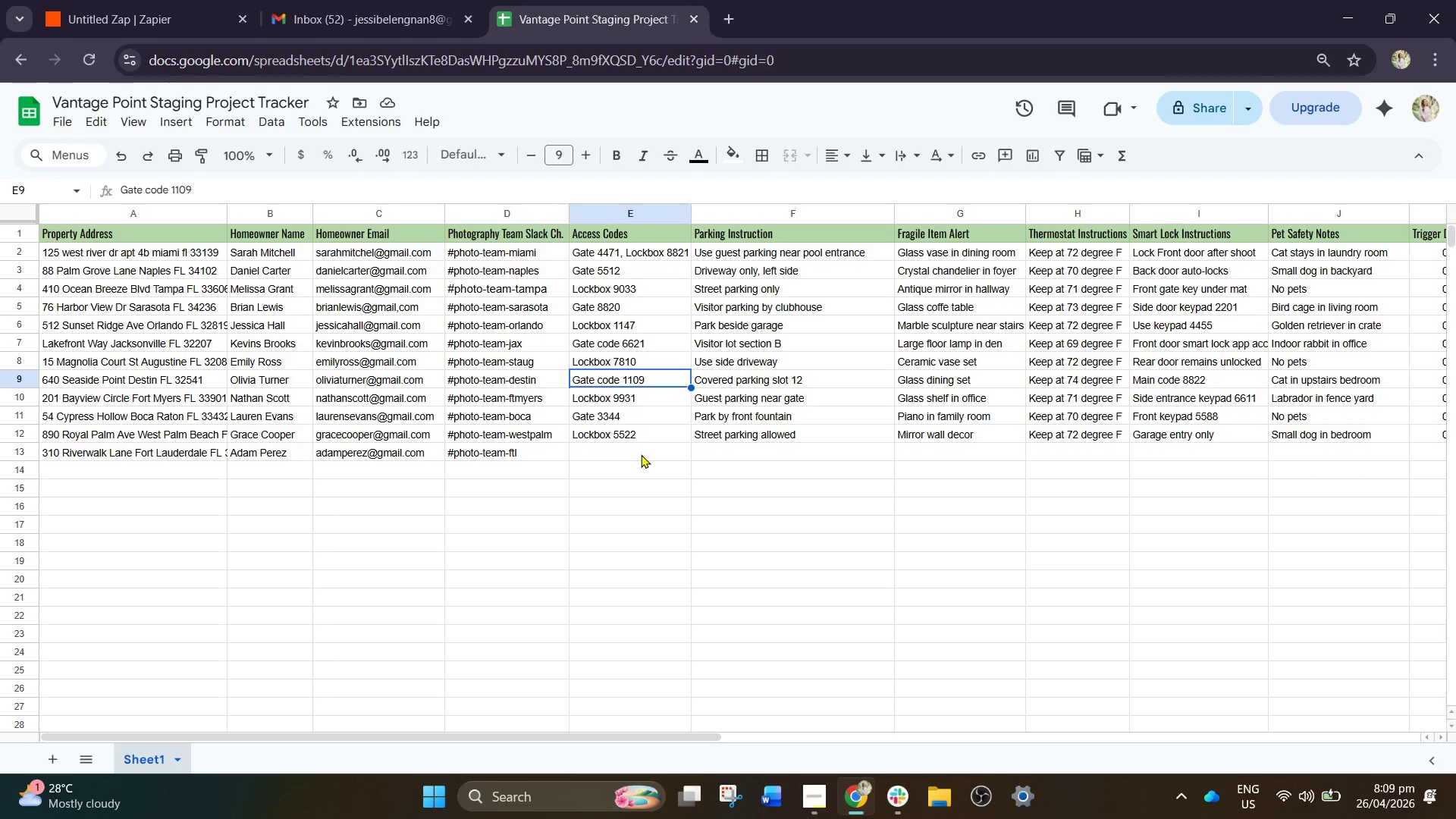 
key(ArrowUp)
 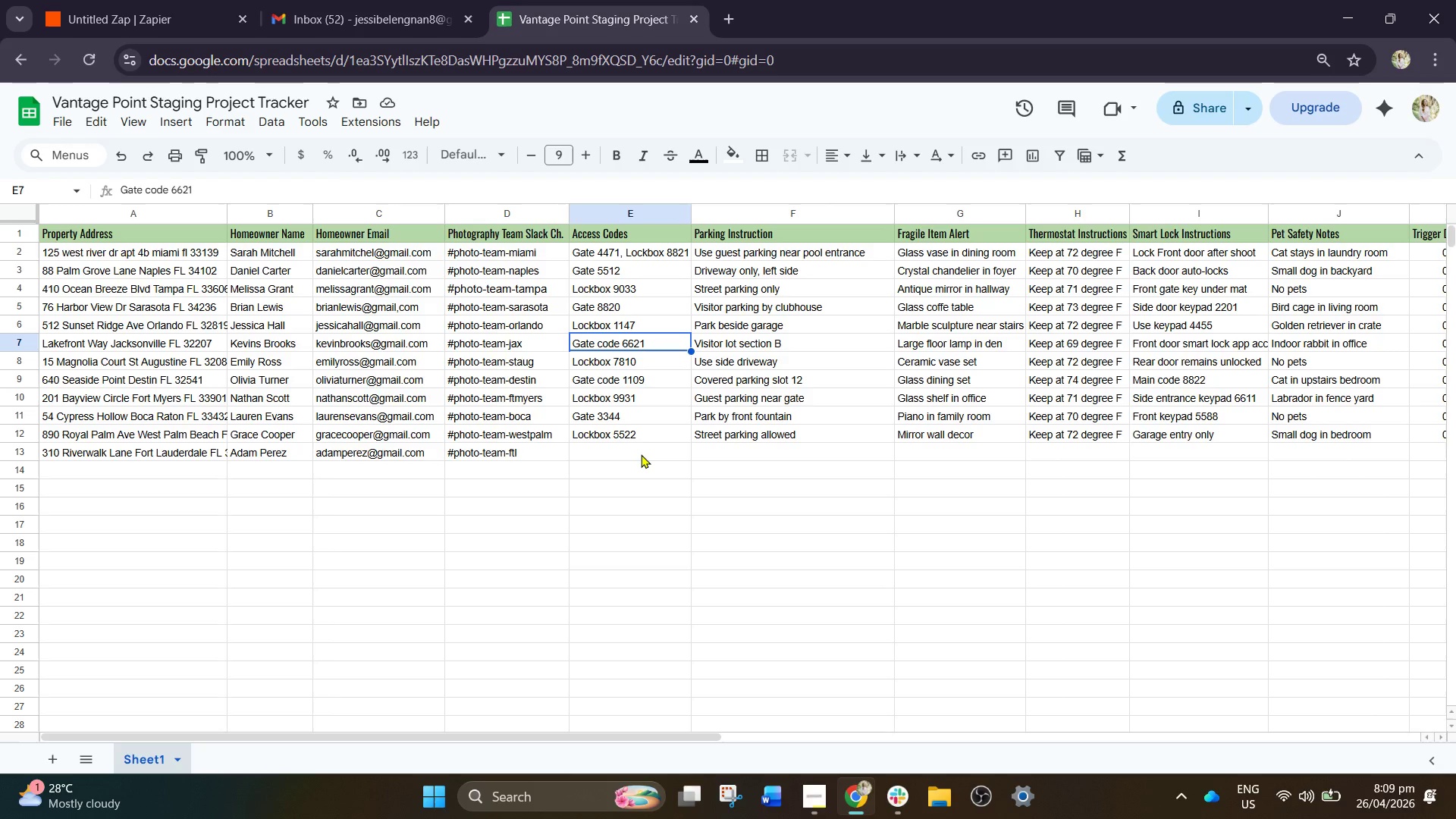 
key(ArrowUp)
 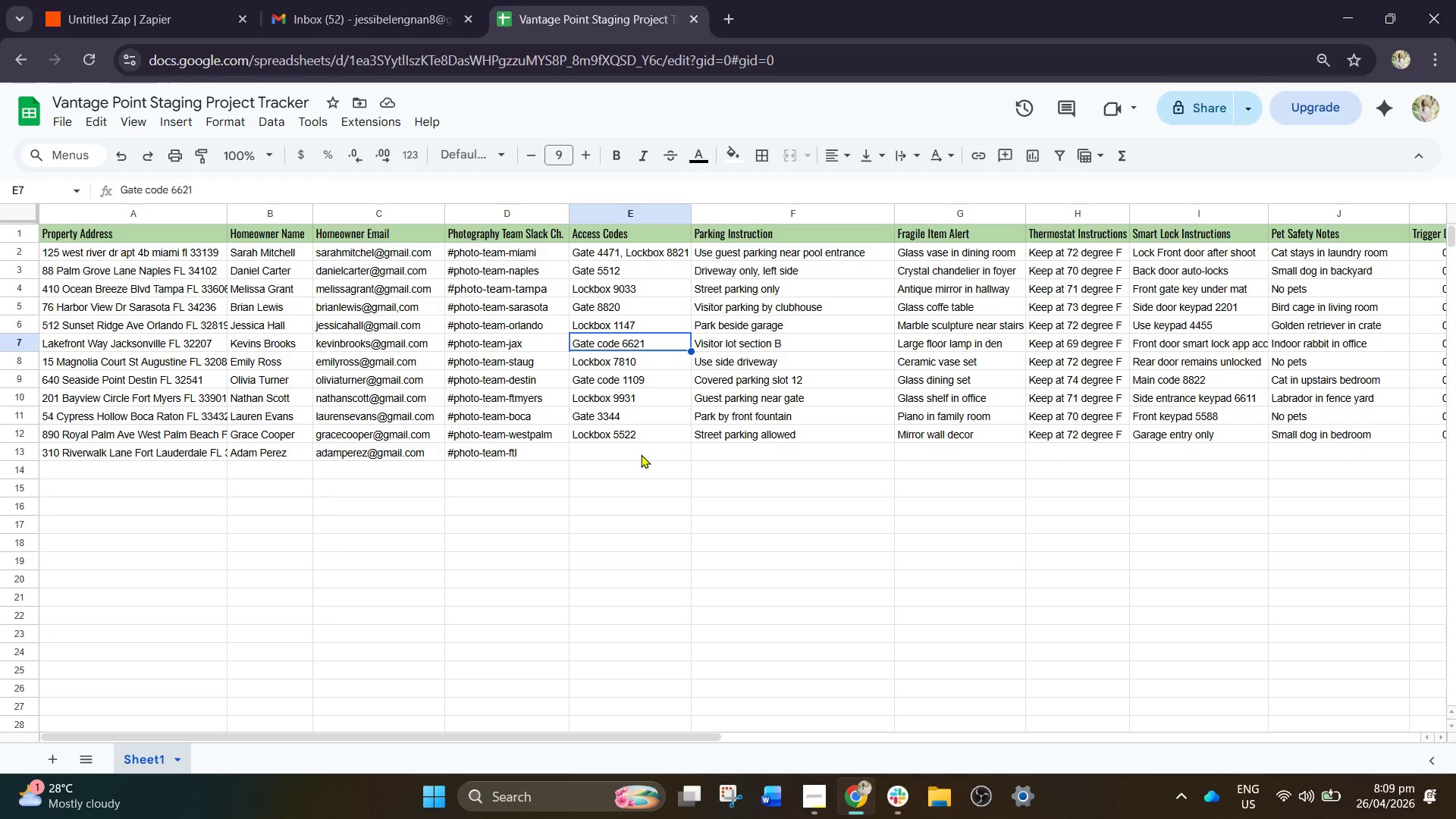 
key(Control+C)
 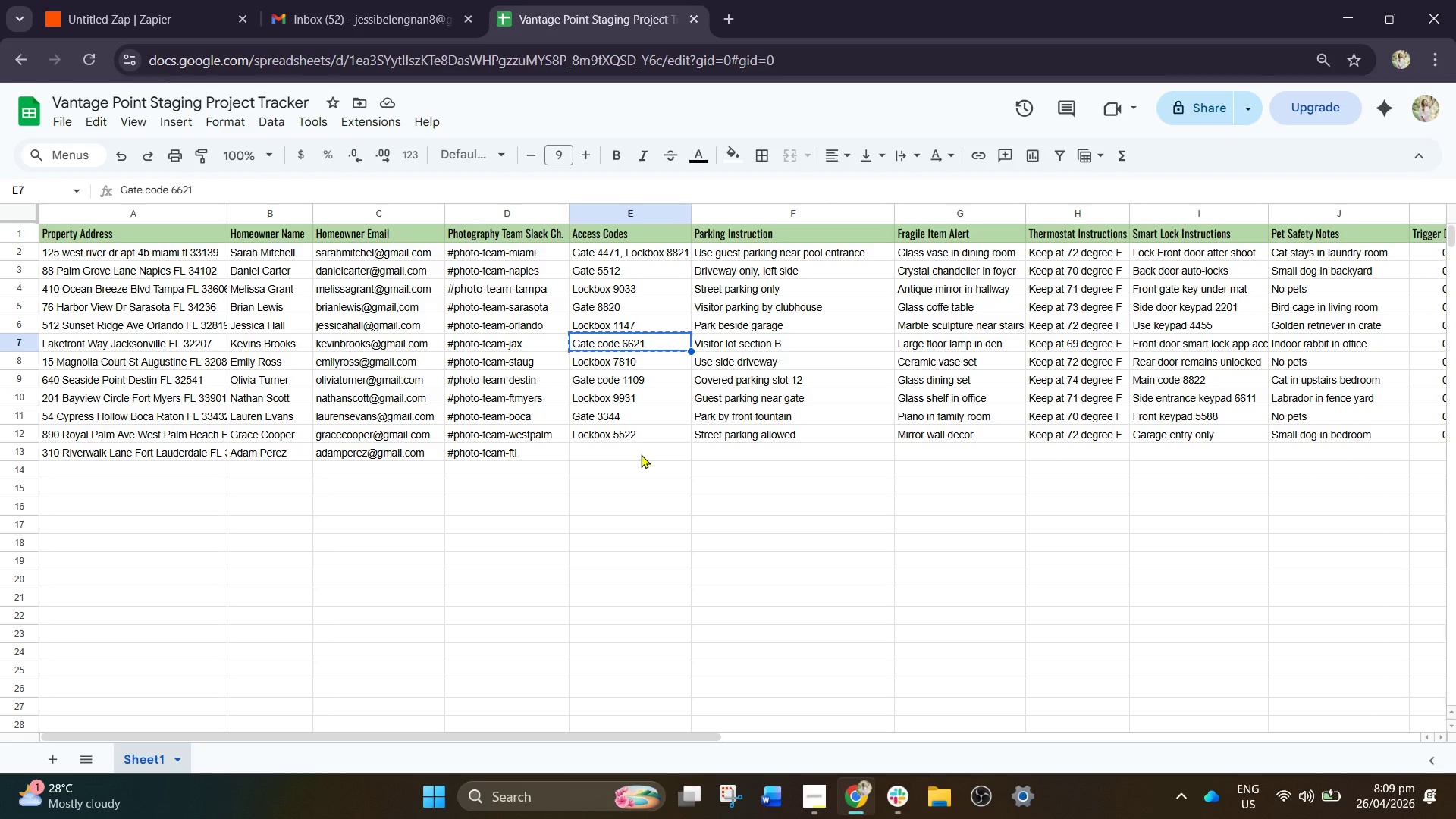 
key(ArrowDown)
 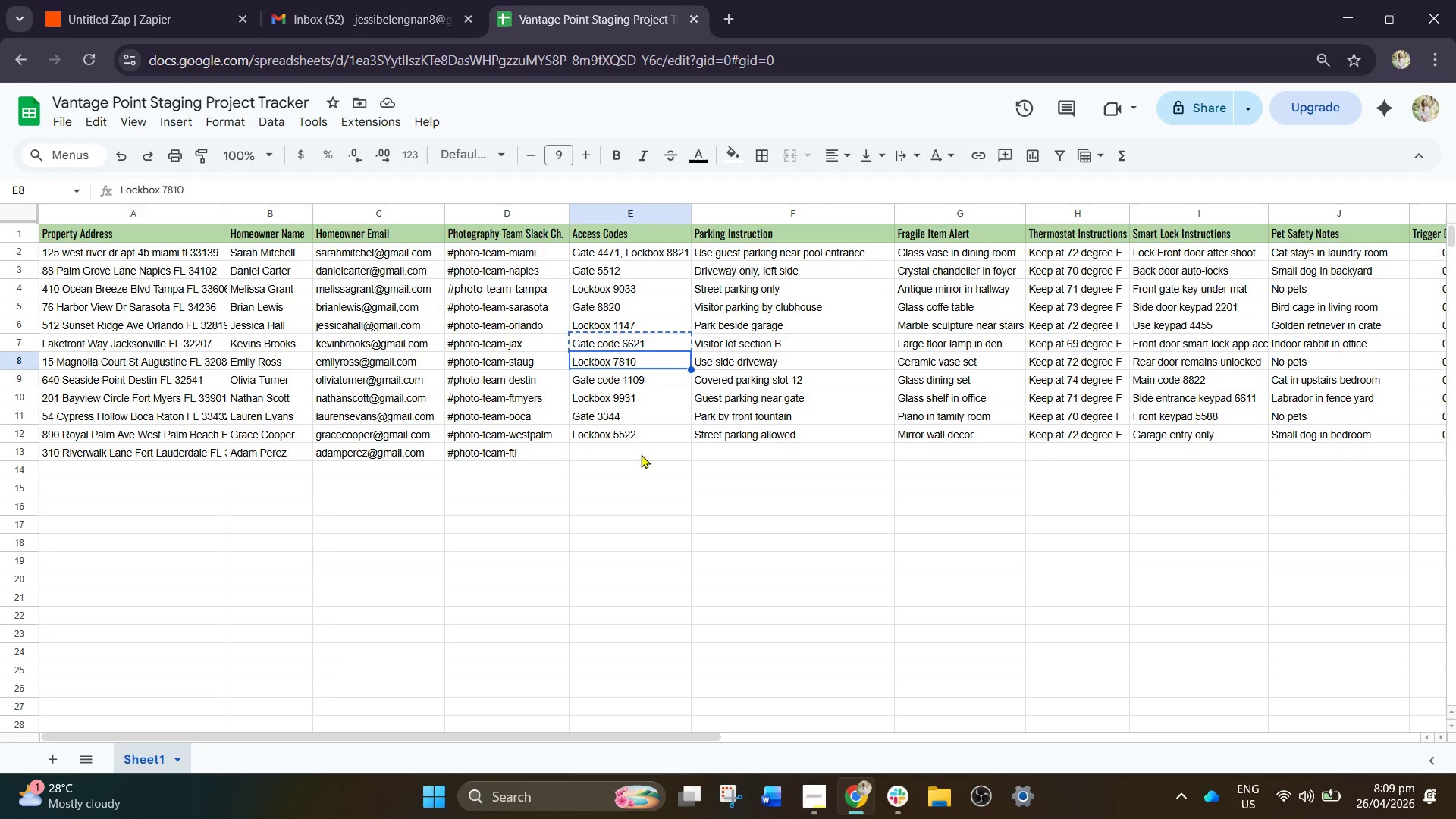 
key(ArrowDown)
 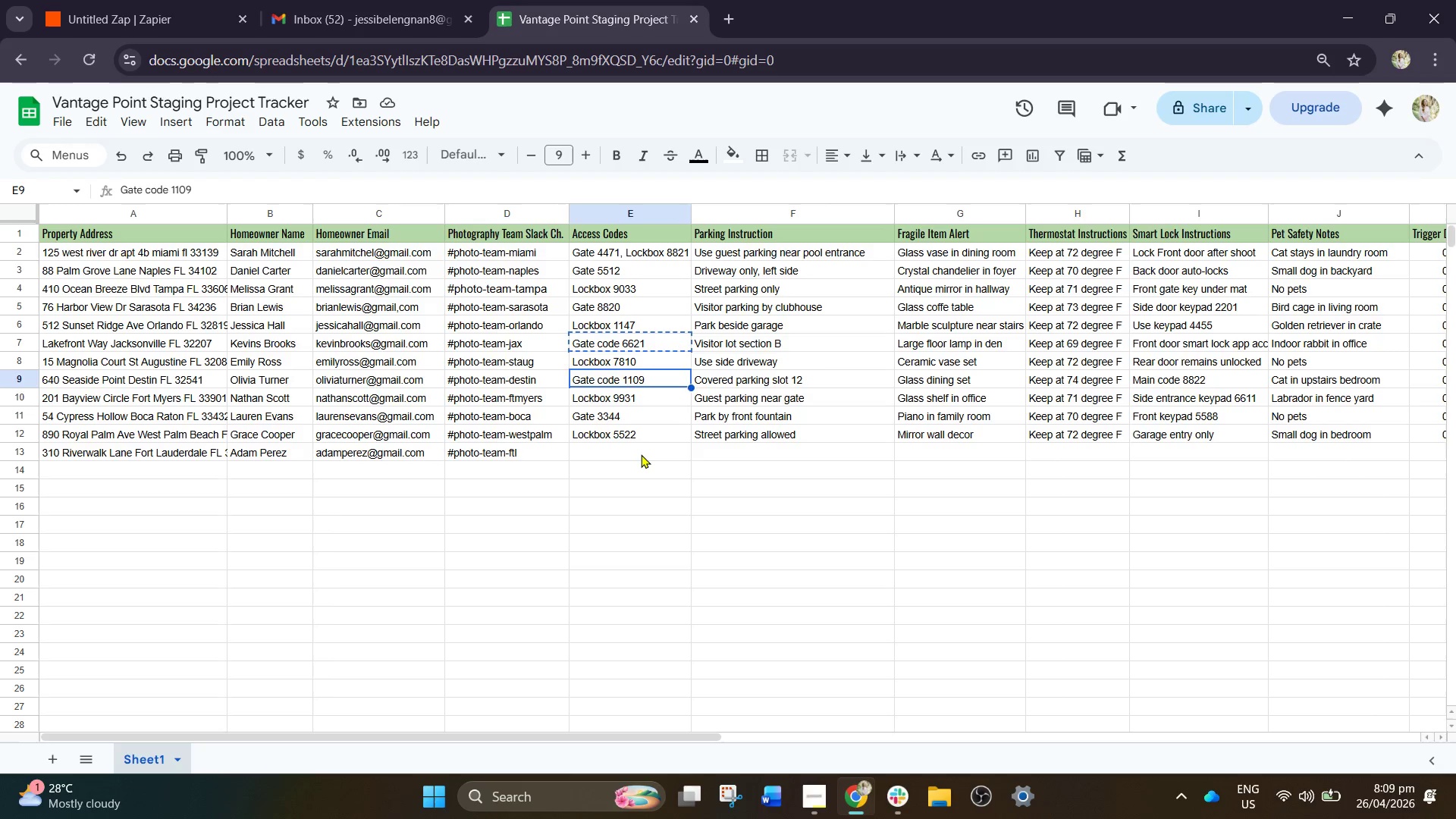 
key(ArrowDown)
 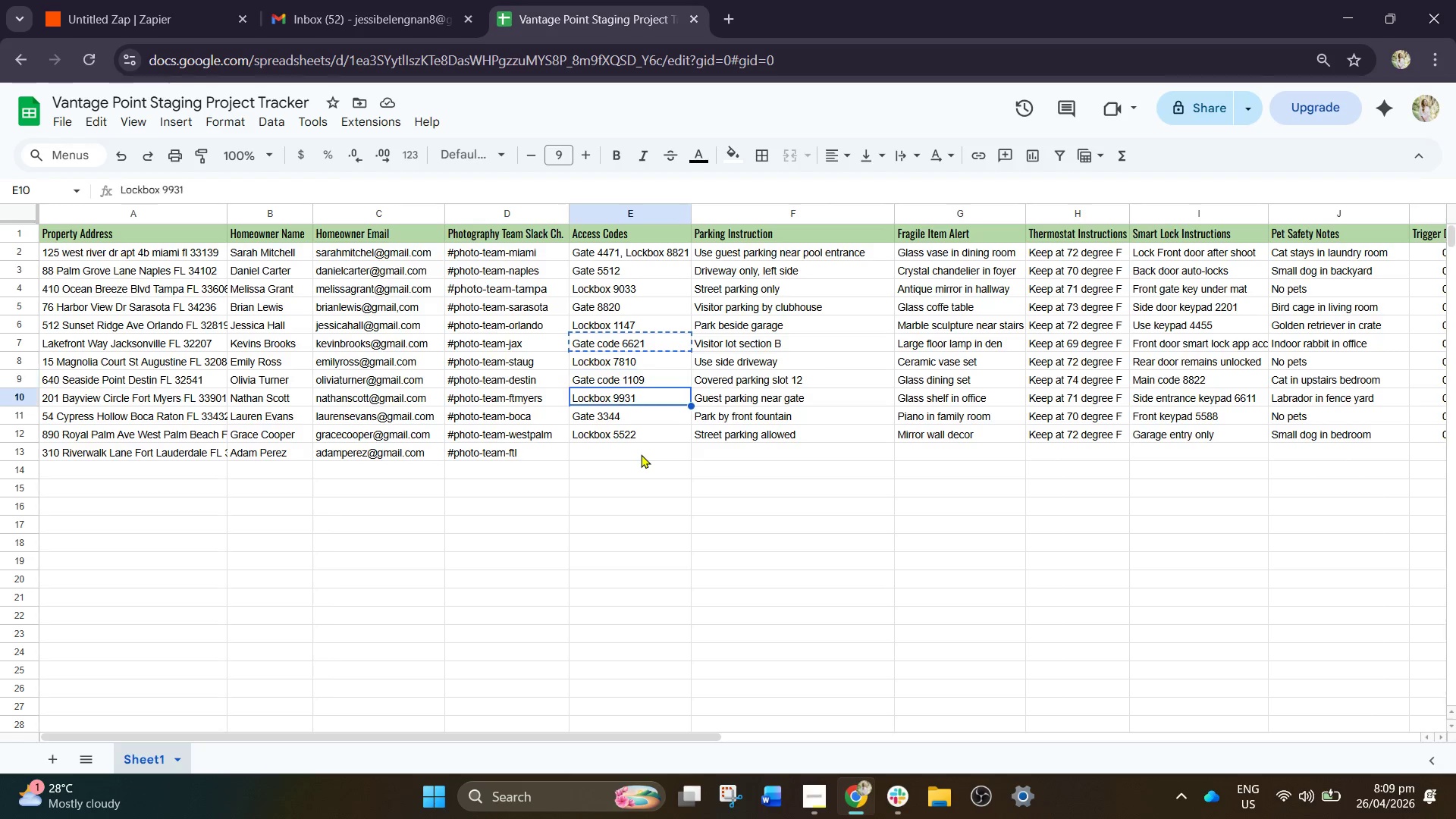 
key(ArrowDown)
 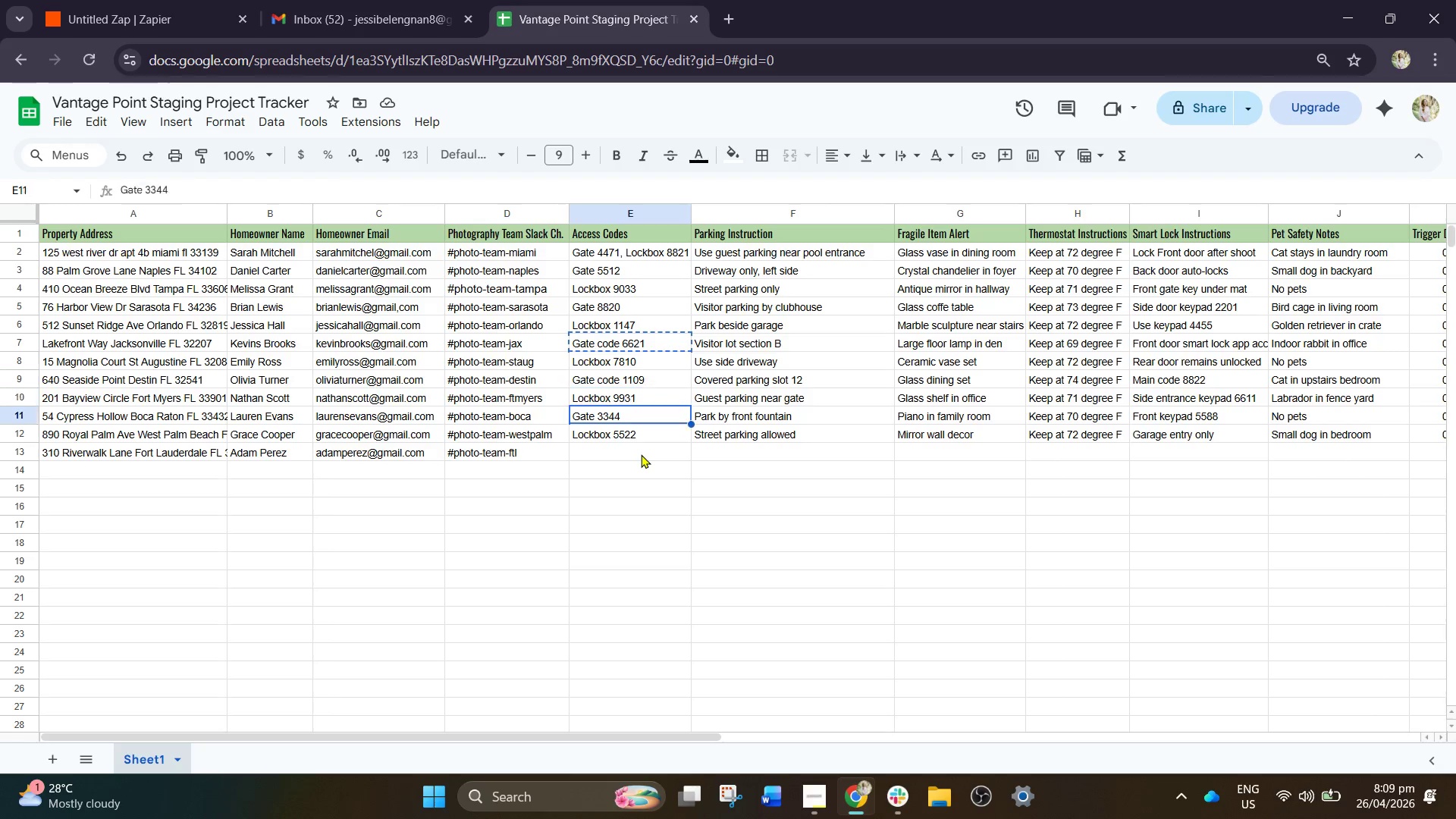 
key(ArrowDown)
 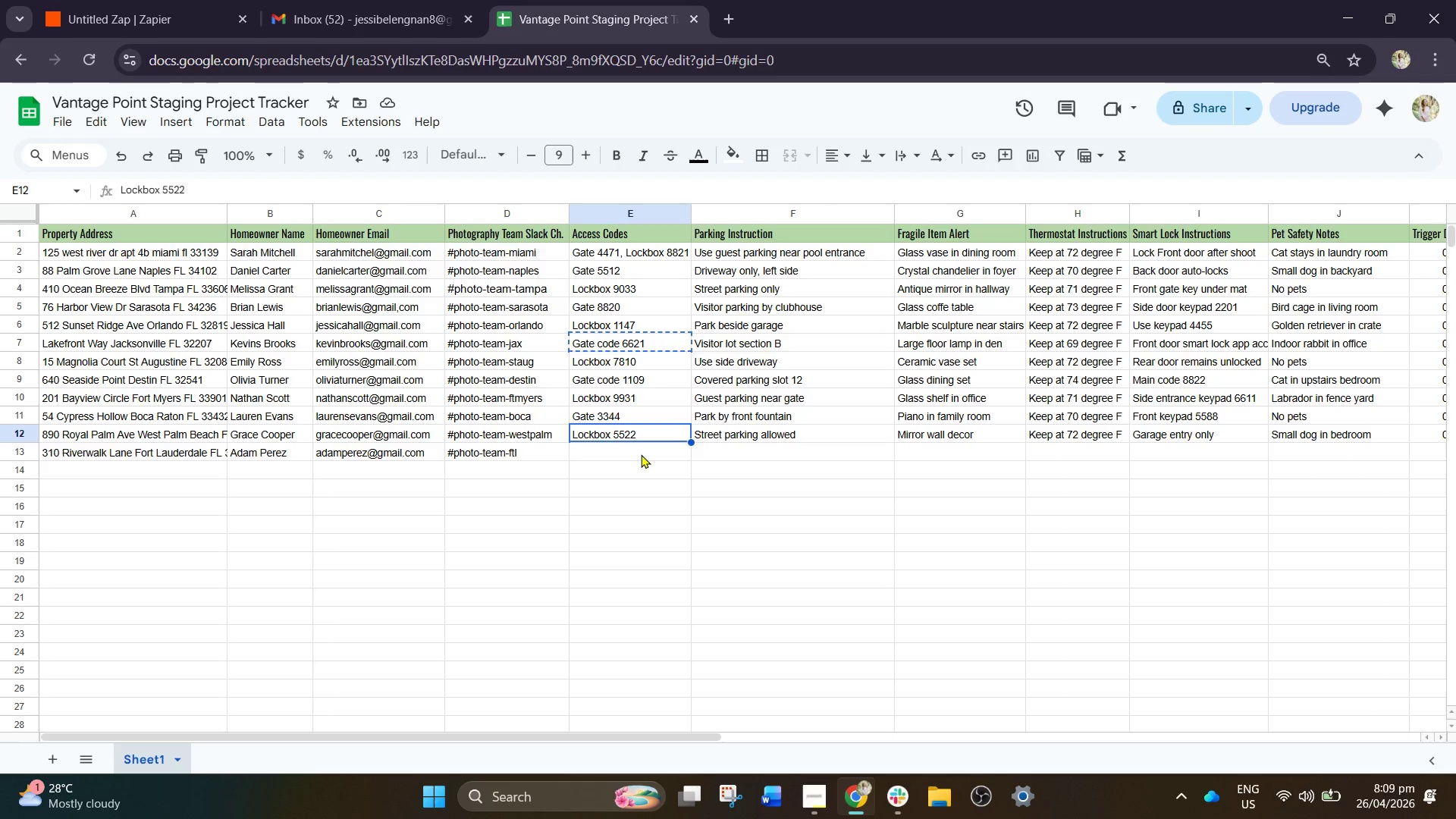 
key(ArrowDown)
 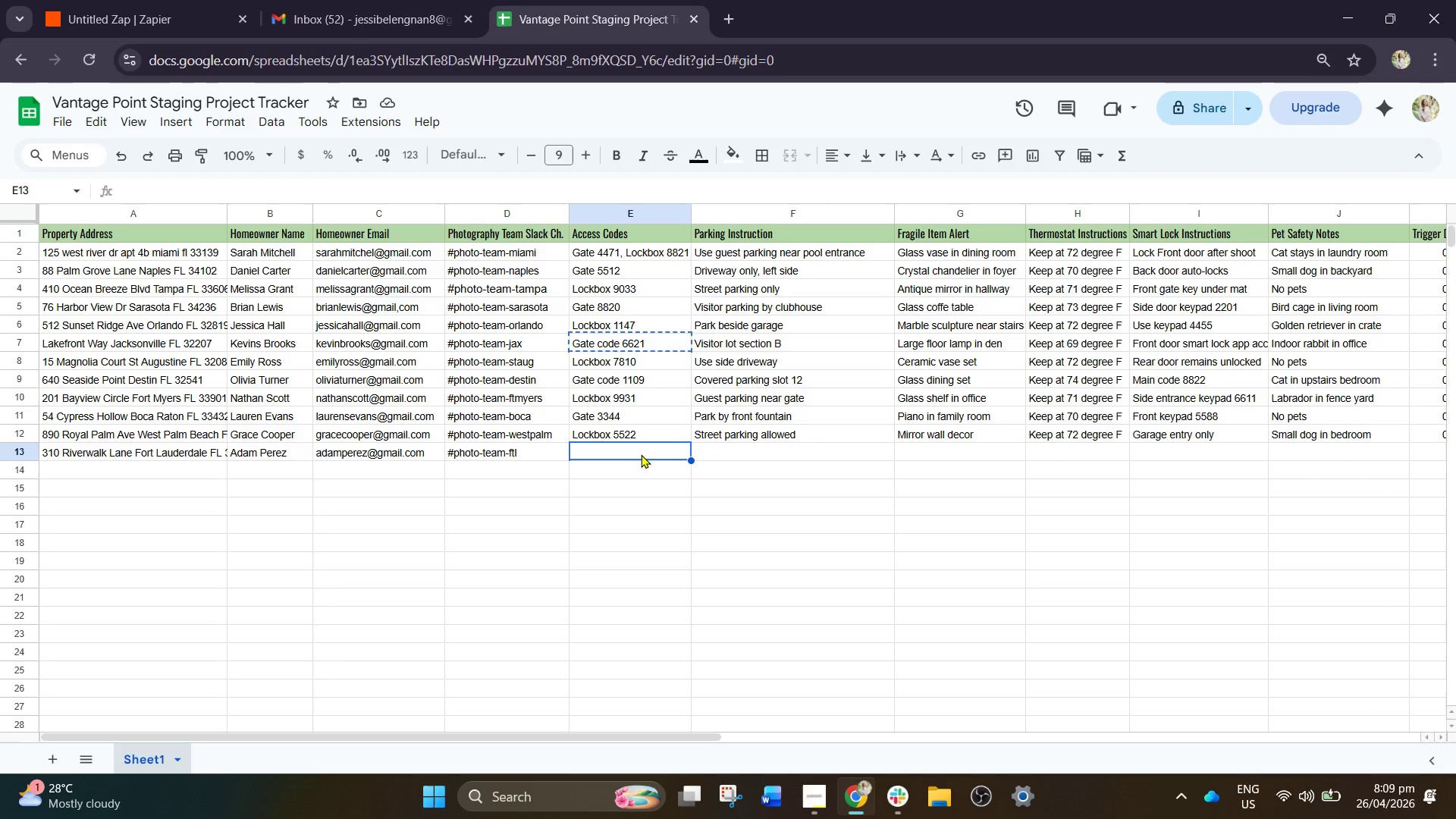 
key(Control+V)
 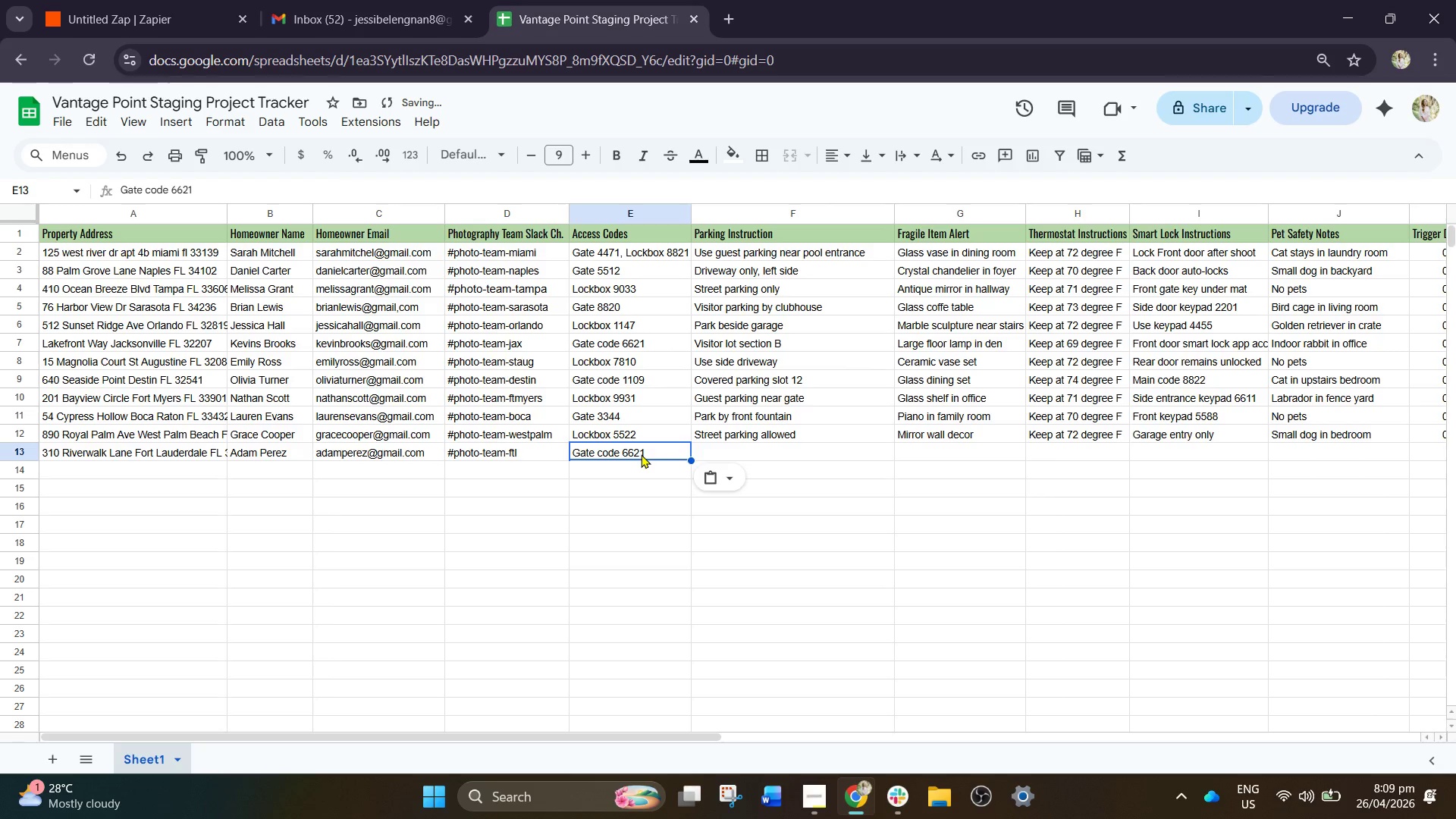 
double_click([641, 454])
 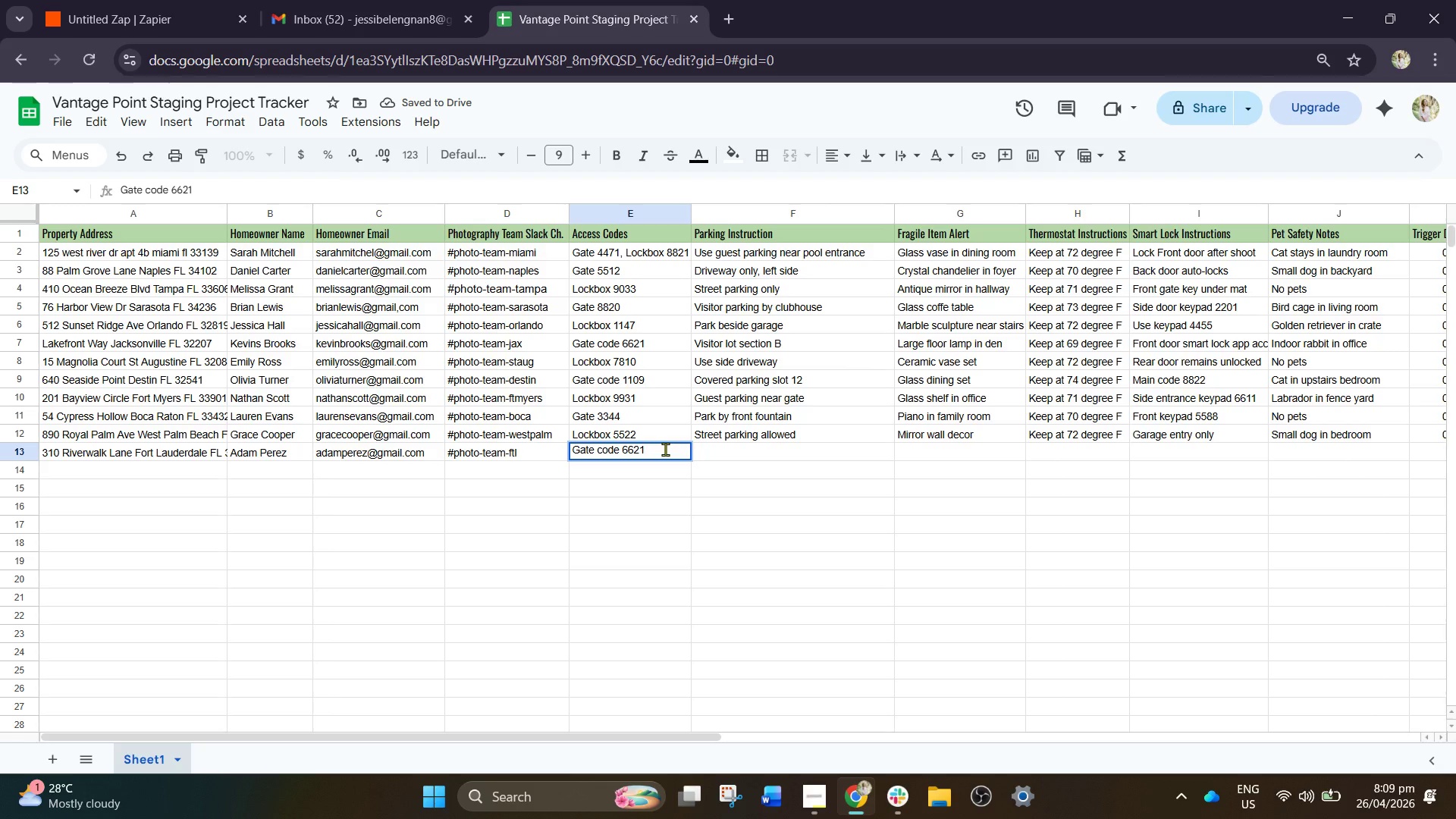 
key(Backspace)
 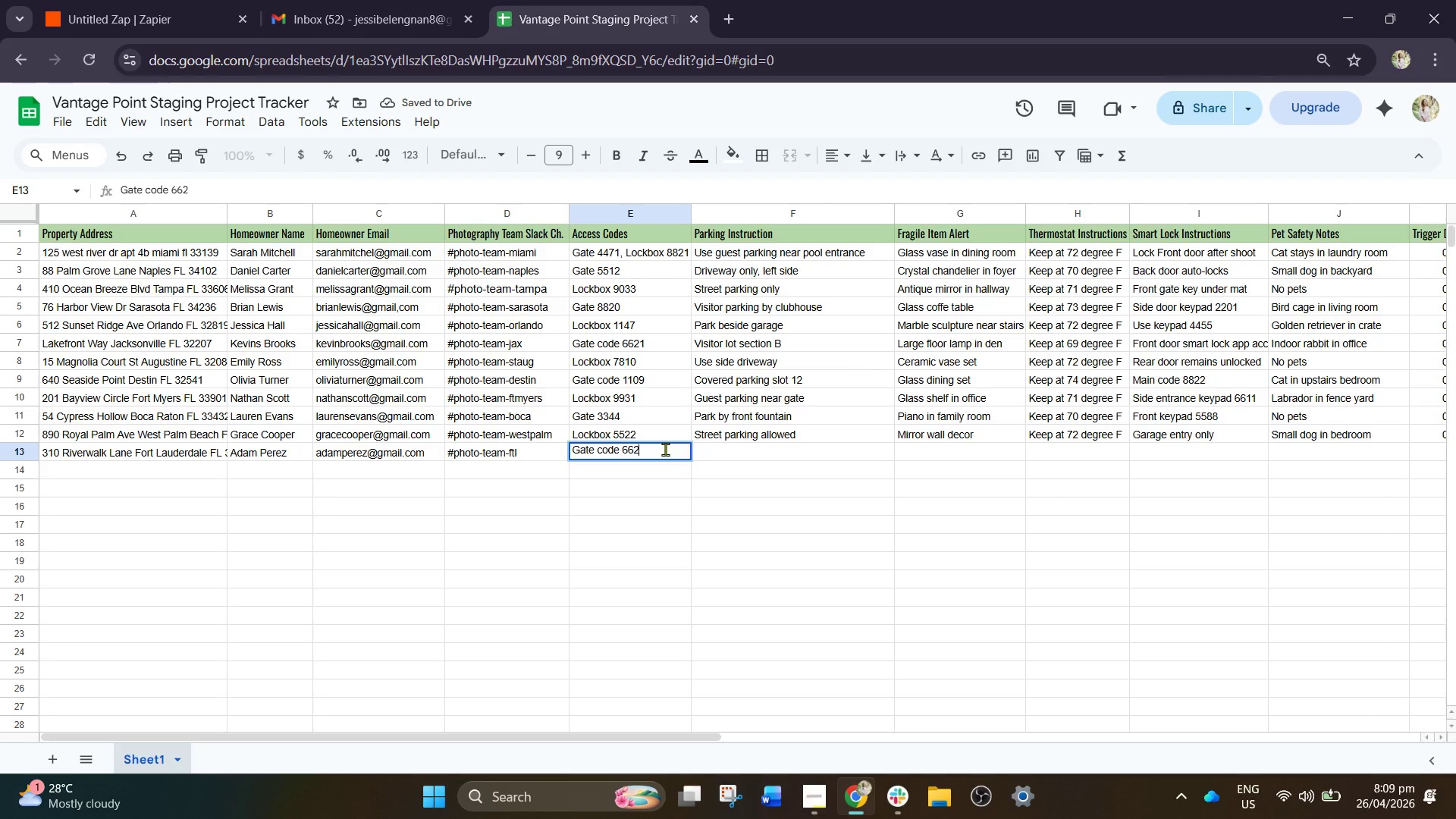 
key(Backspace)
 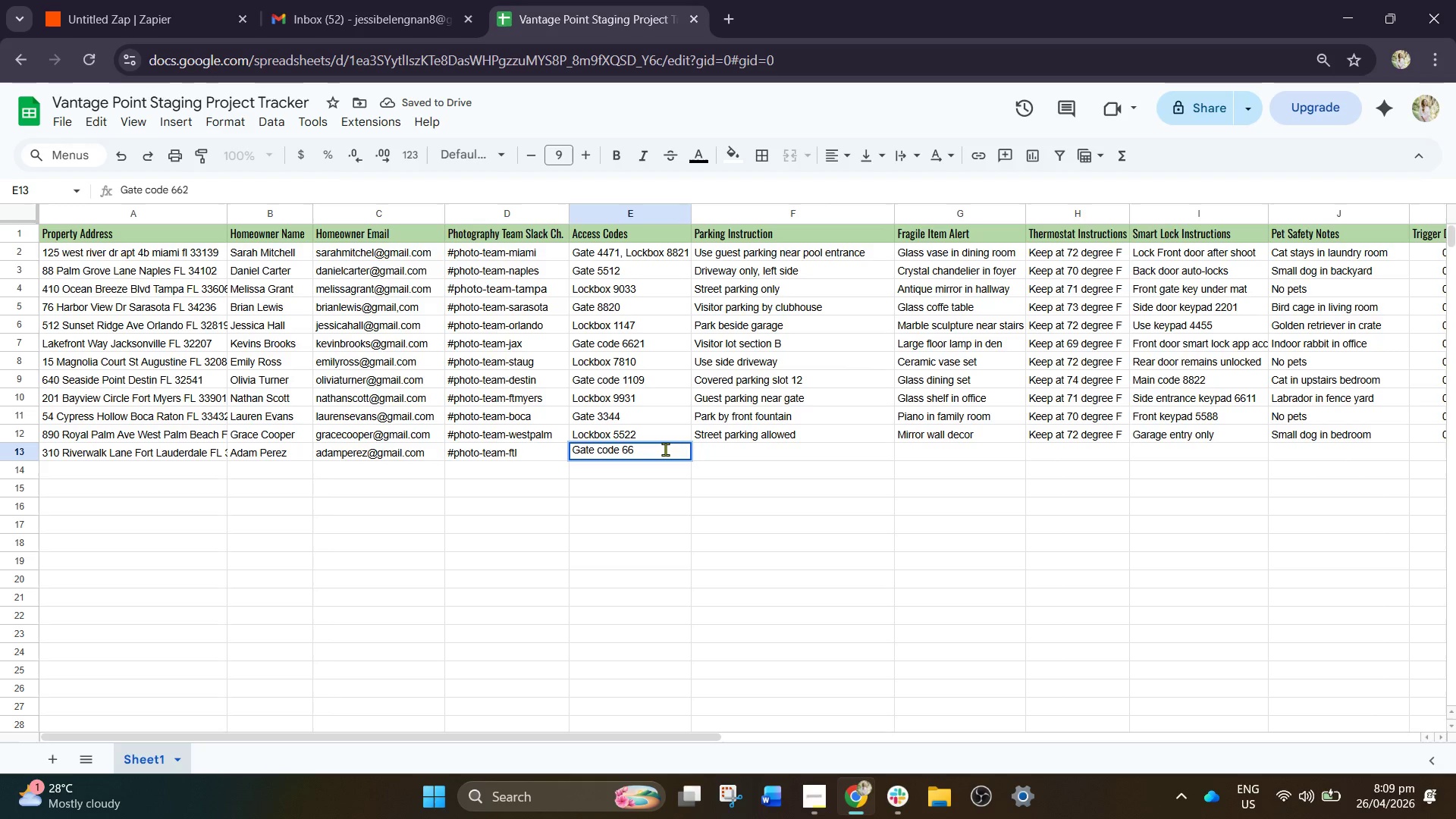 
key(Backspace)
 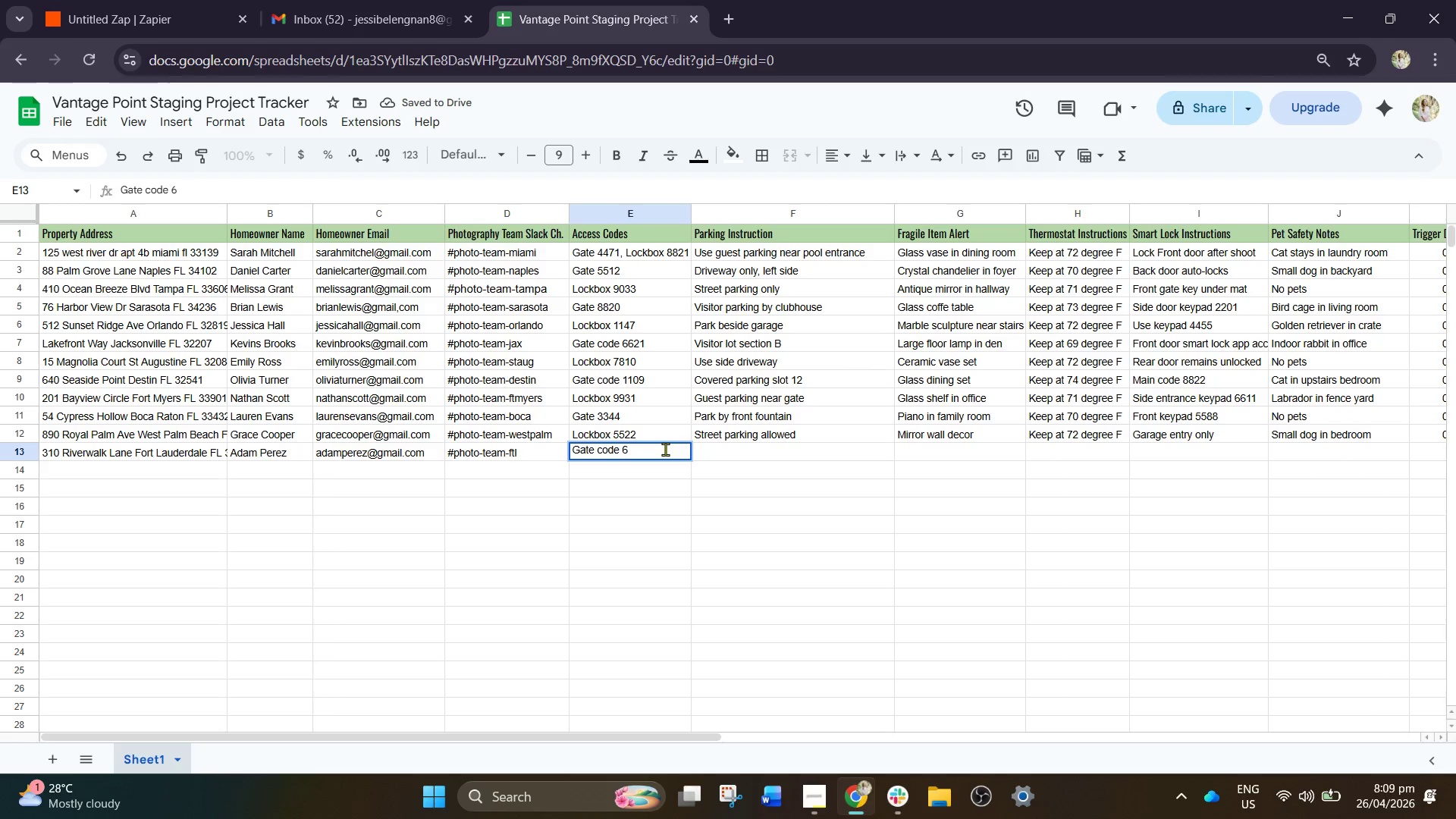 
key(Backspace)
 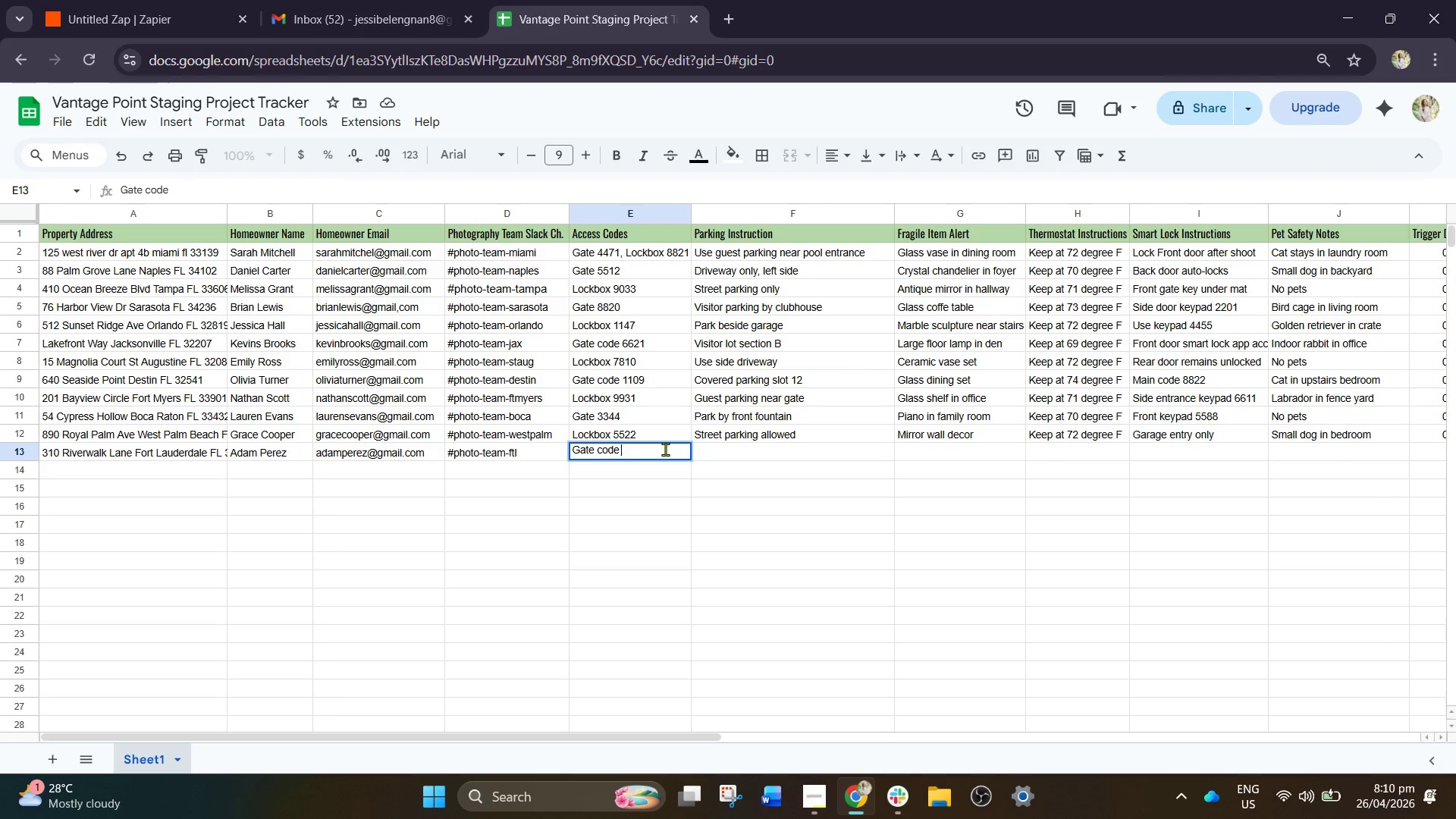 
type(7771)
 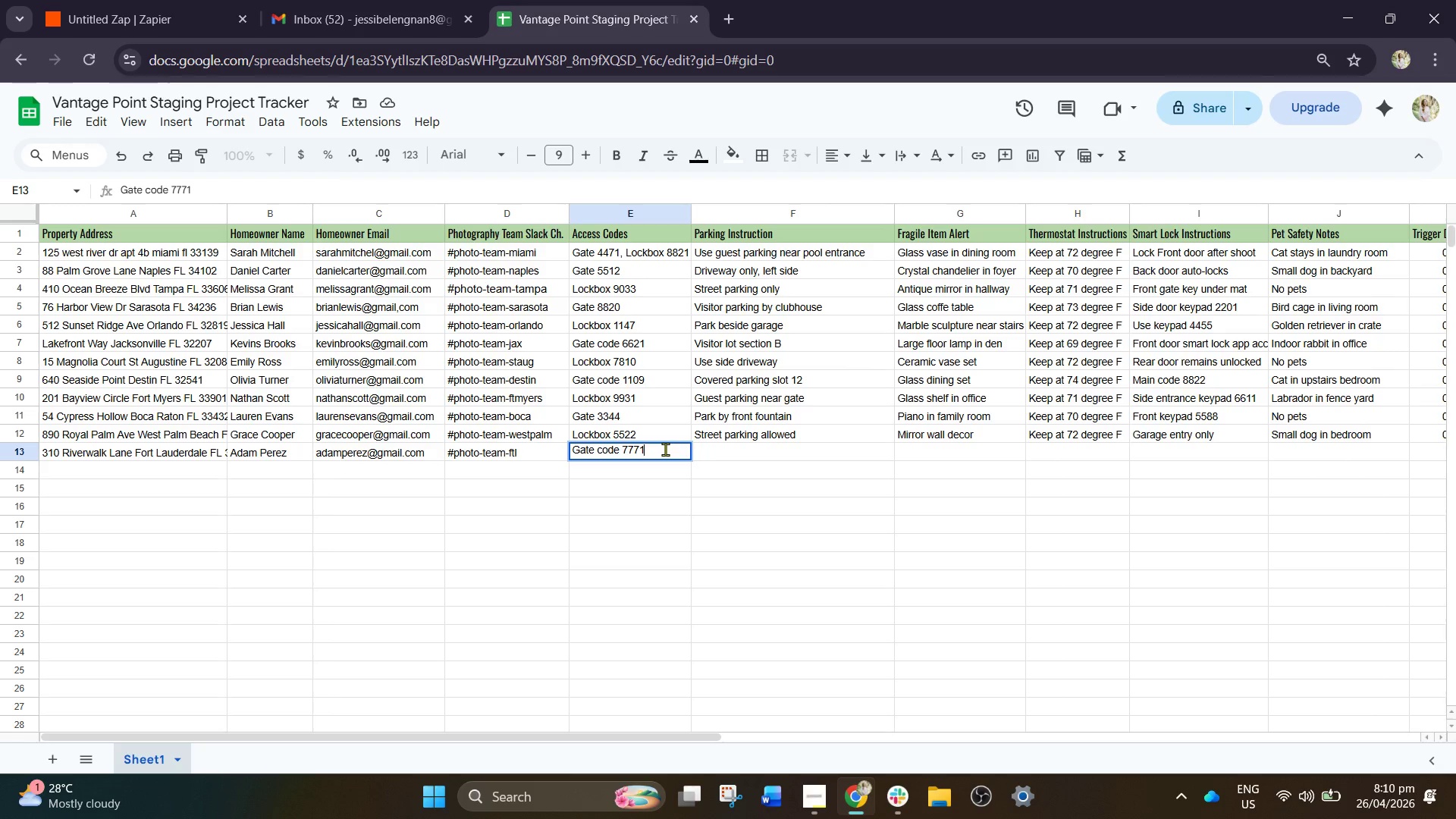 
key(ArrowRight)
 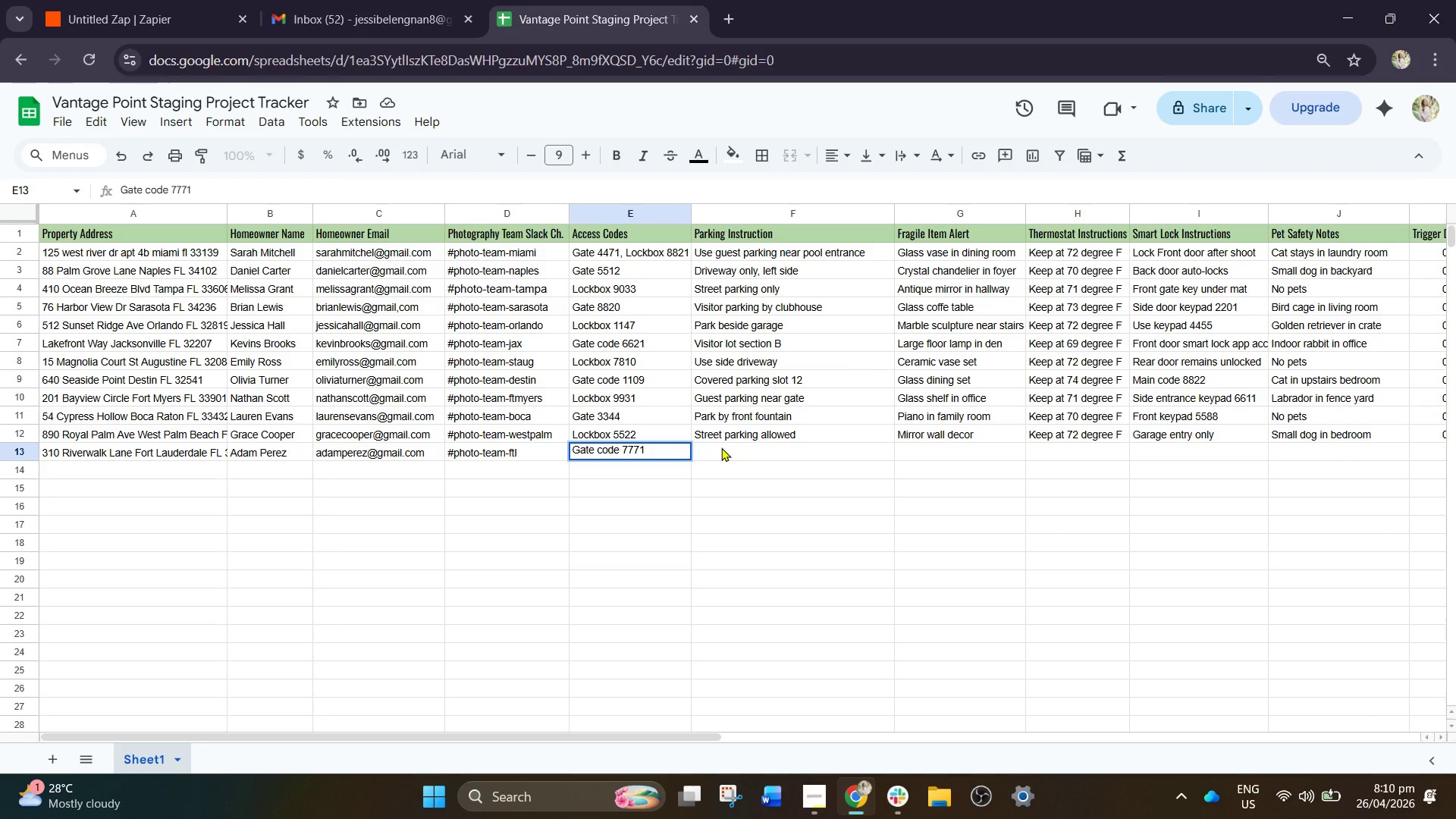 
wait(12.94)
 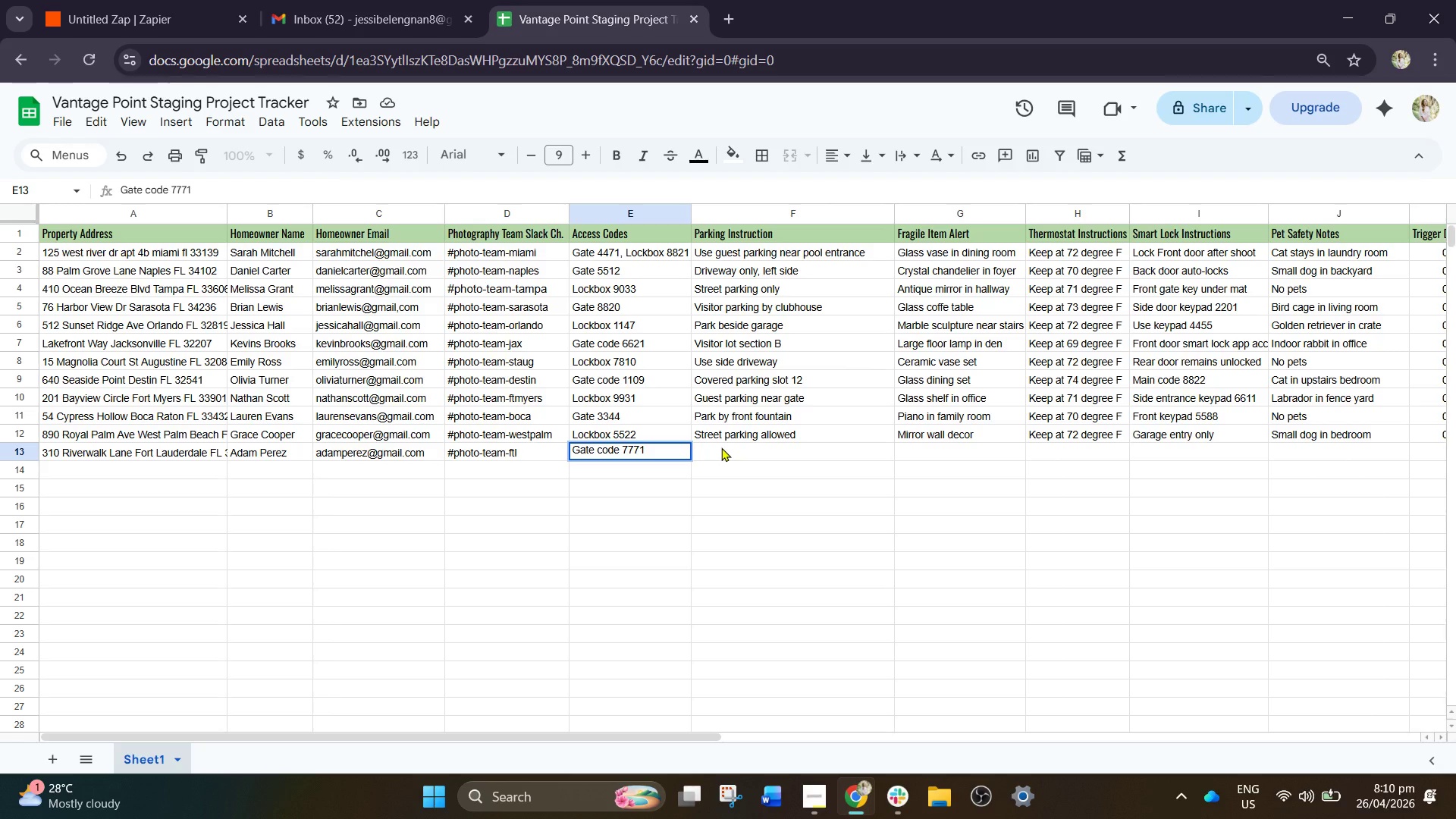 
double_click([733, 450])
 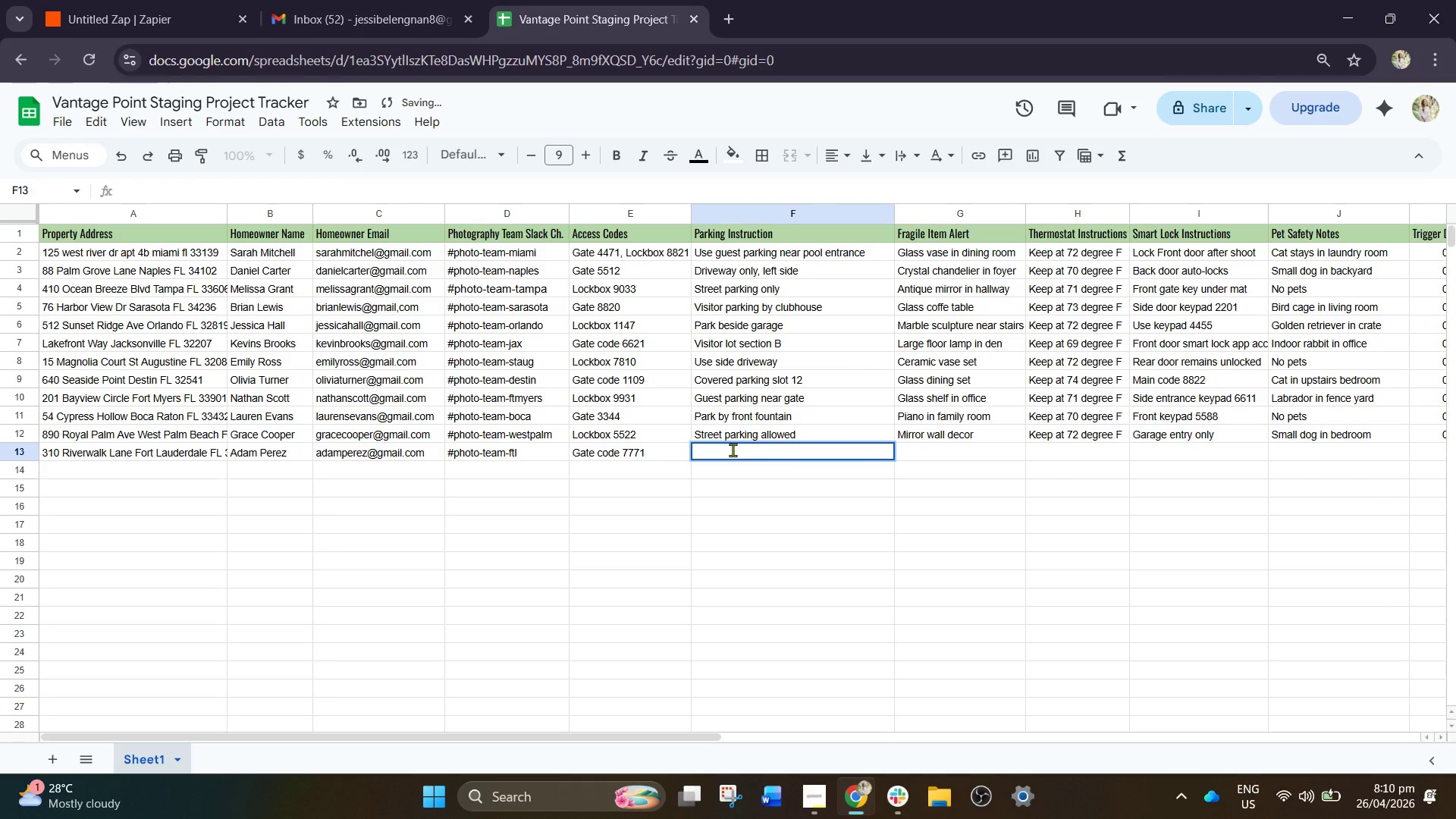 
left_click([759, 484])
 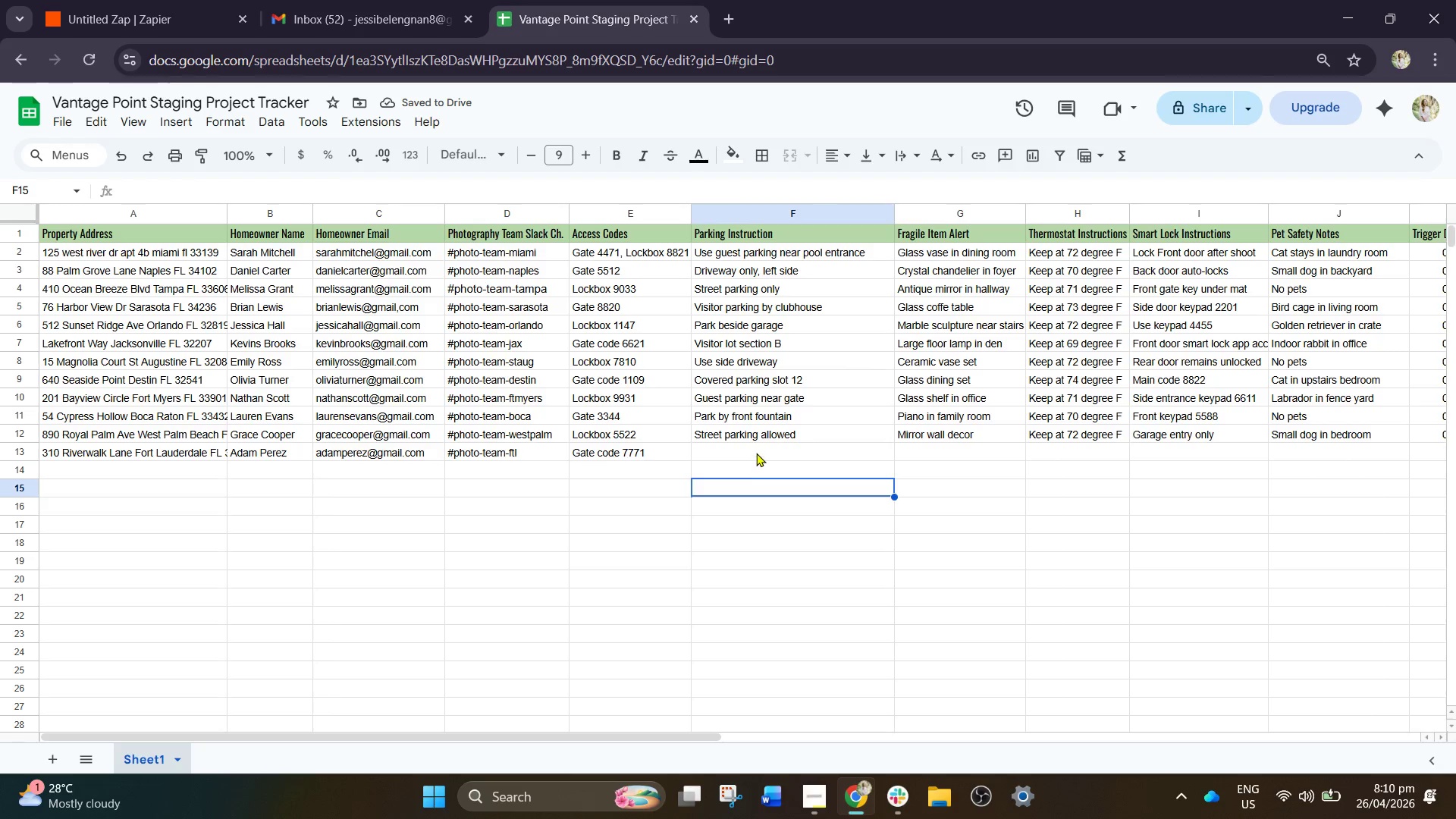 
left_click([756, 453])
 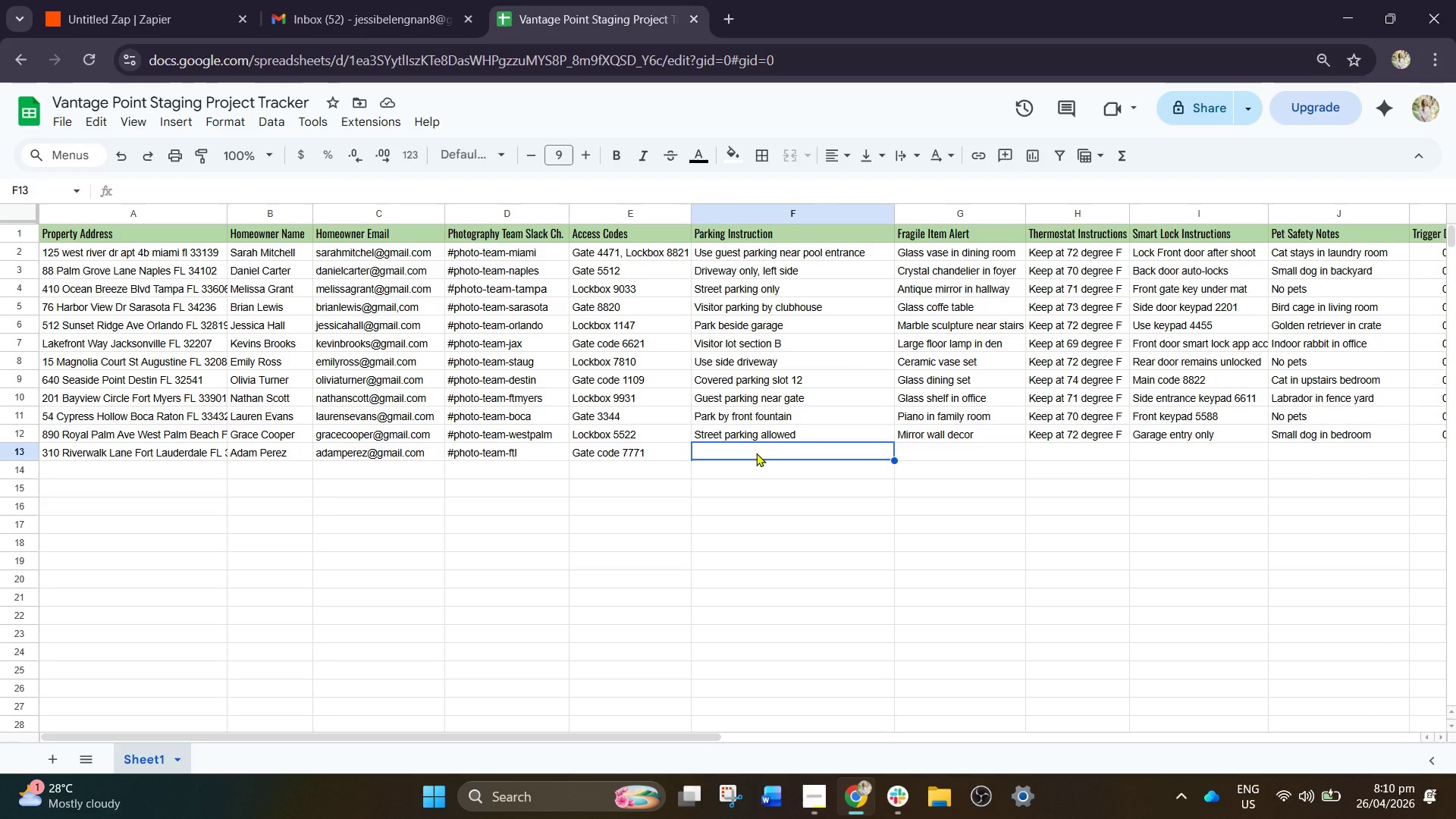 
wait(11.17)
 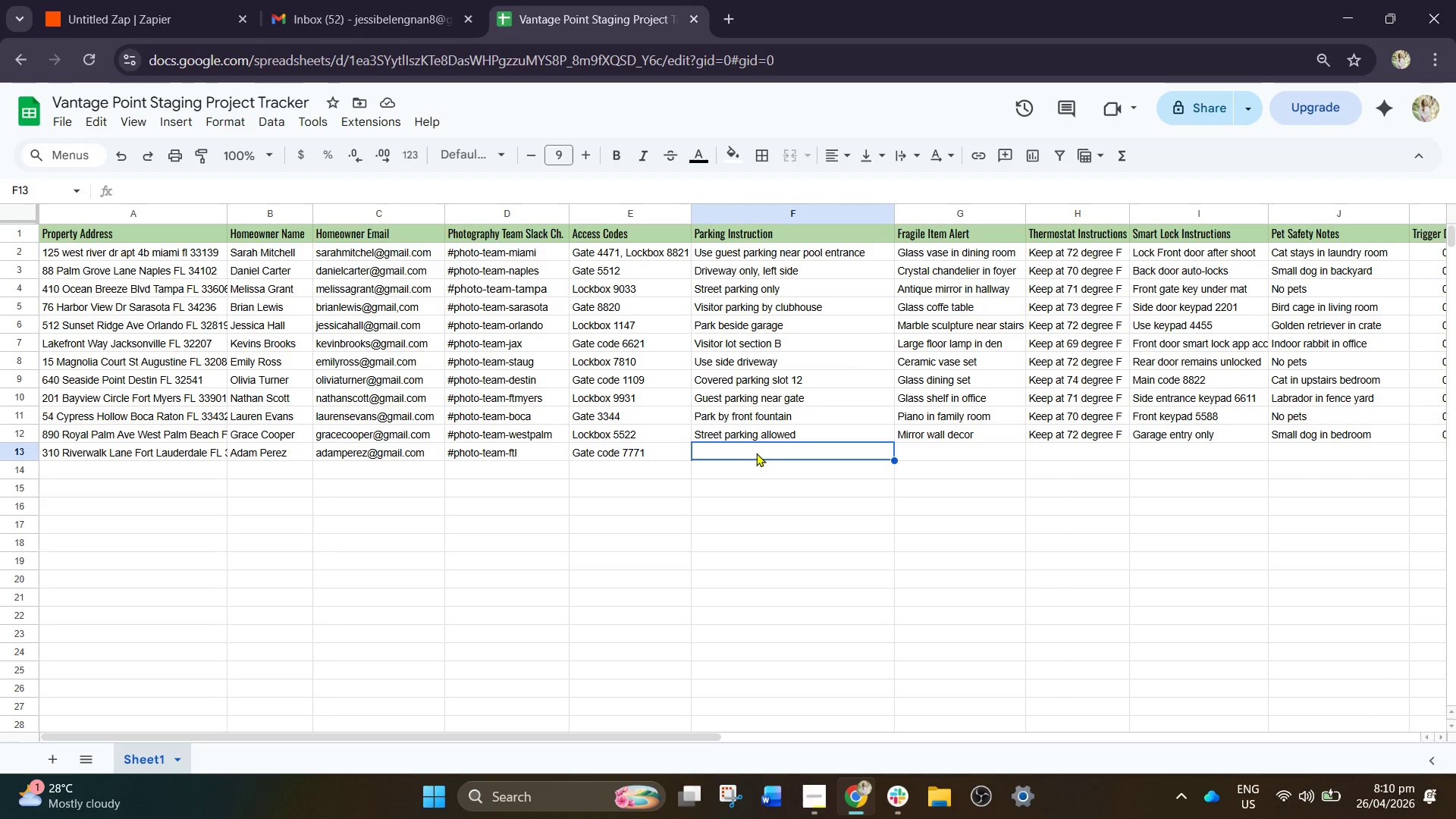 
type(Valet area side )
 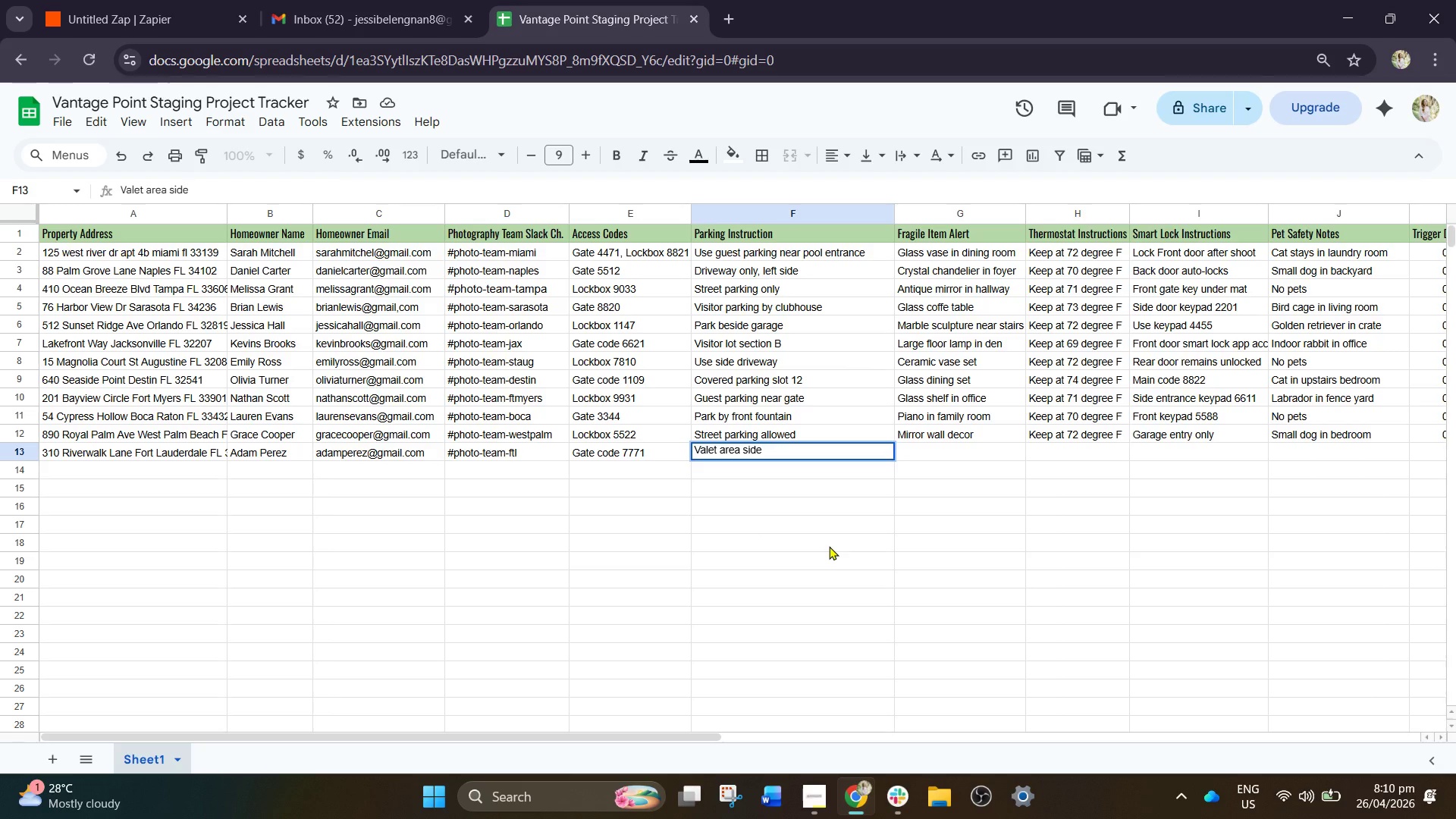 
type(parking)
 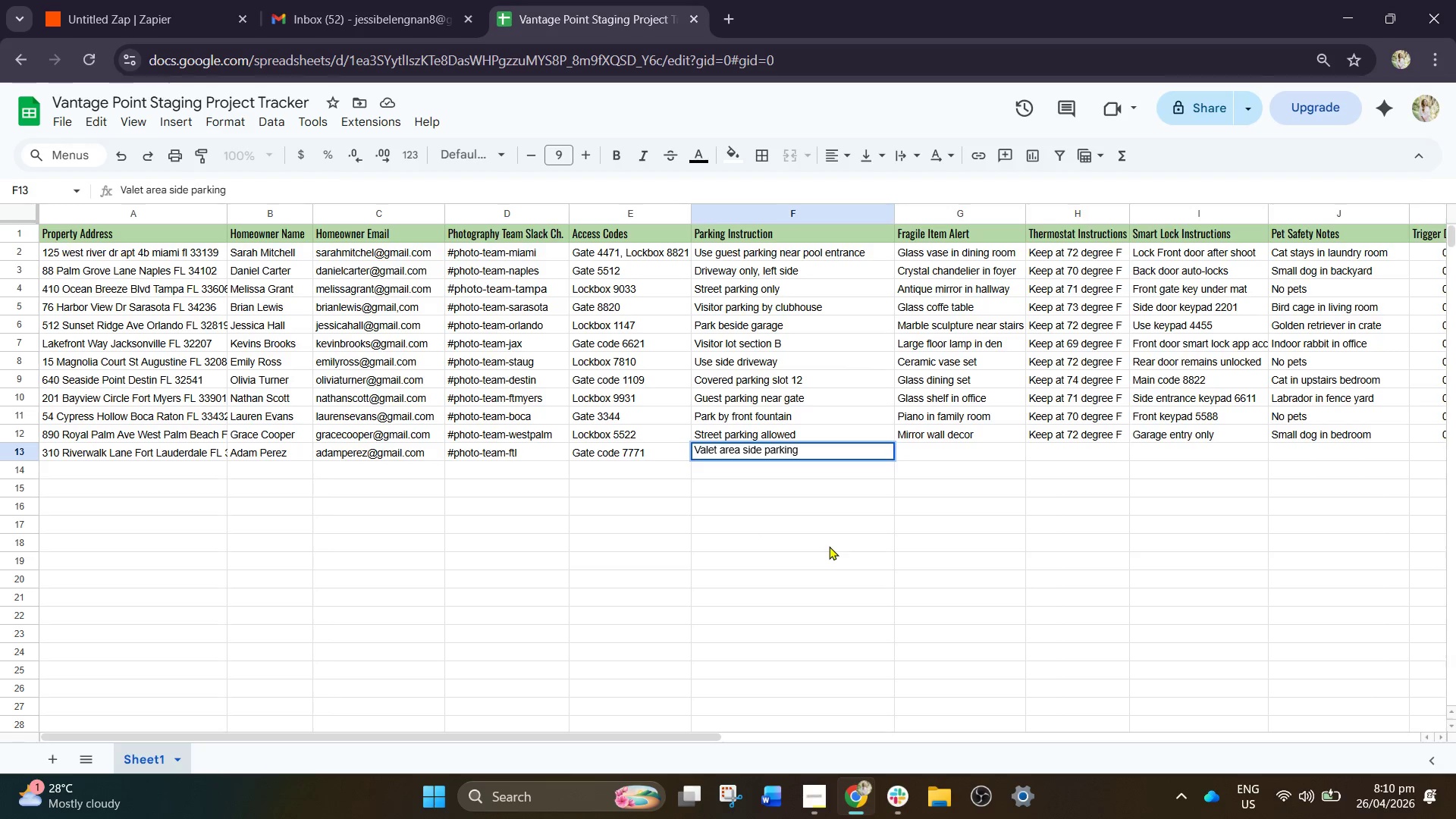 
wait(5.08)
 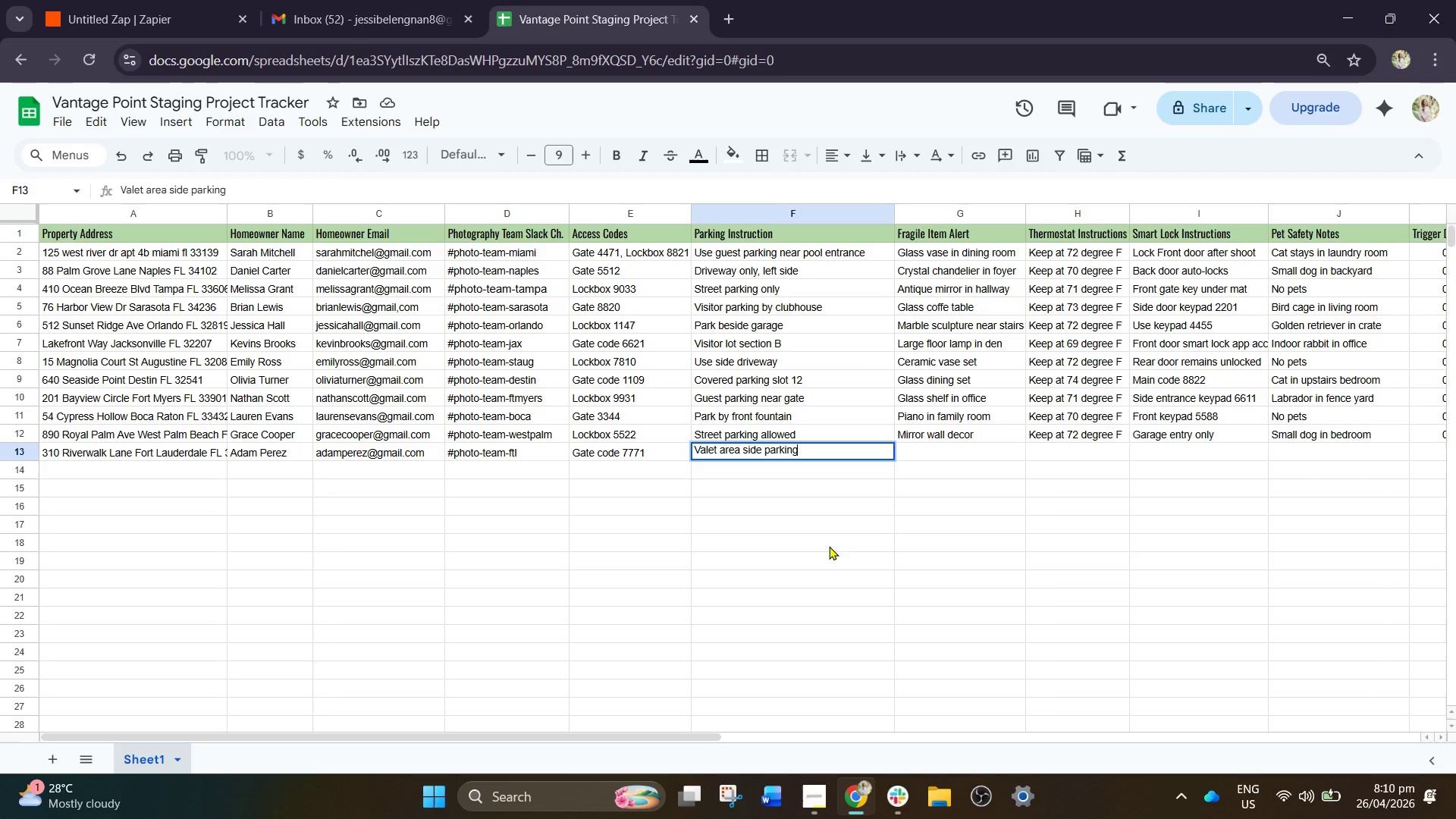 
key(ArrowRight)
 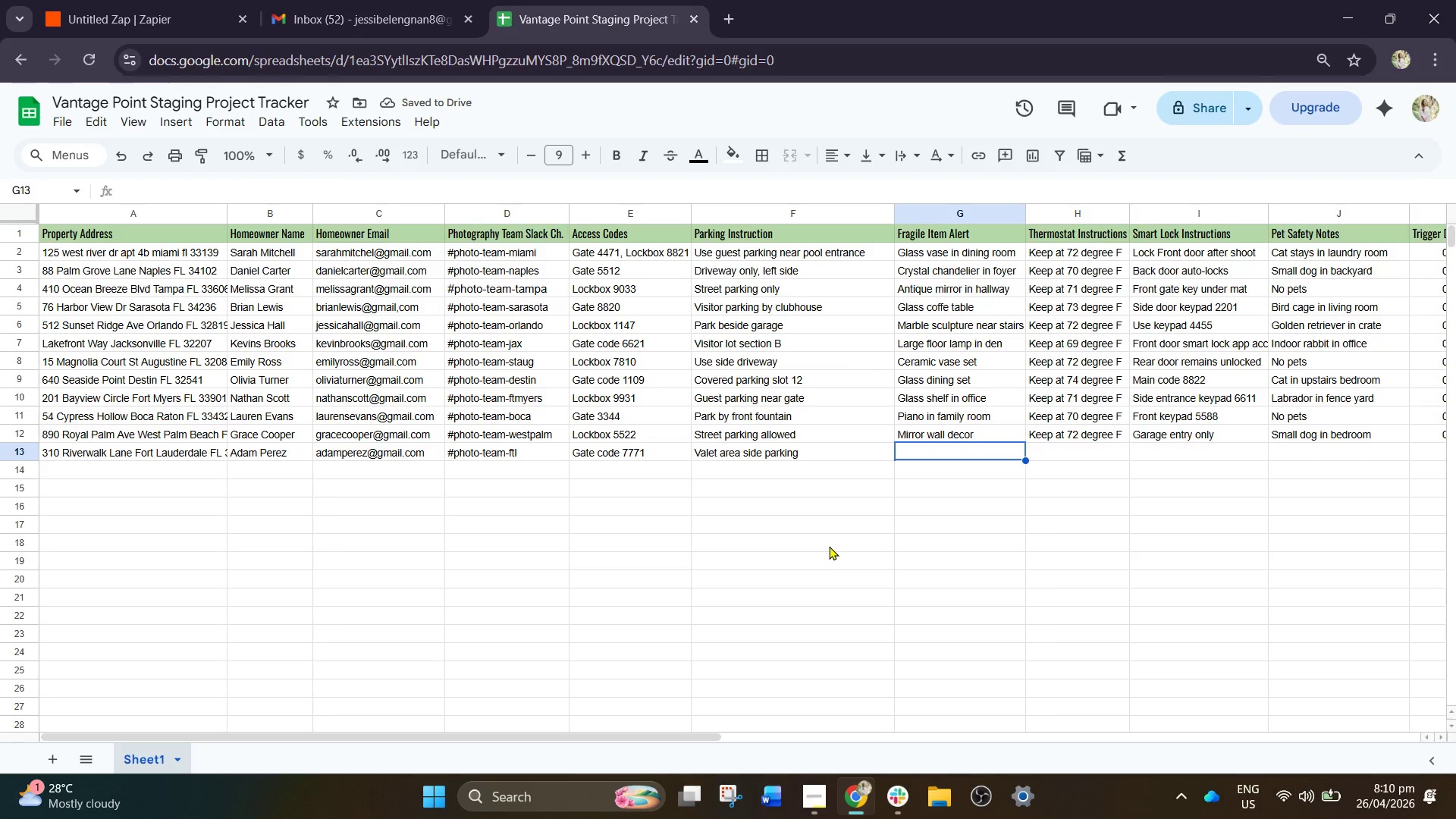 
wait(5.5)
 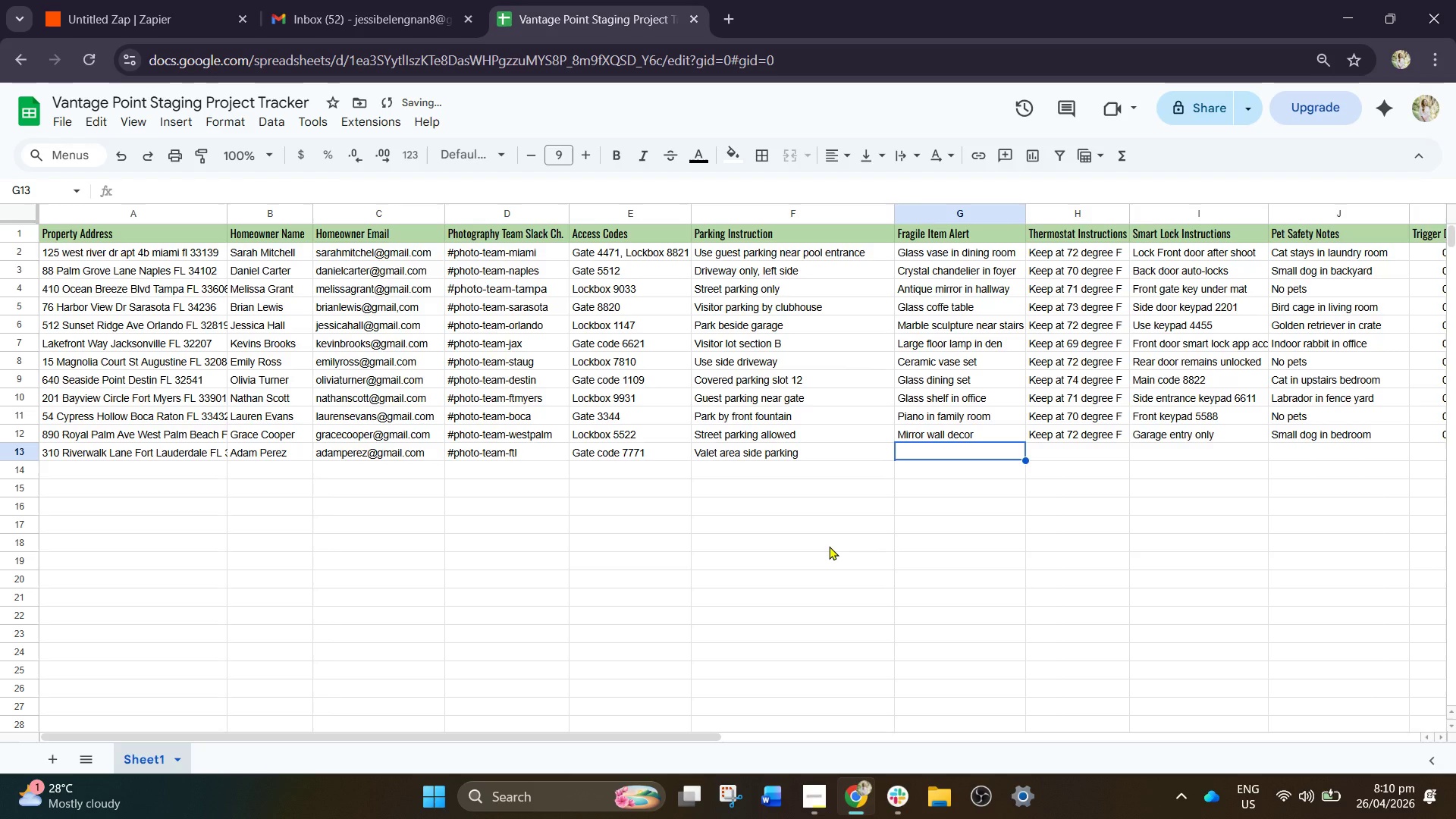 
type(Glass )
 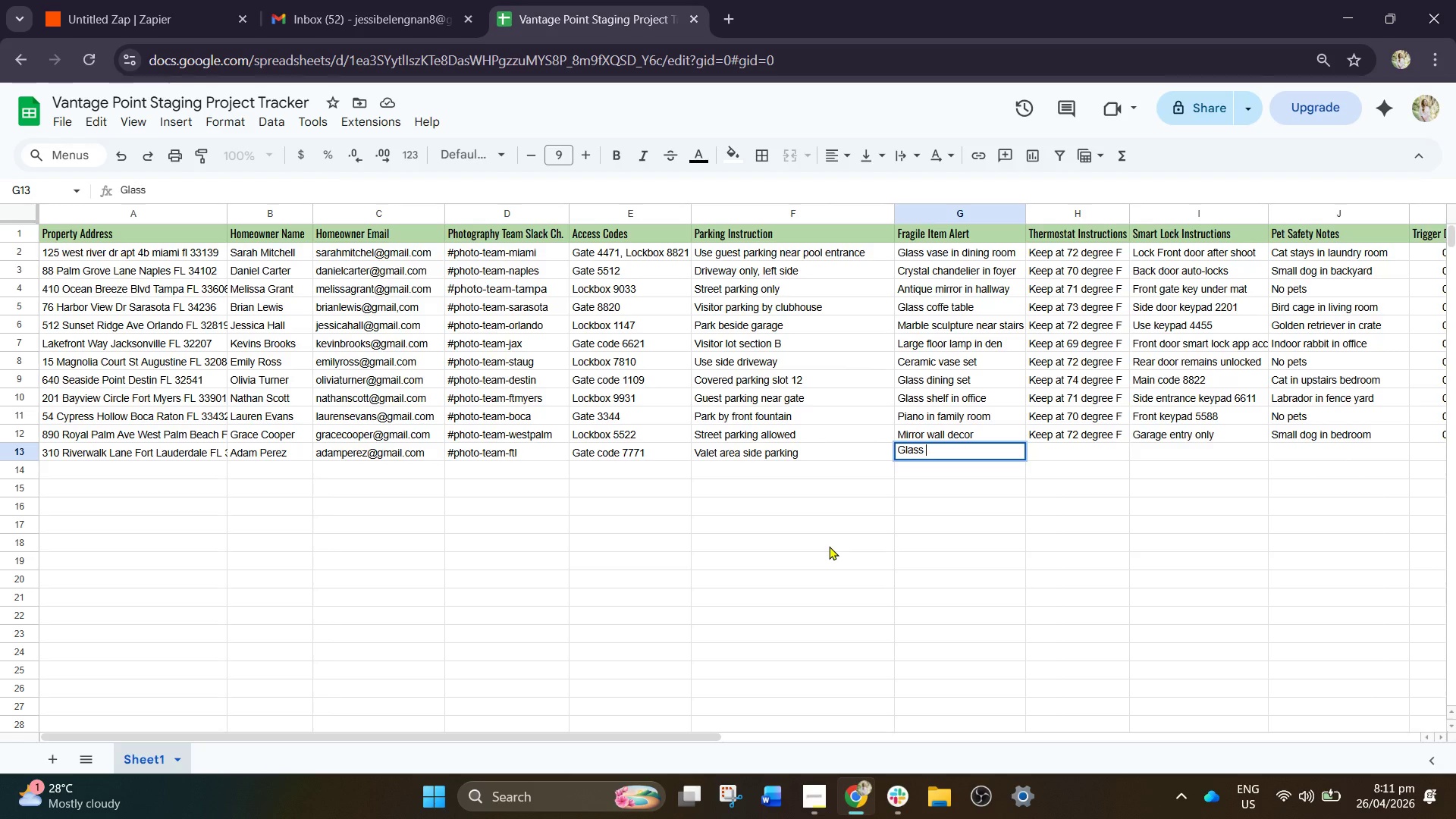 
wait(28.7)
 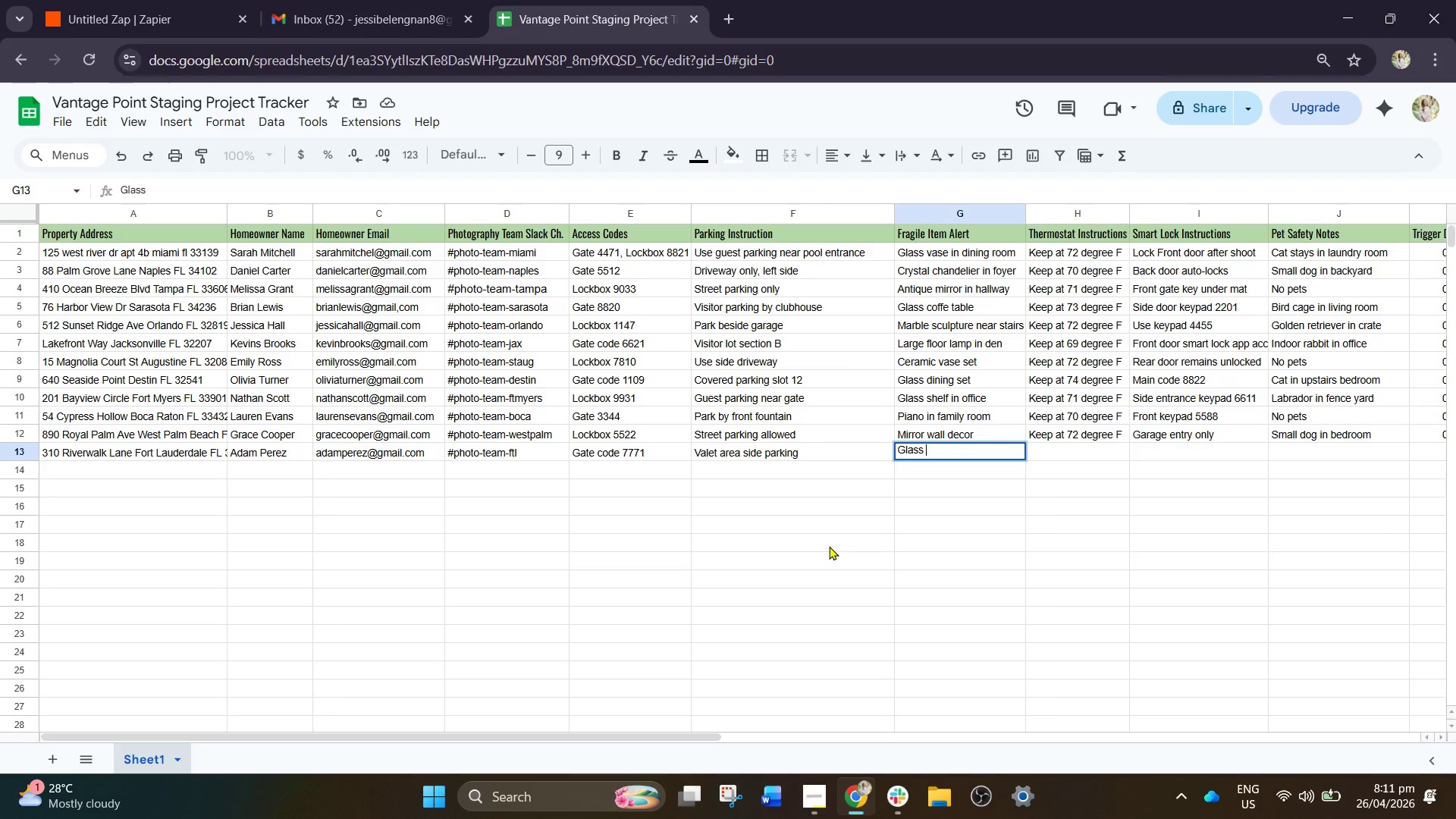 
type(dininf)
key(Backspace)
type(g )
 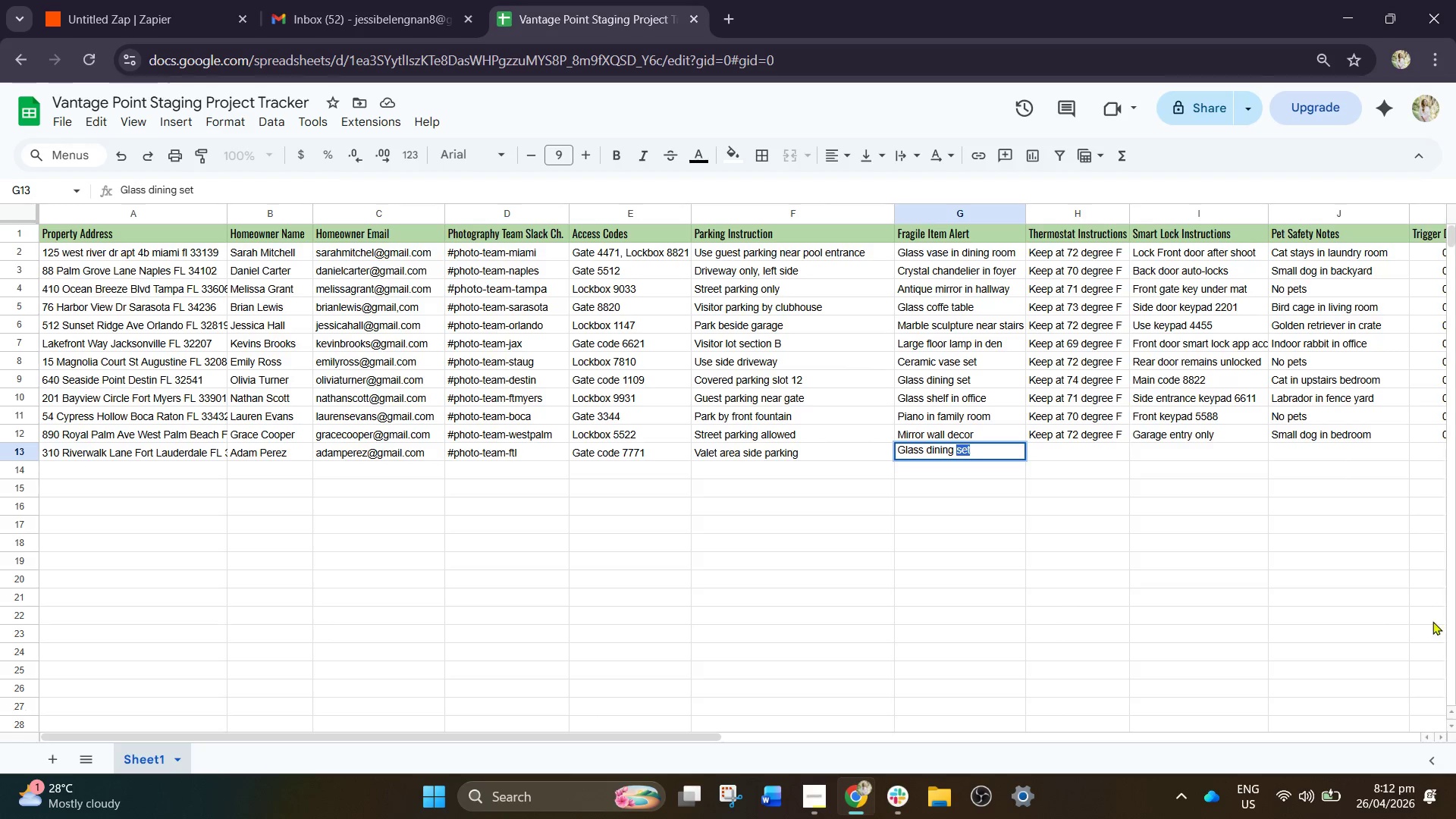 
wait(53.89)
 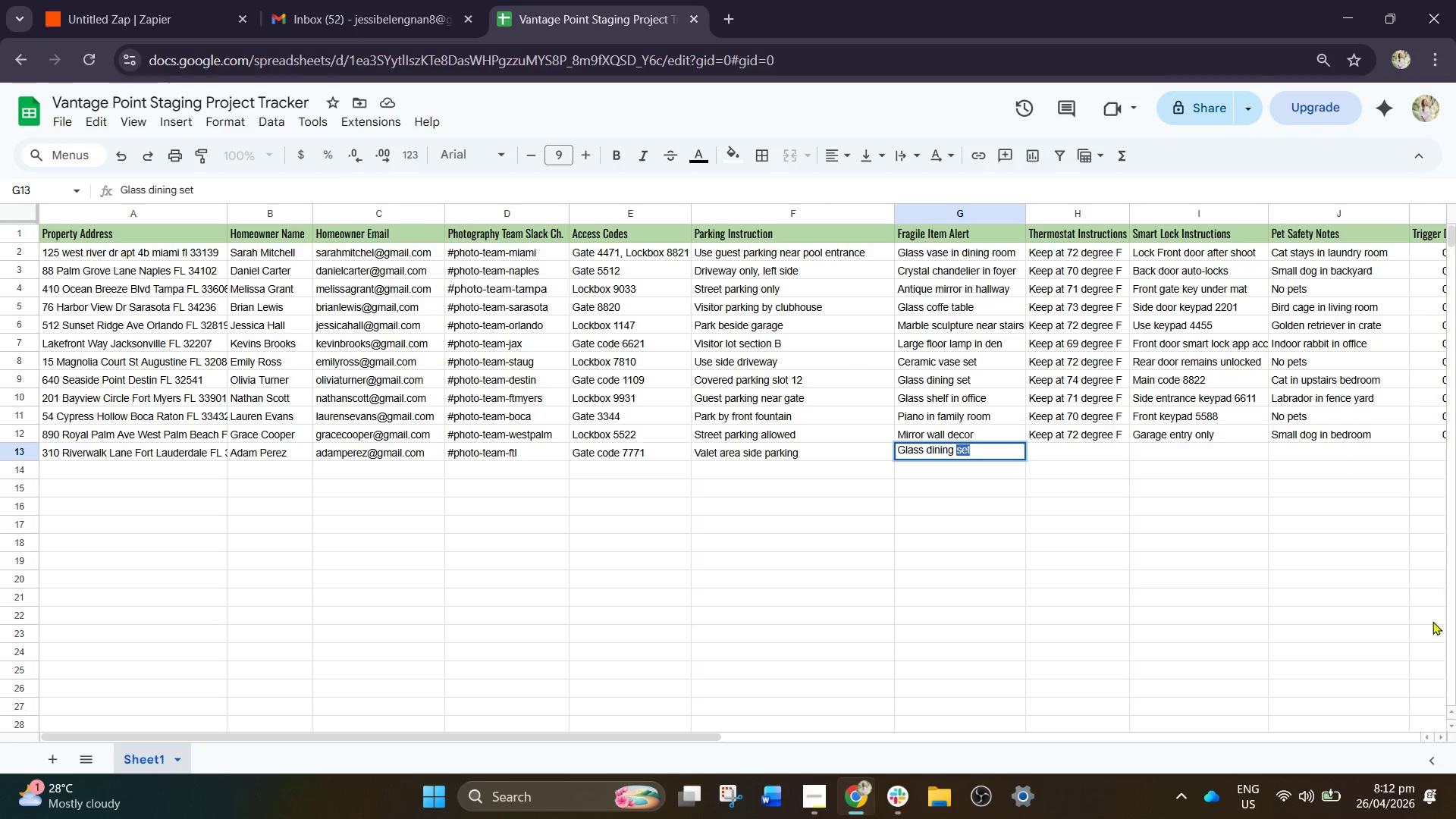 
left_click([987, 452])
 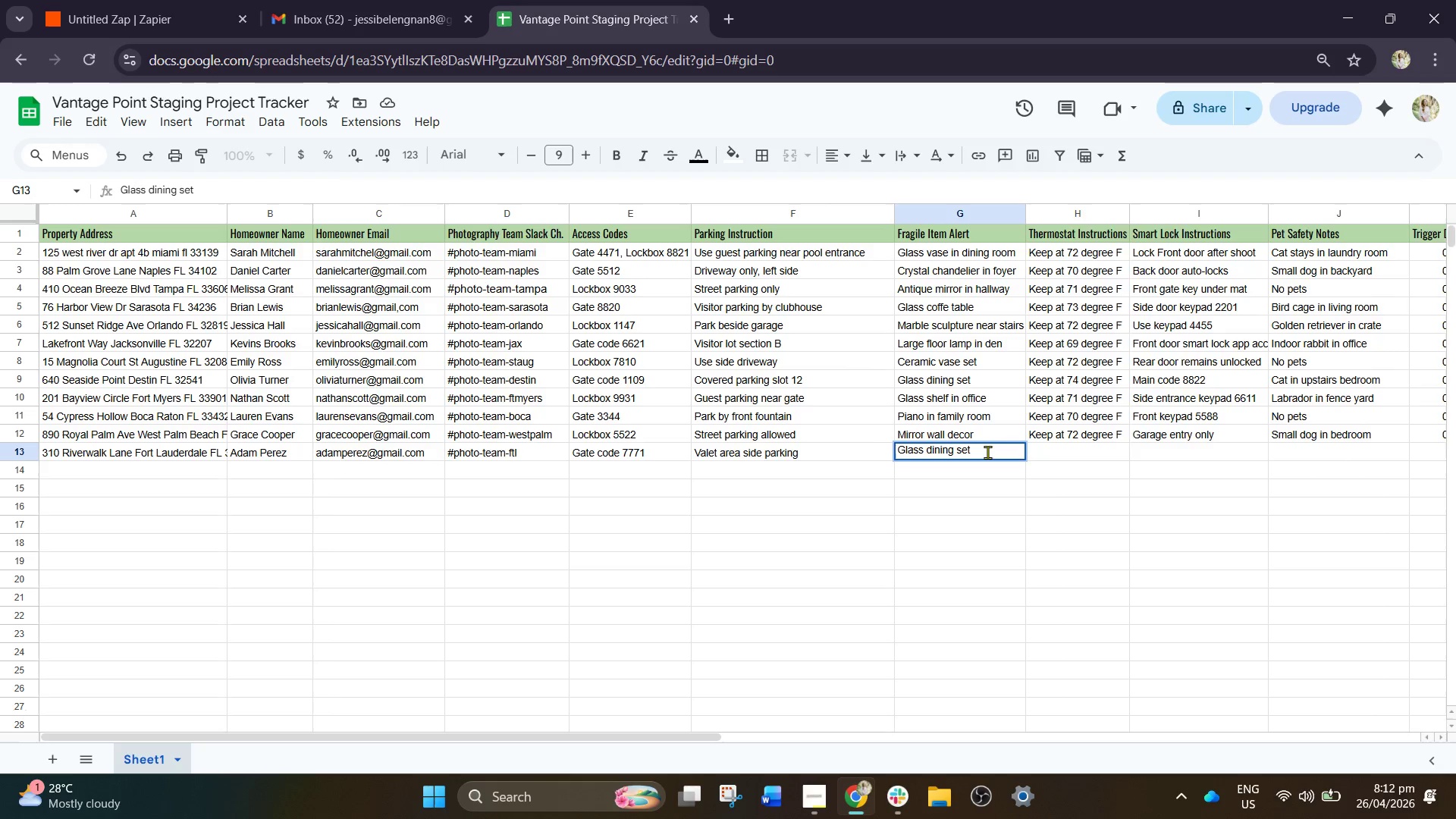 
wait(13.5)
 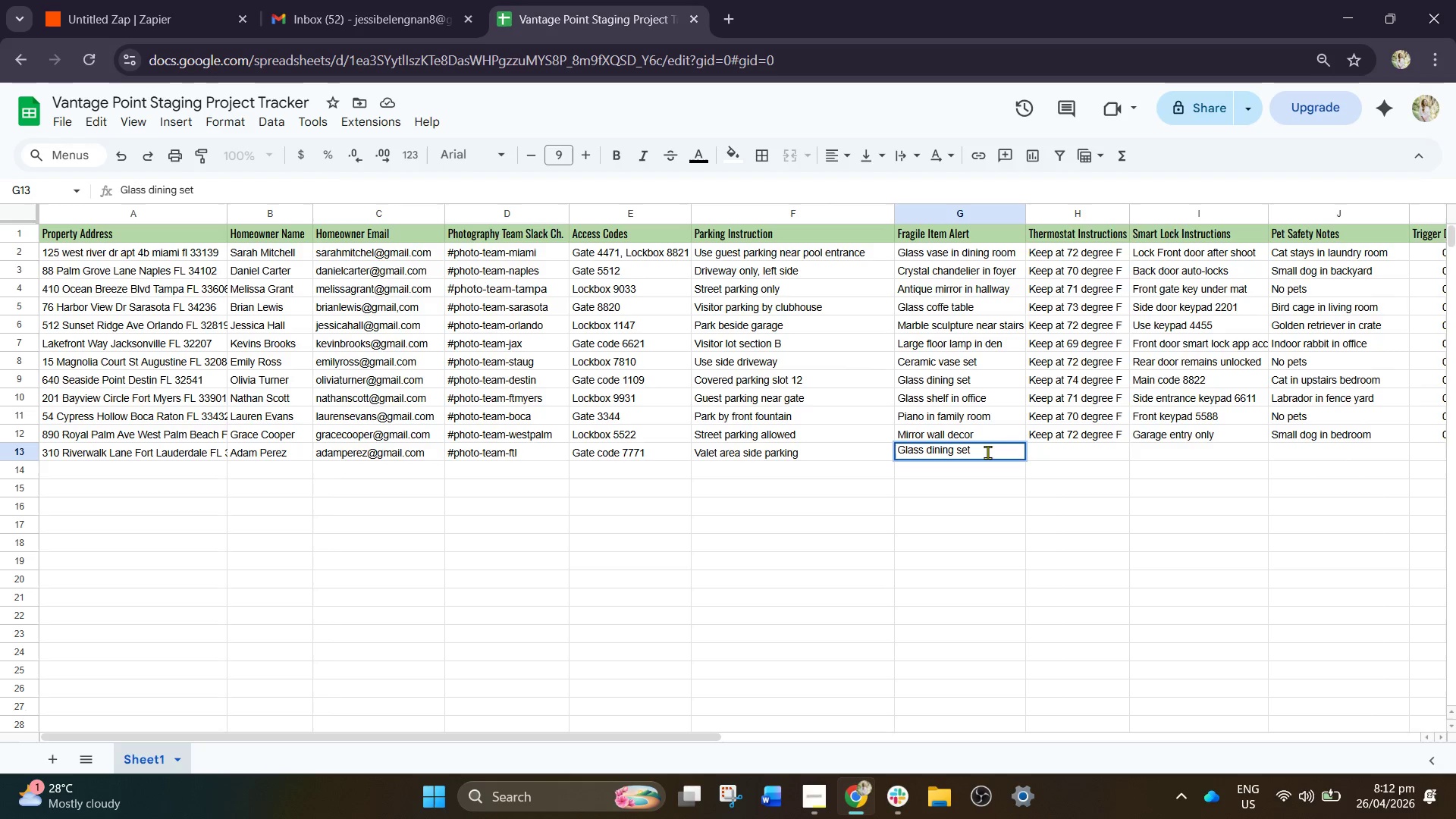 
key(Backspace)
key(Backspace)
key(Backspace)
type(chandelie)
 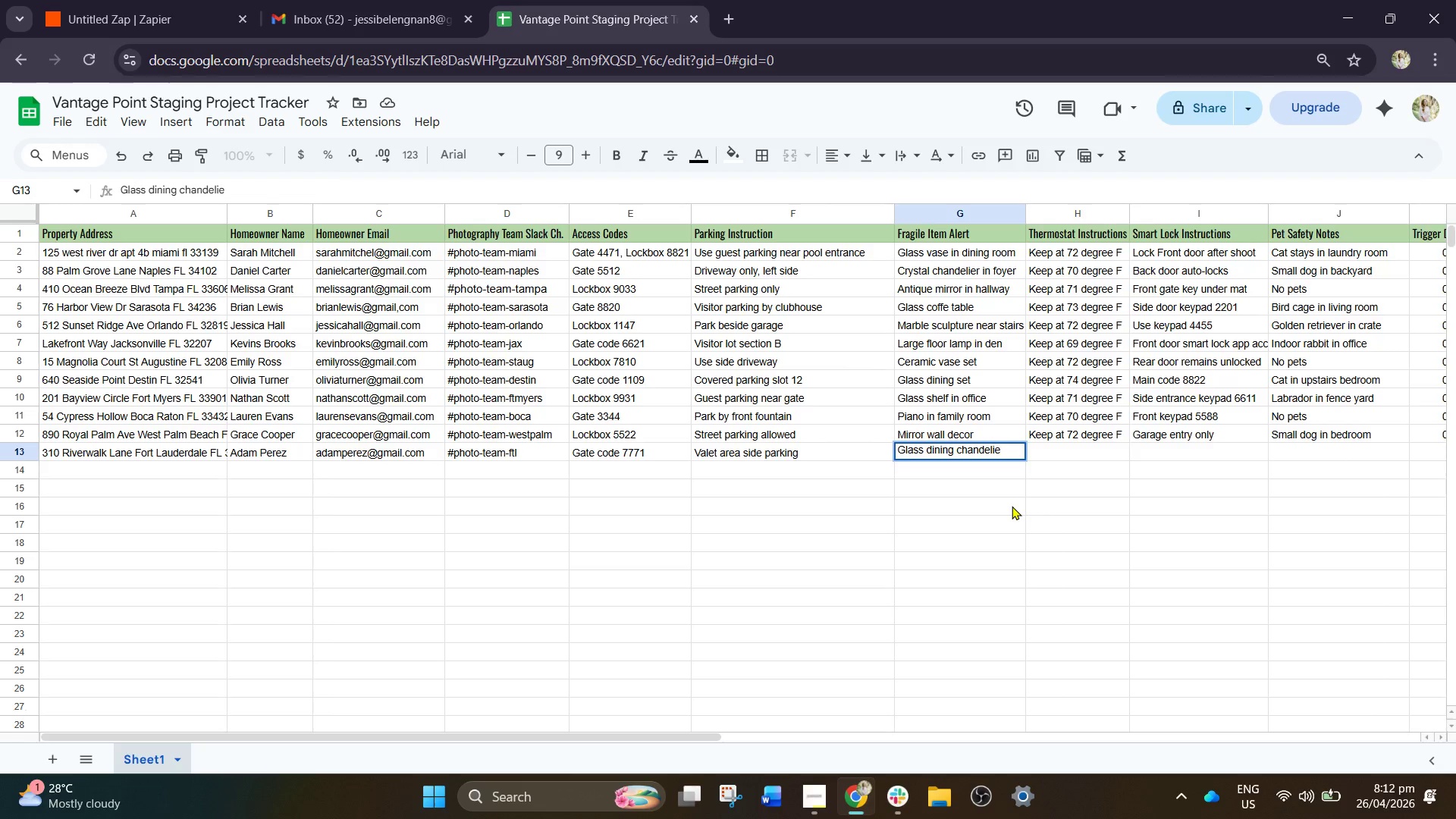 
key(R)
 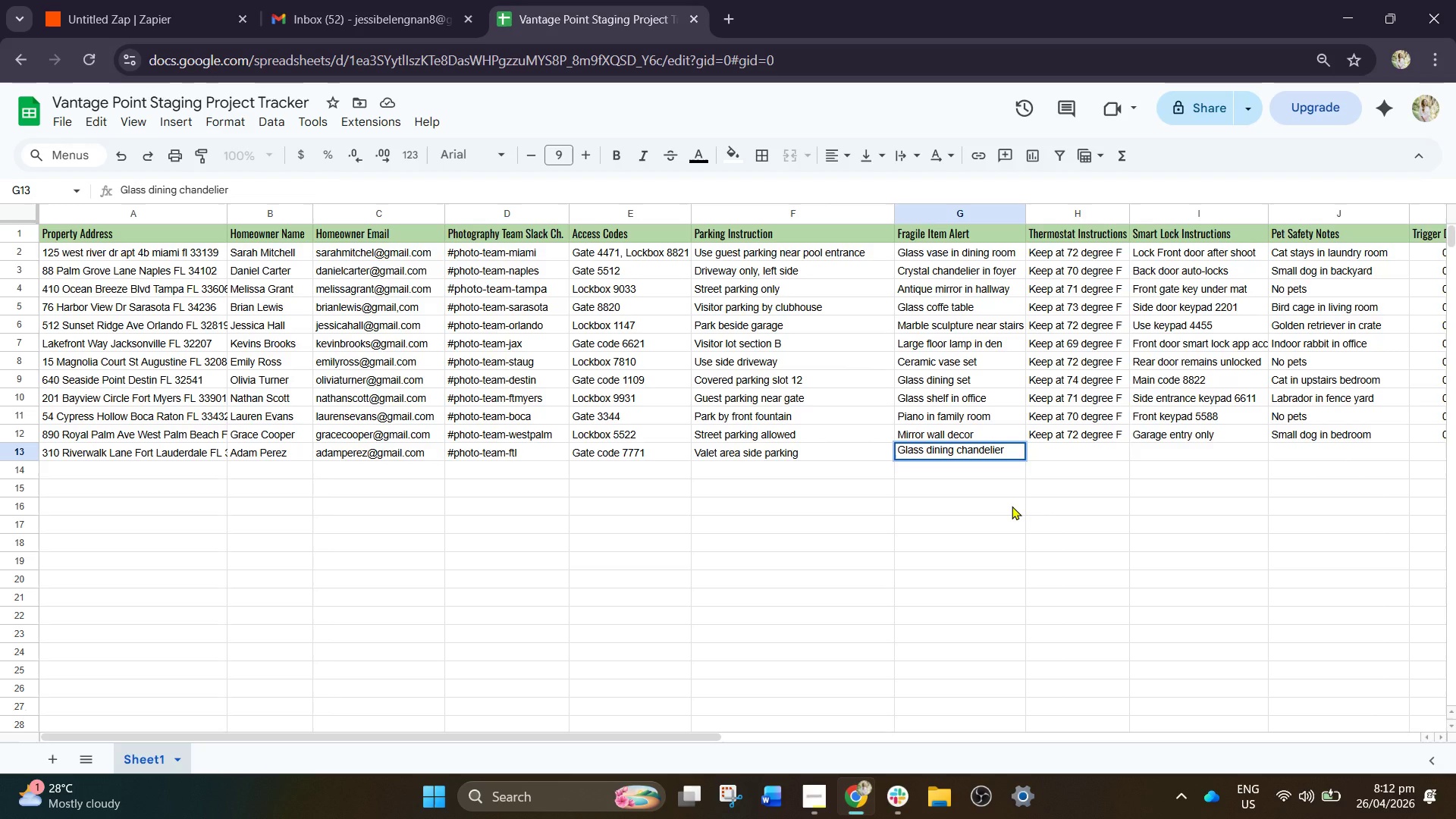 
wait(6.67)
 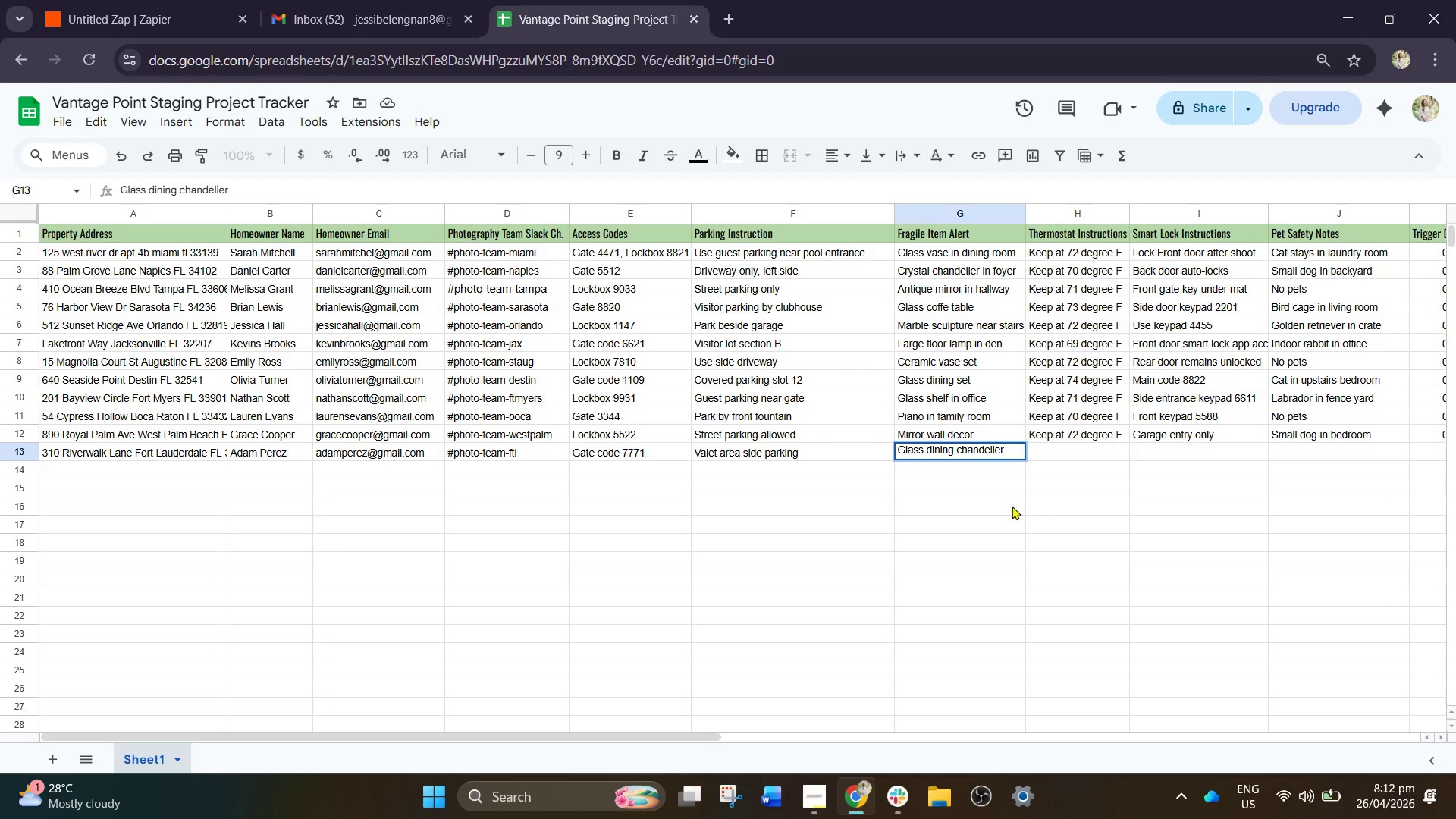 
key(ArrowRight)
 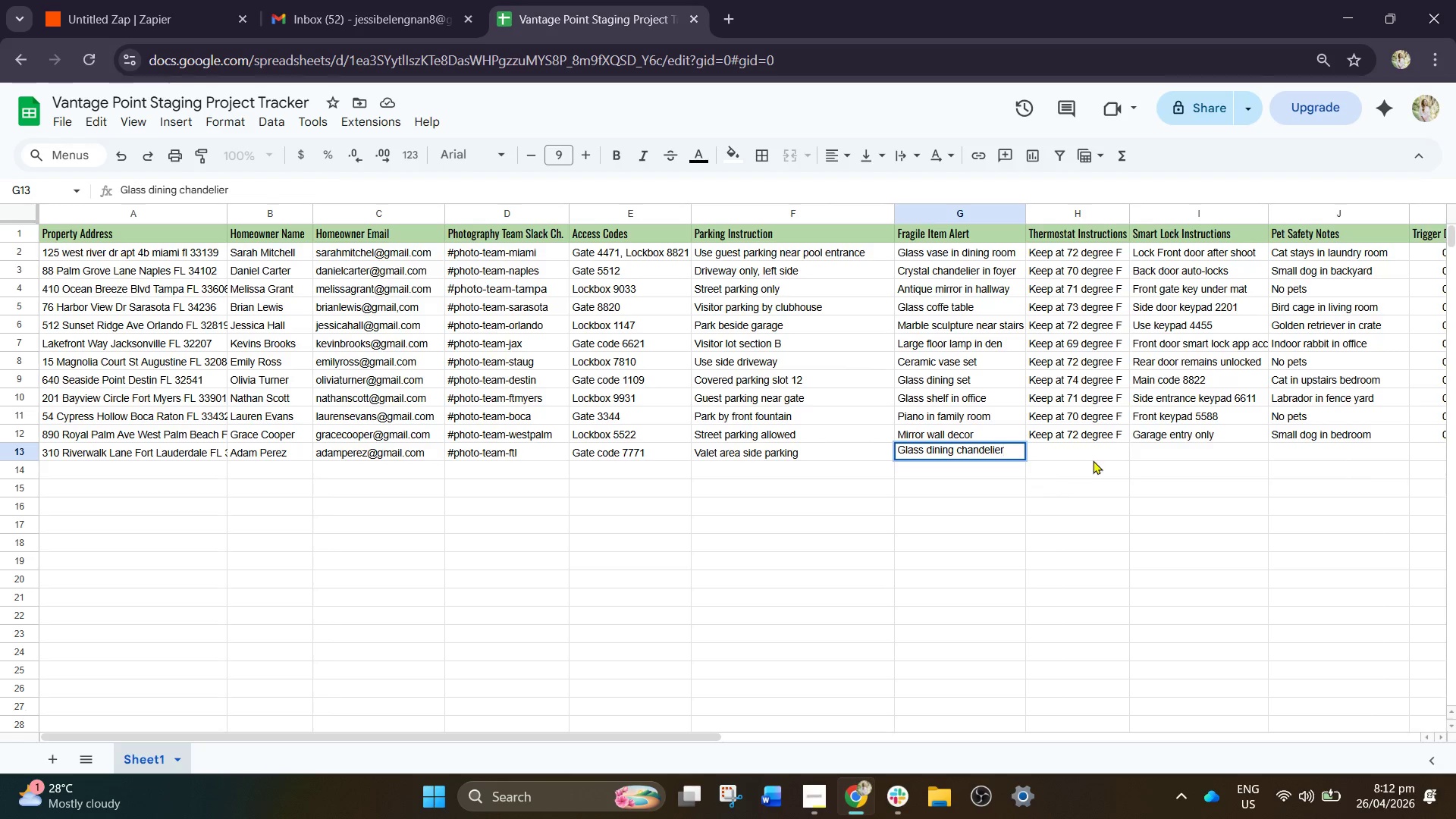 
left_click([1085, 434])
 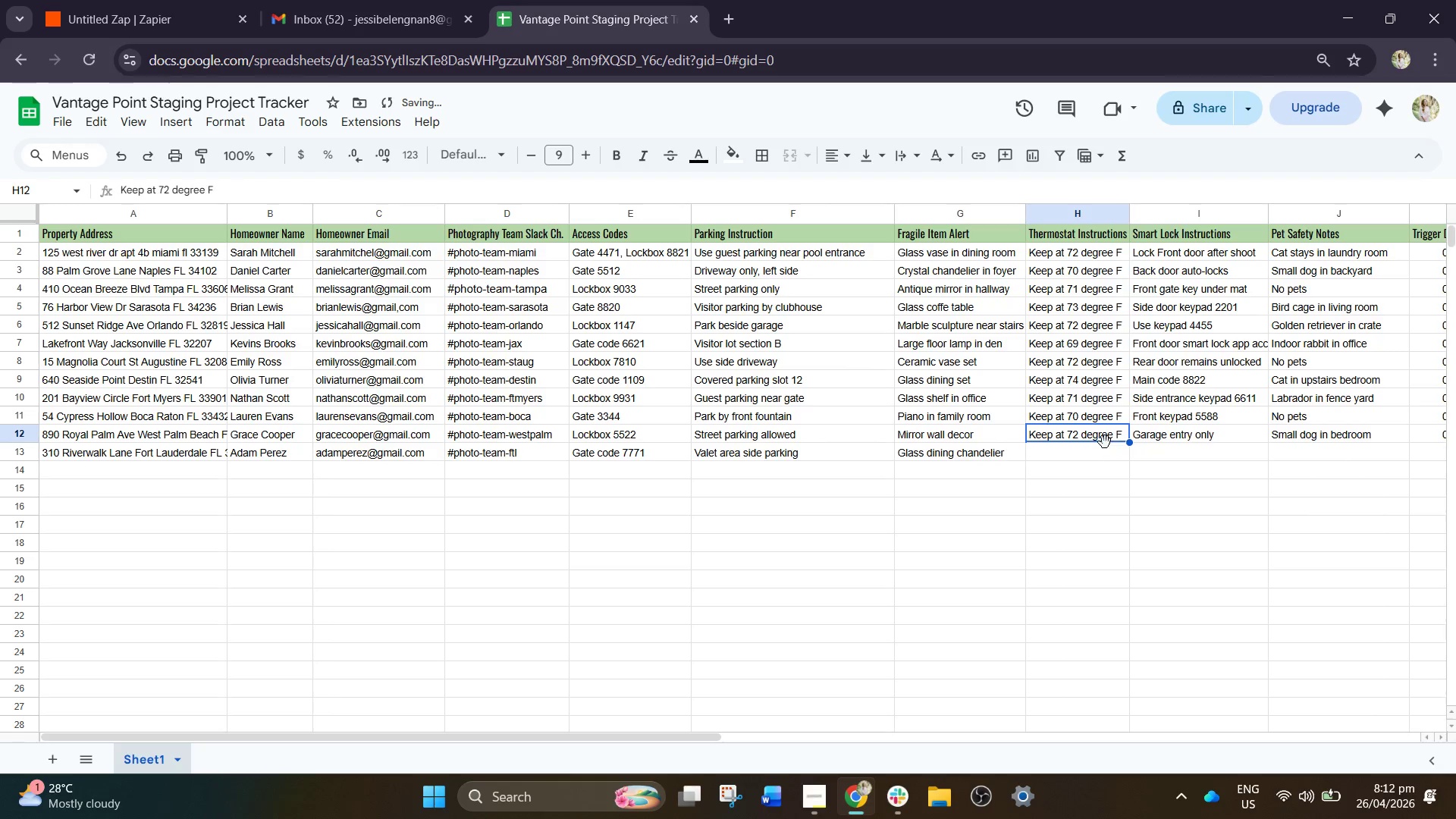 
key(Control+C)
 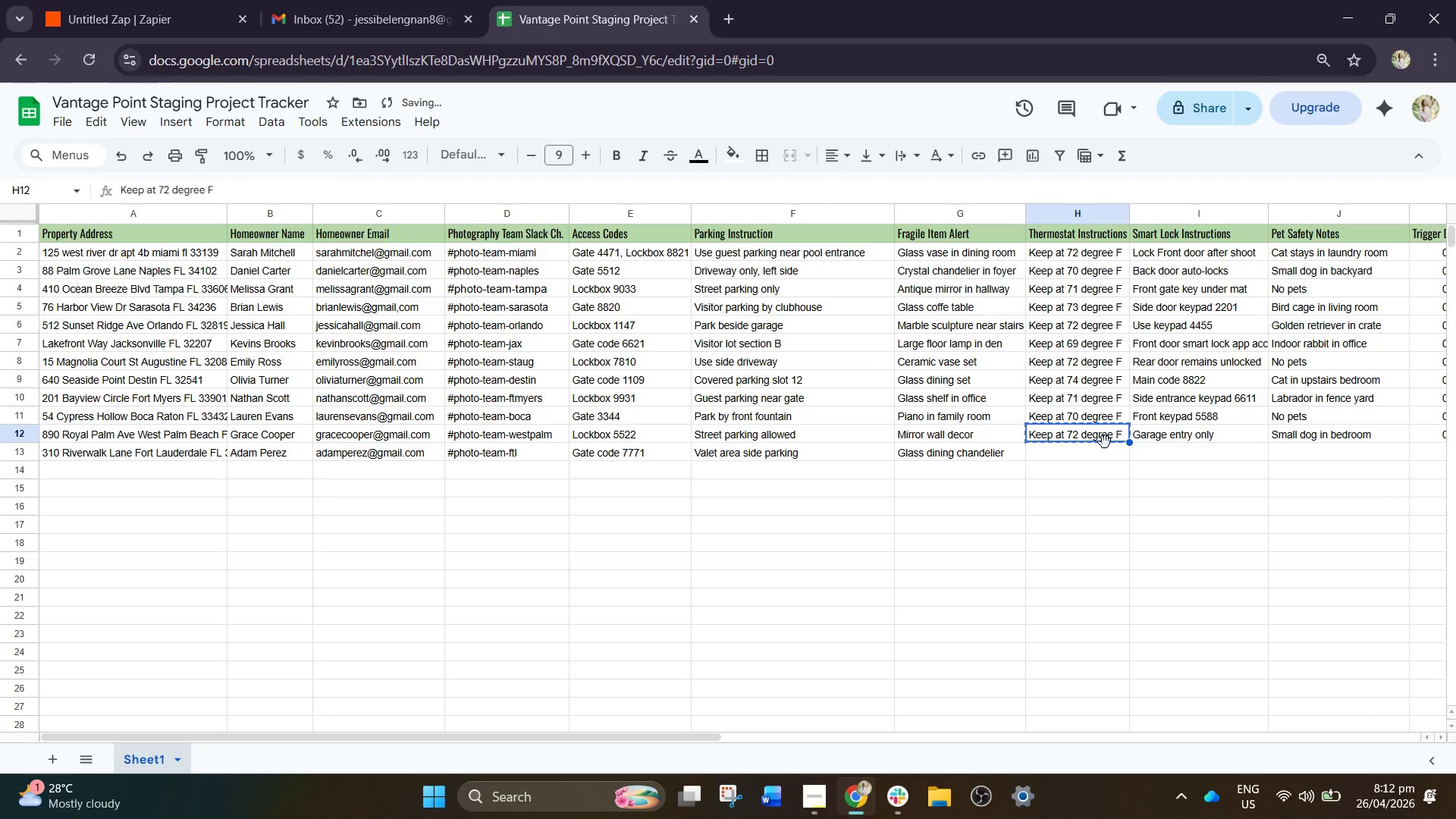 
key(ArrowDown)
 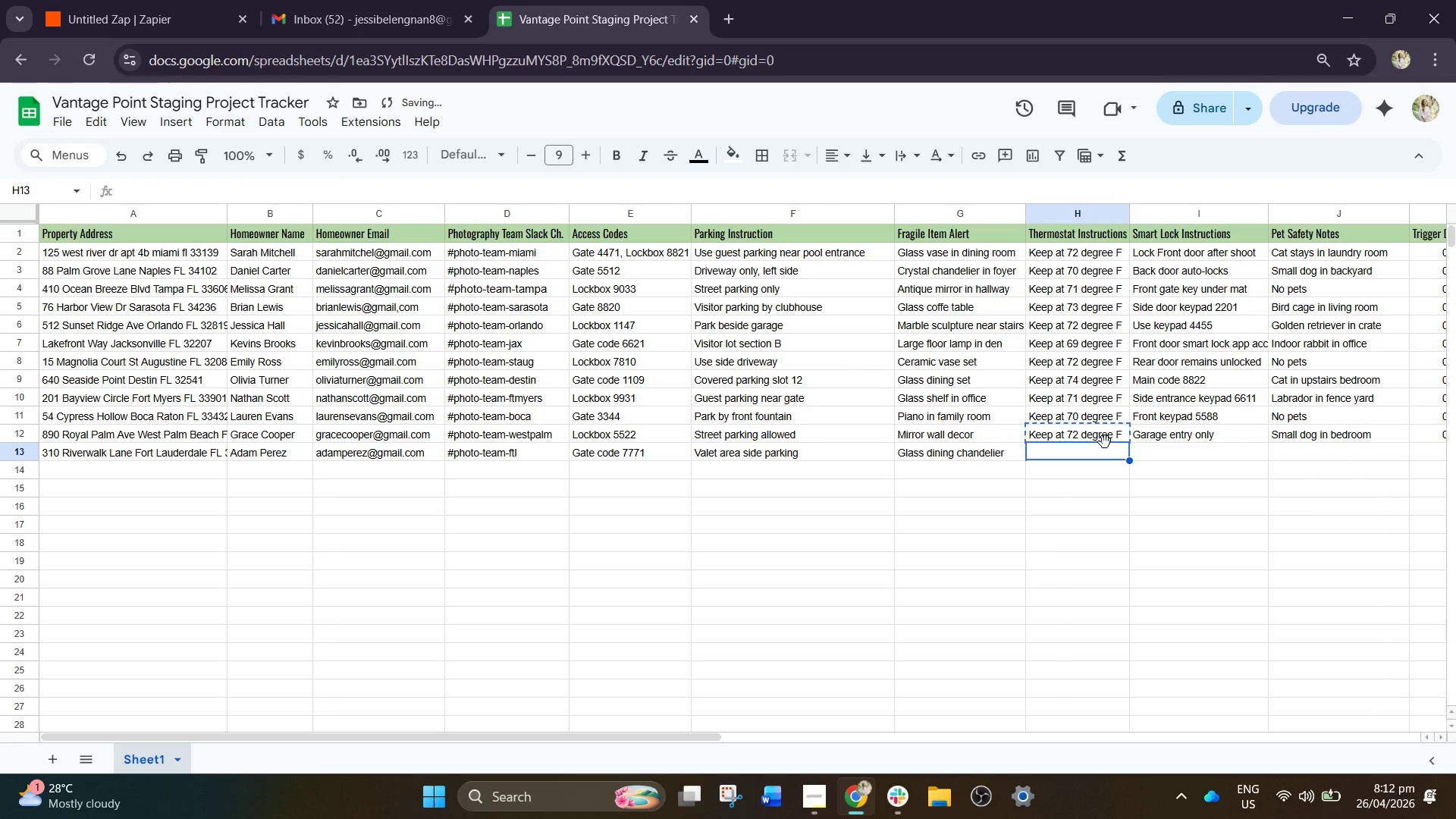 
key(Control+V)
 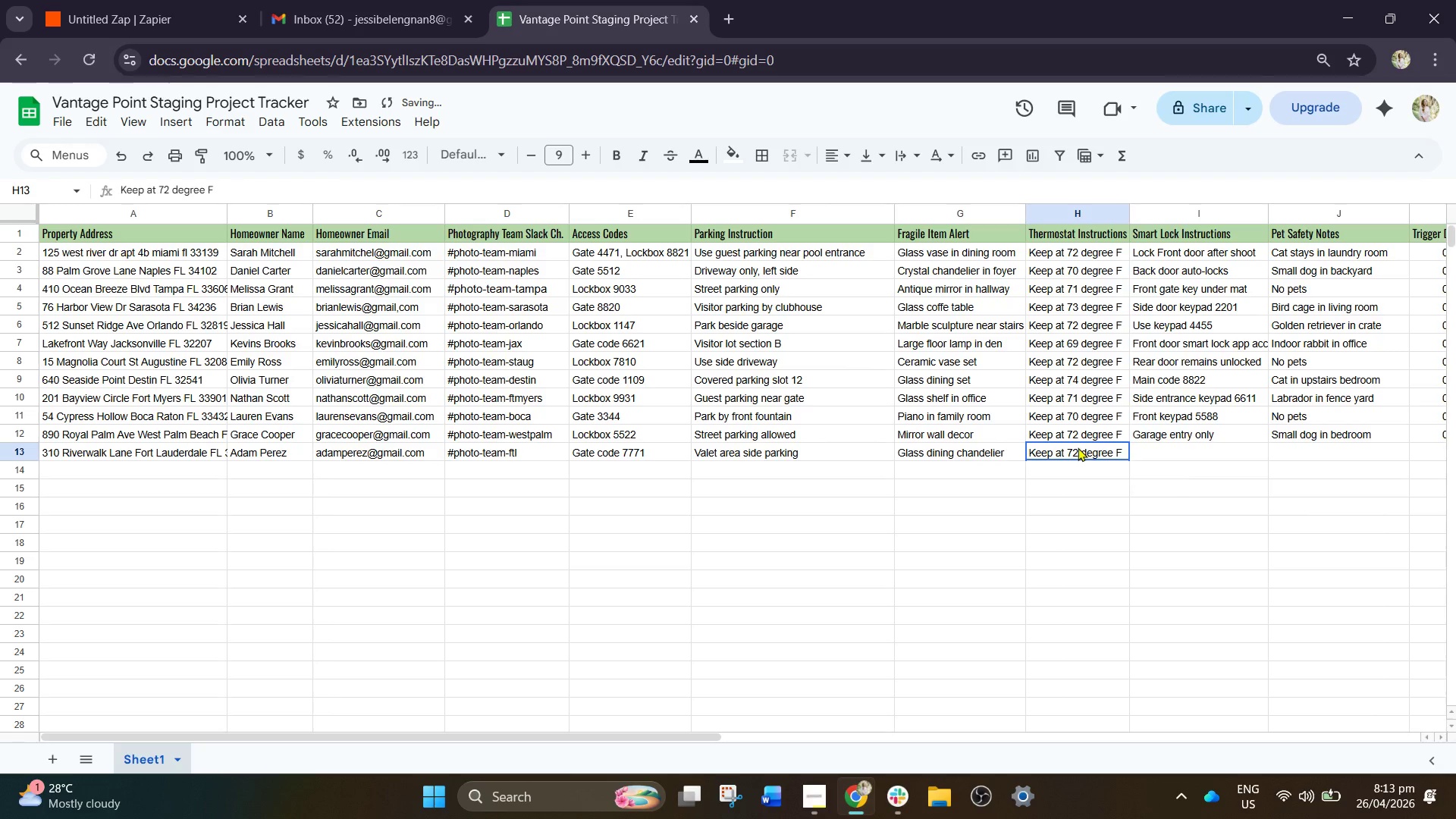 
triple_click([1081, 449])
 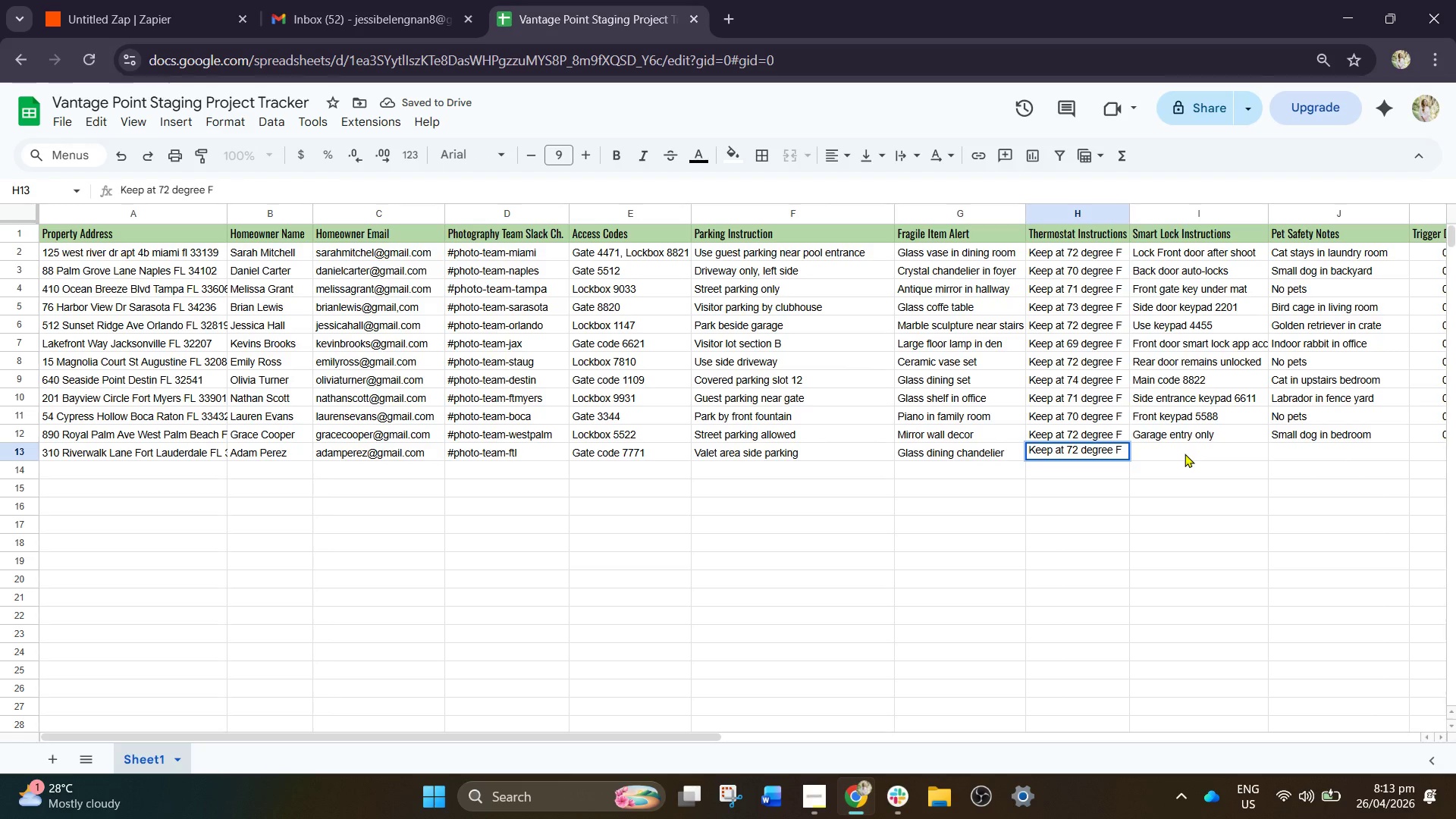 
key(ArrowLeft)
 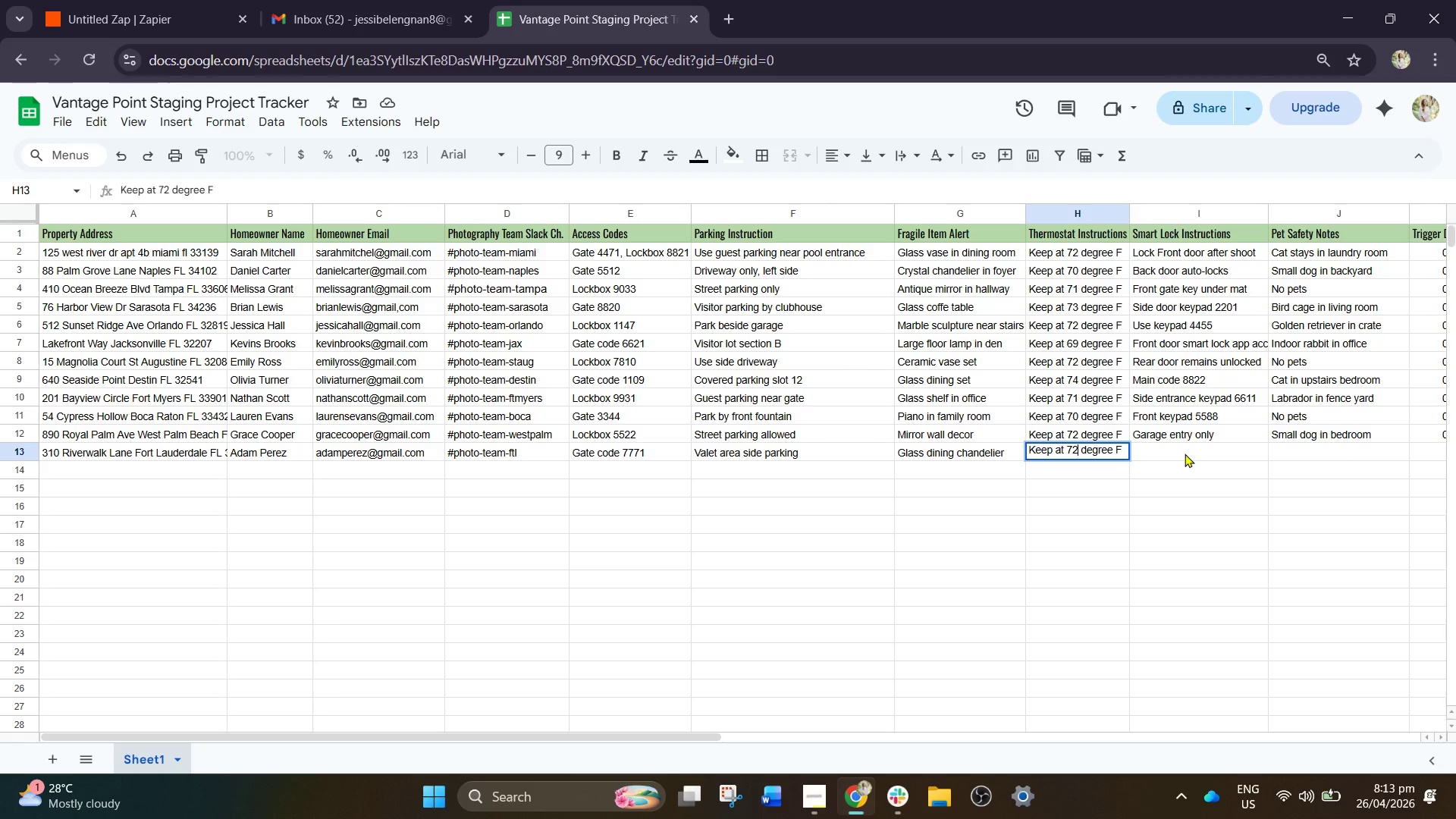 
key(Backspace)
 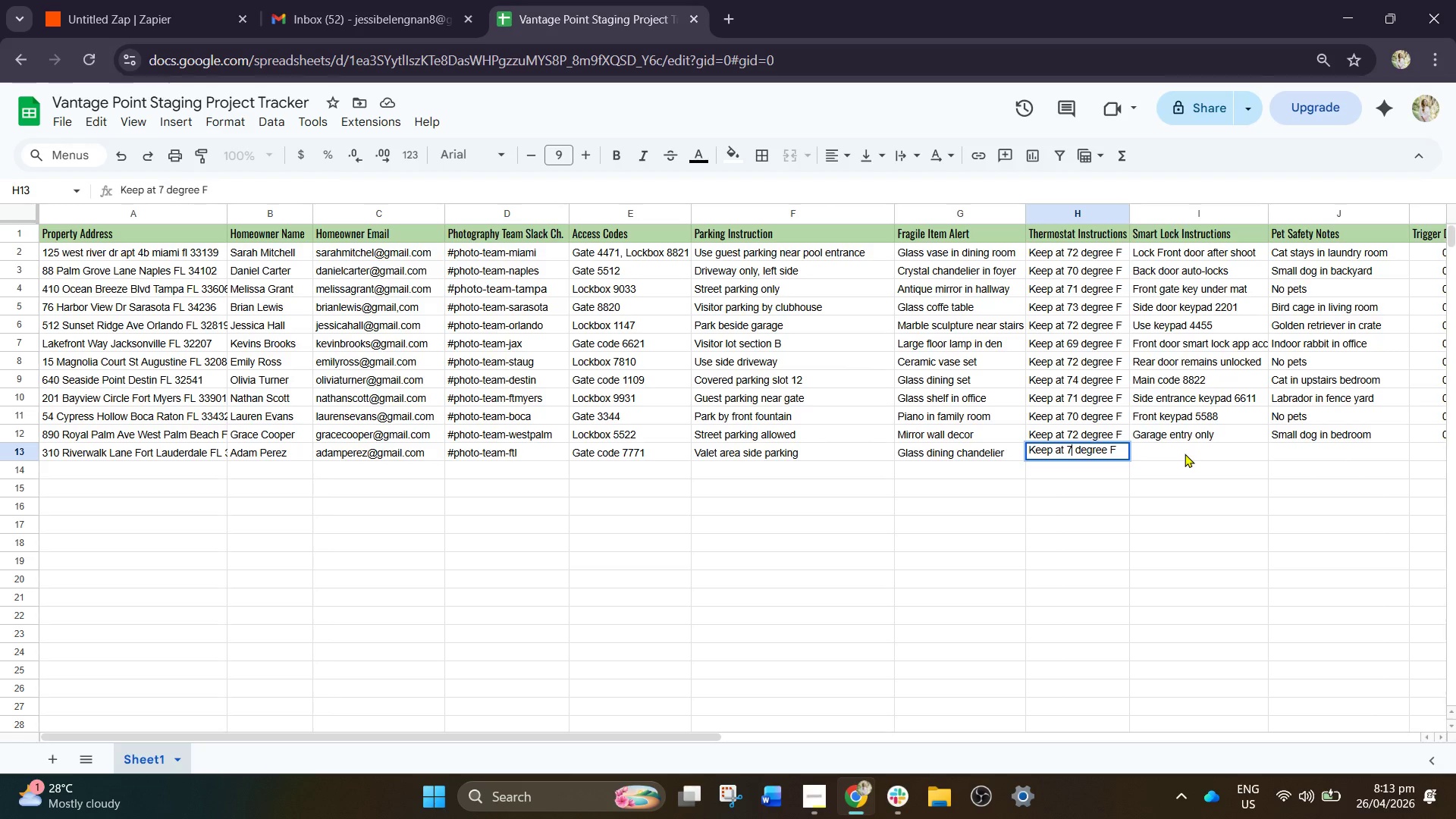 
key(3)
 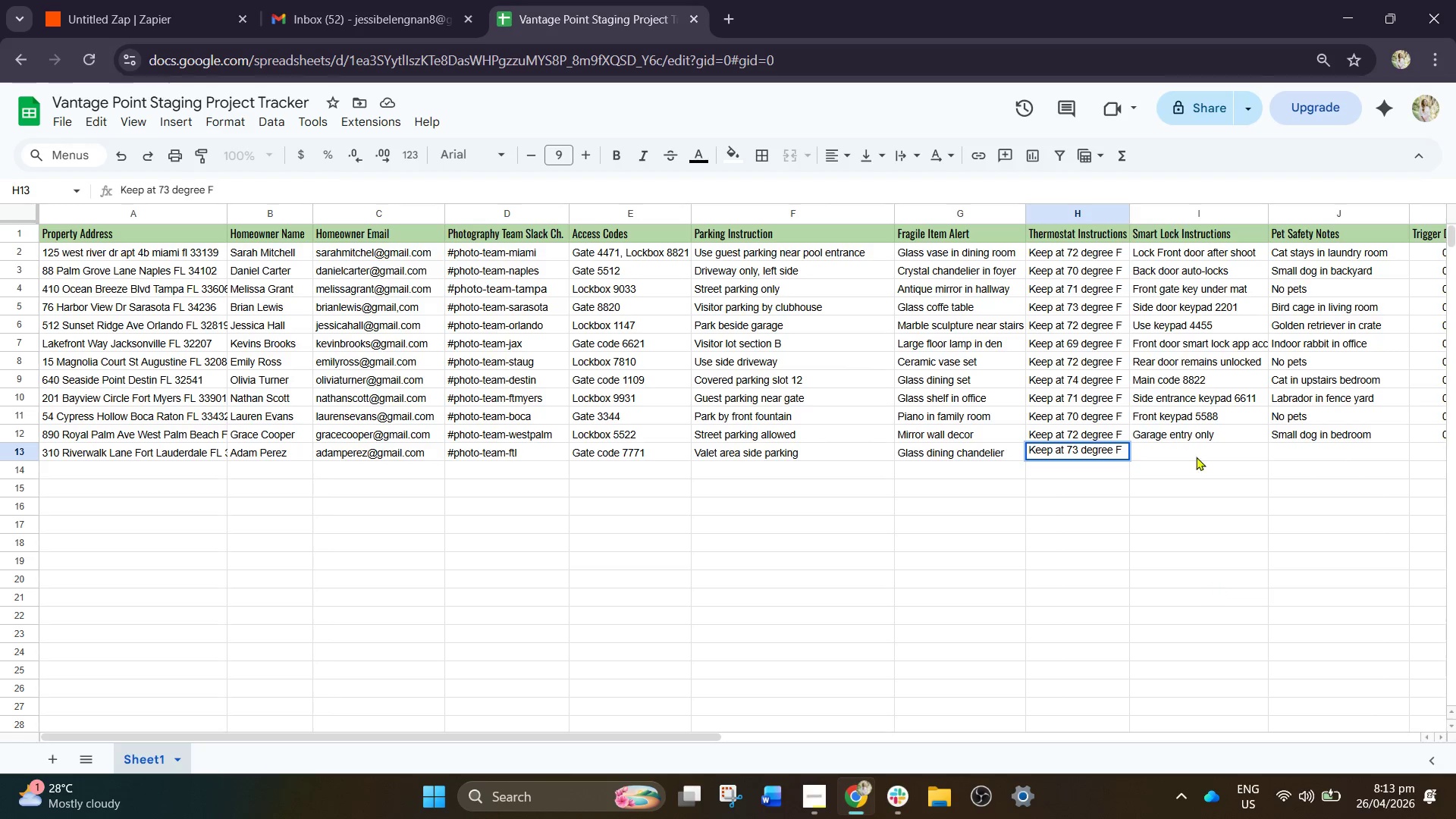 
left_click([1177, 447])
 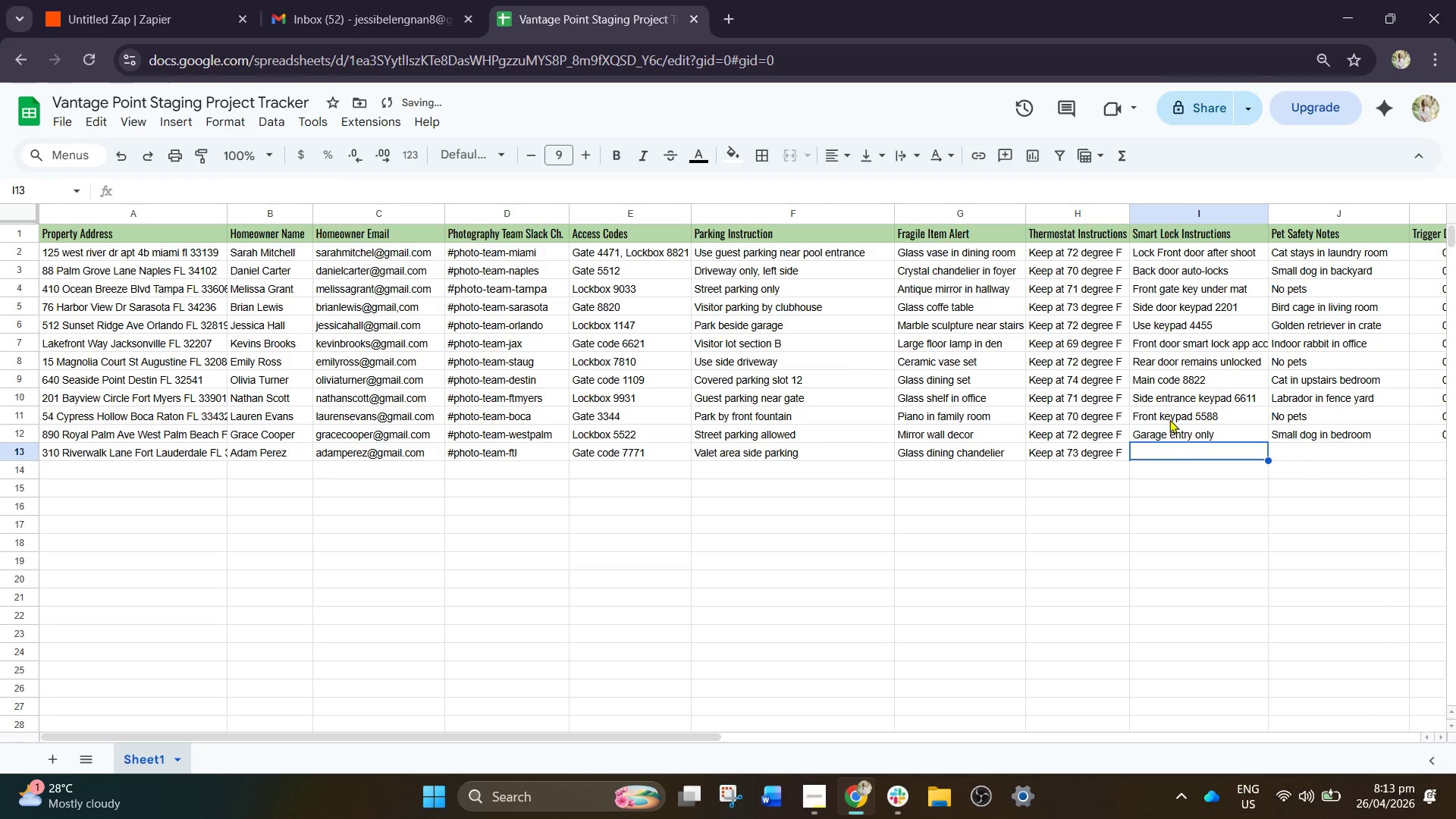 
type(Front )
 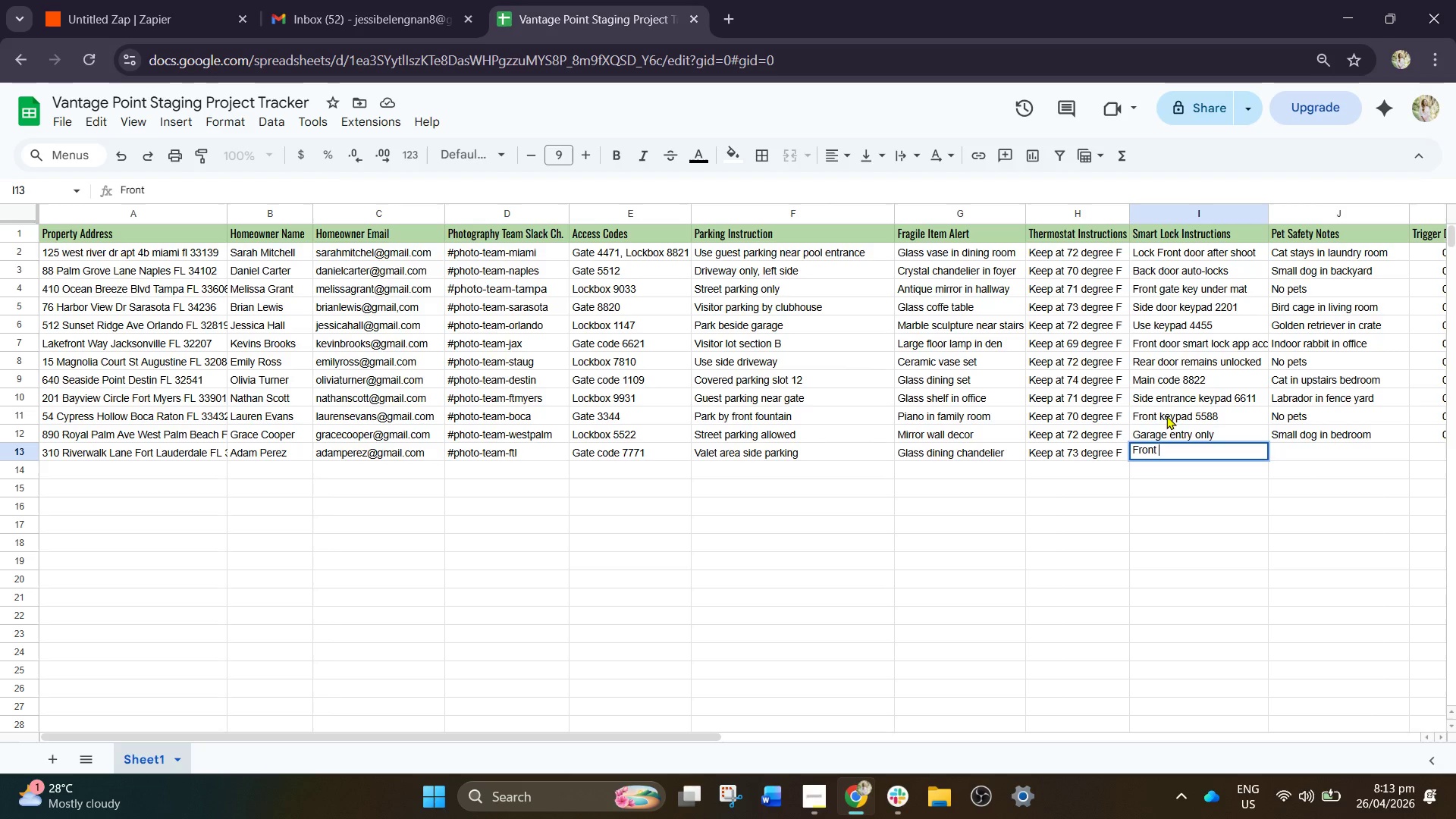 
wait(19.83)
 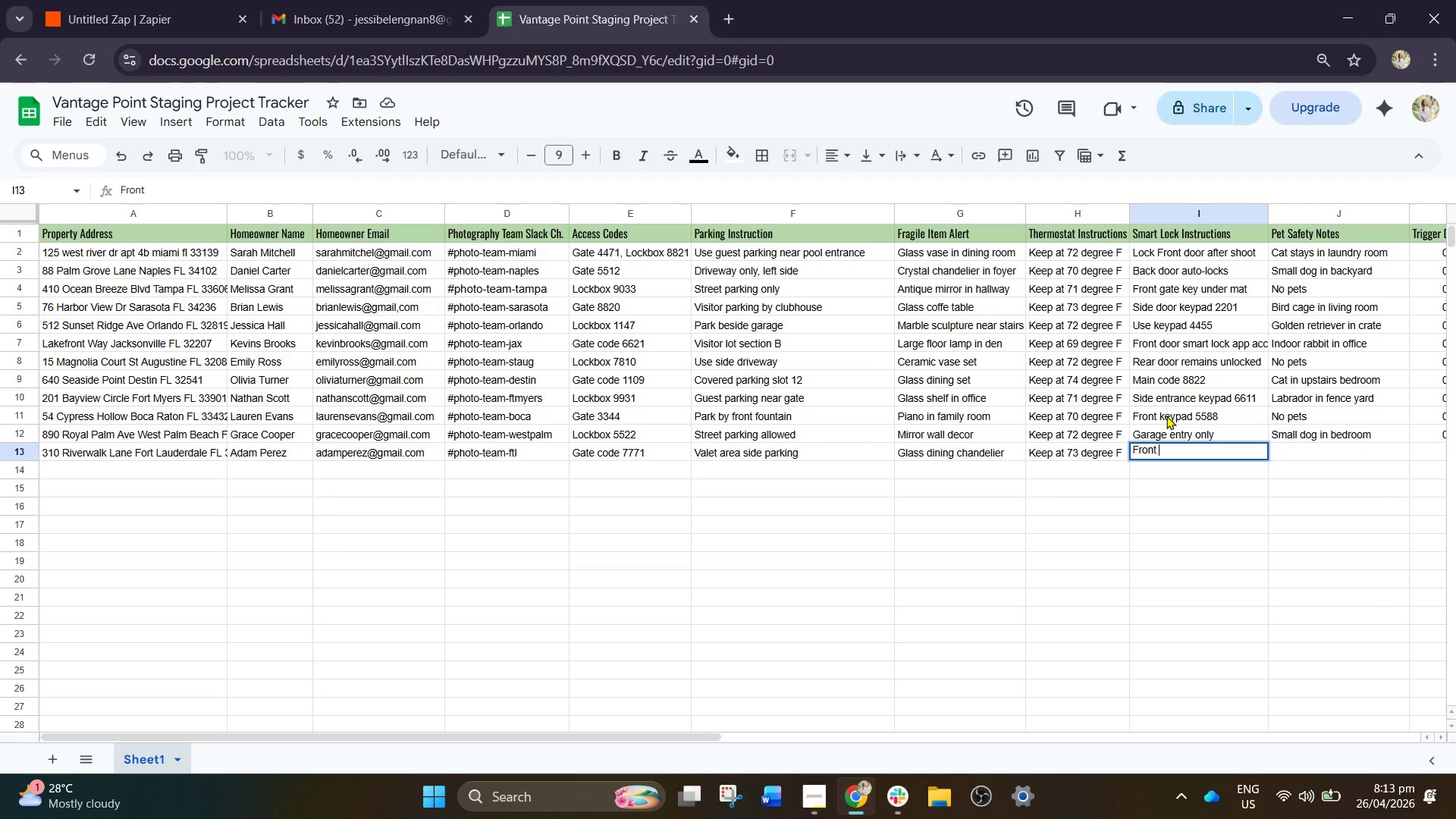 
type(keypad )
 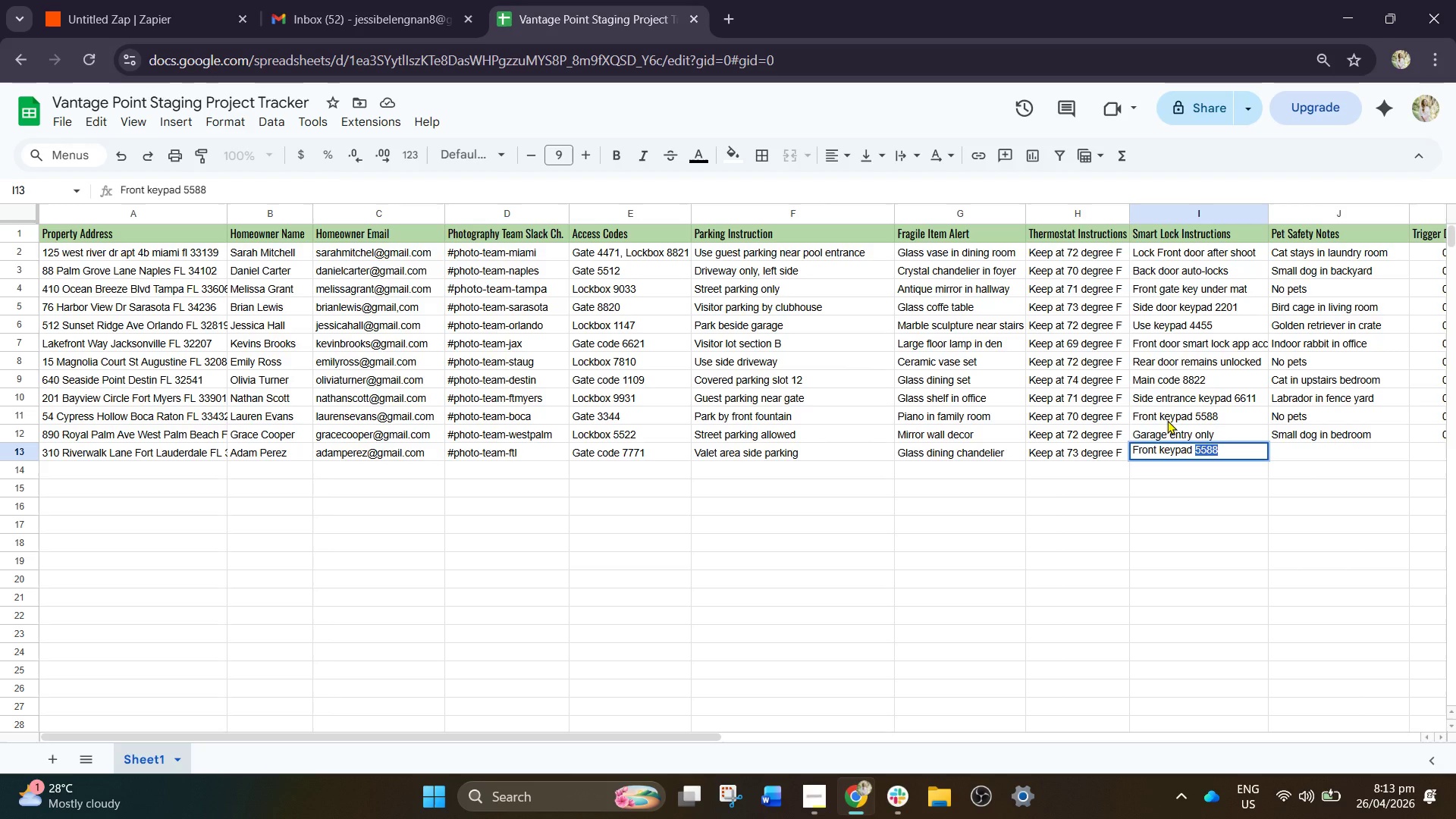 
type(9911)
 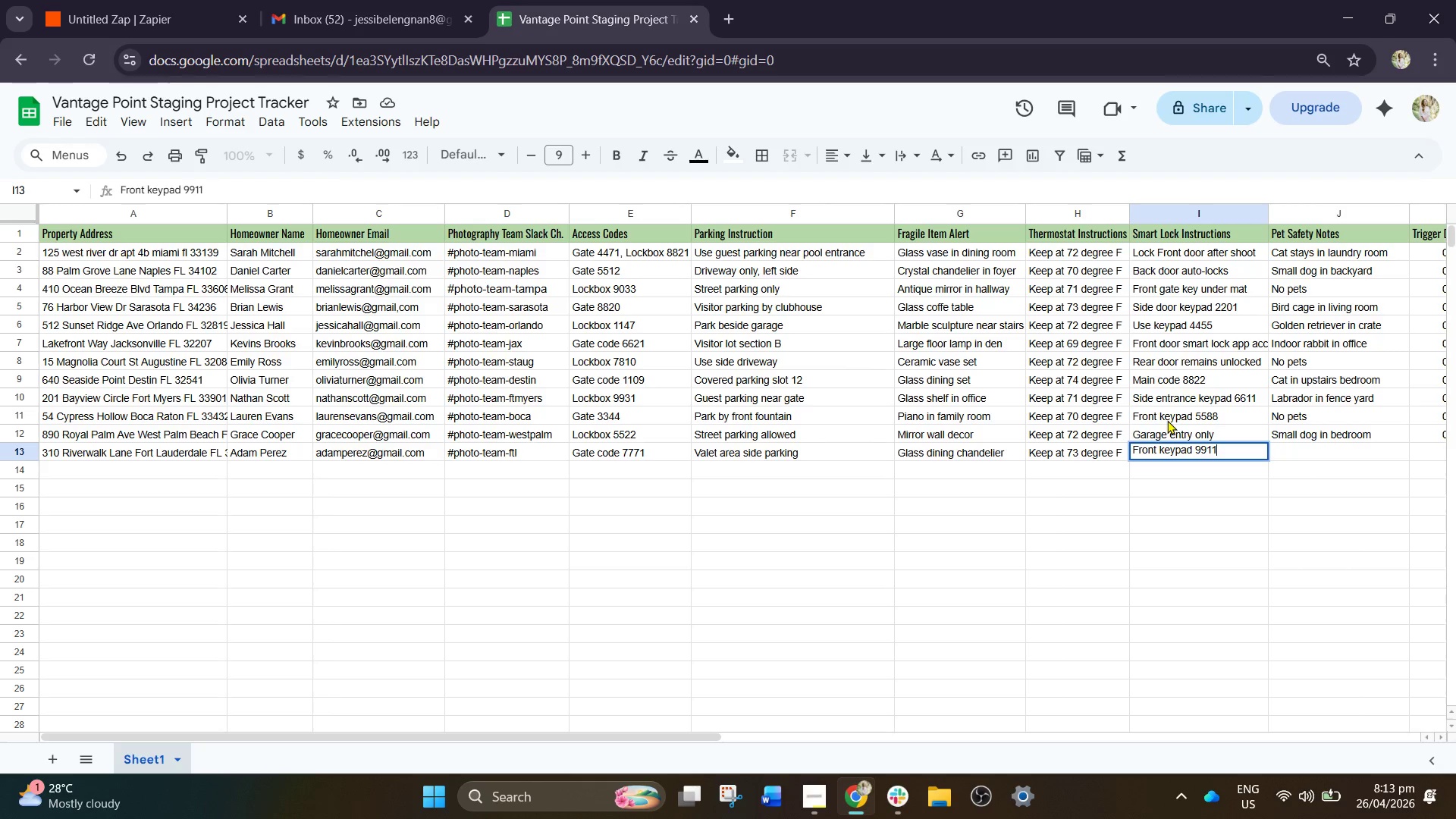 
key(ArrowRight)
 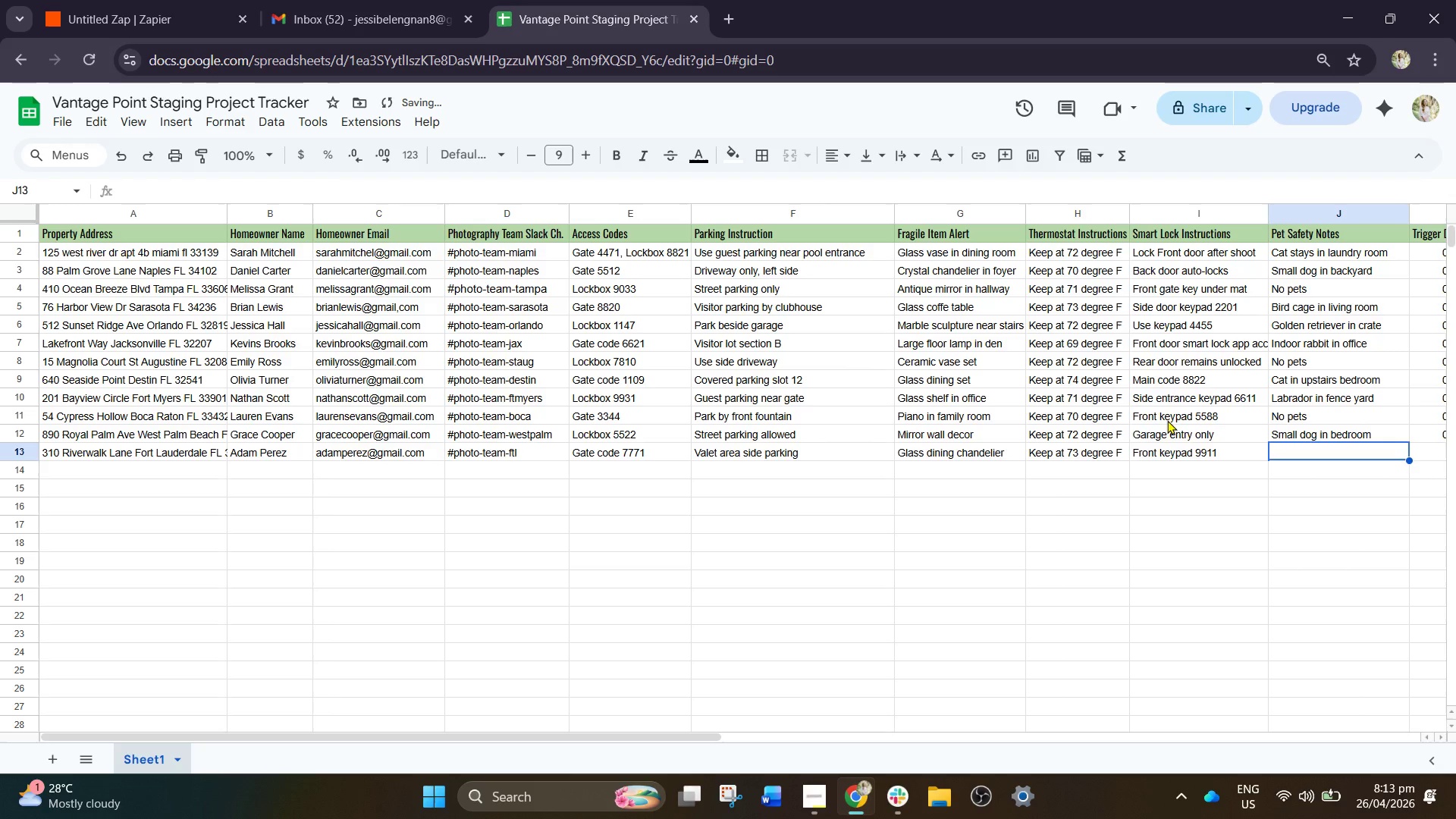 
key(ArrowUp)
 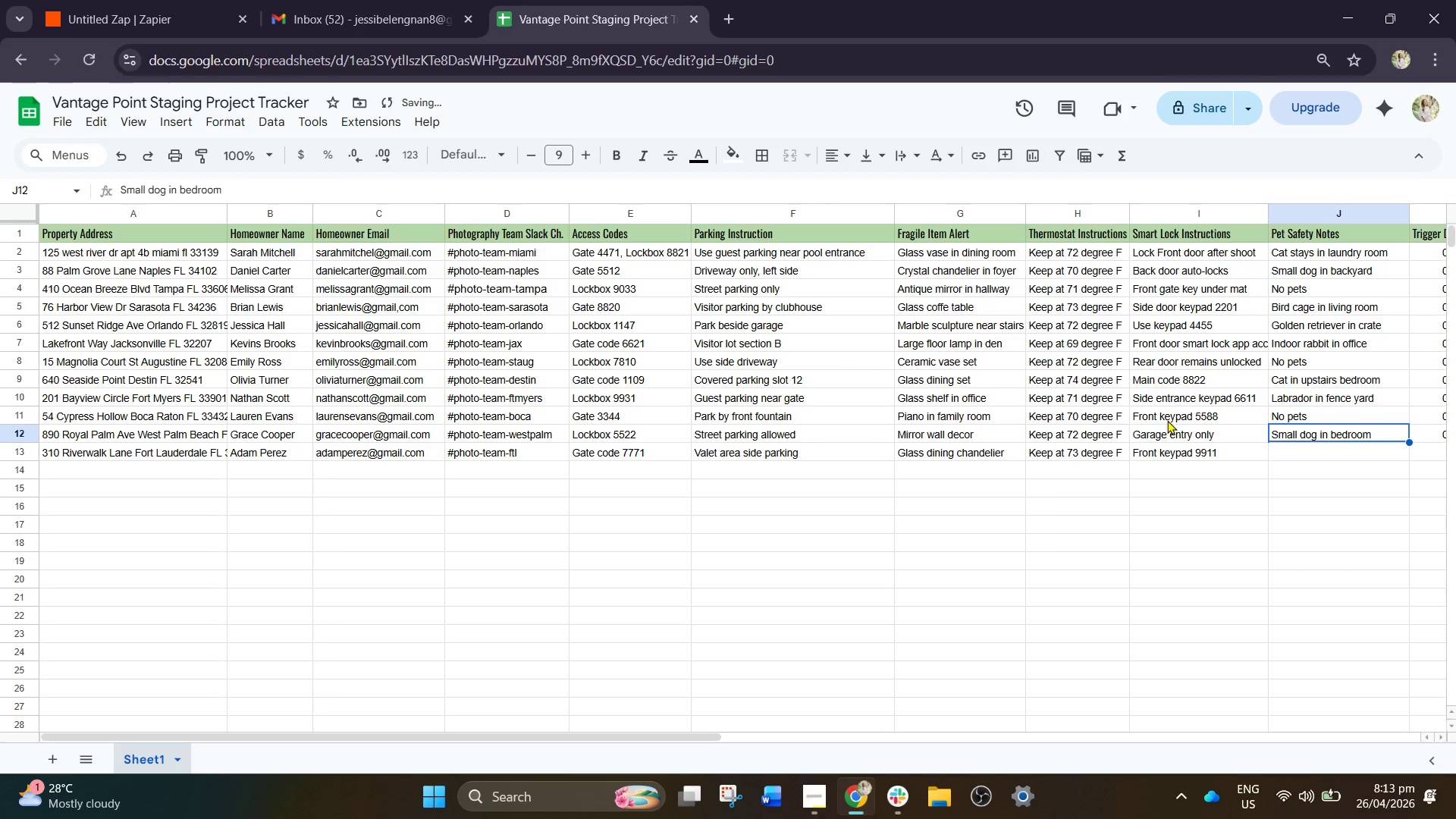 
key(ArrowUp)
 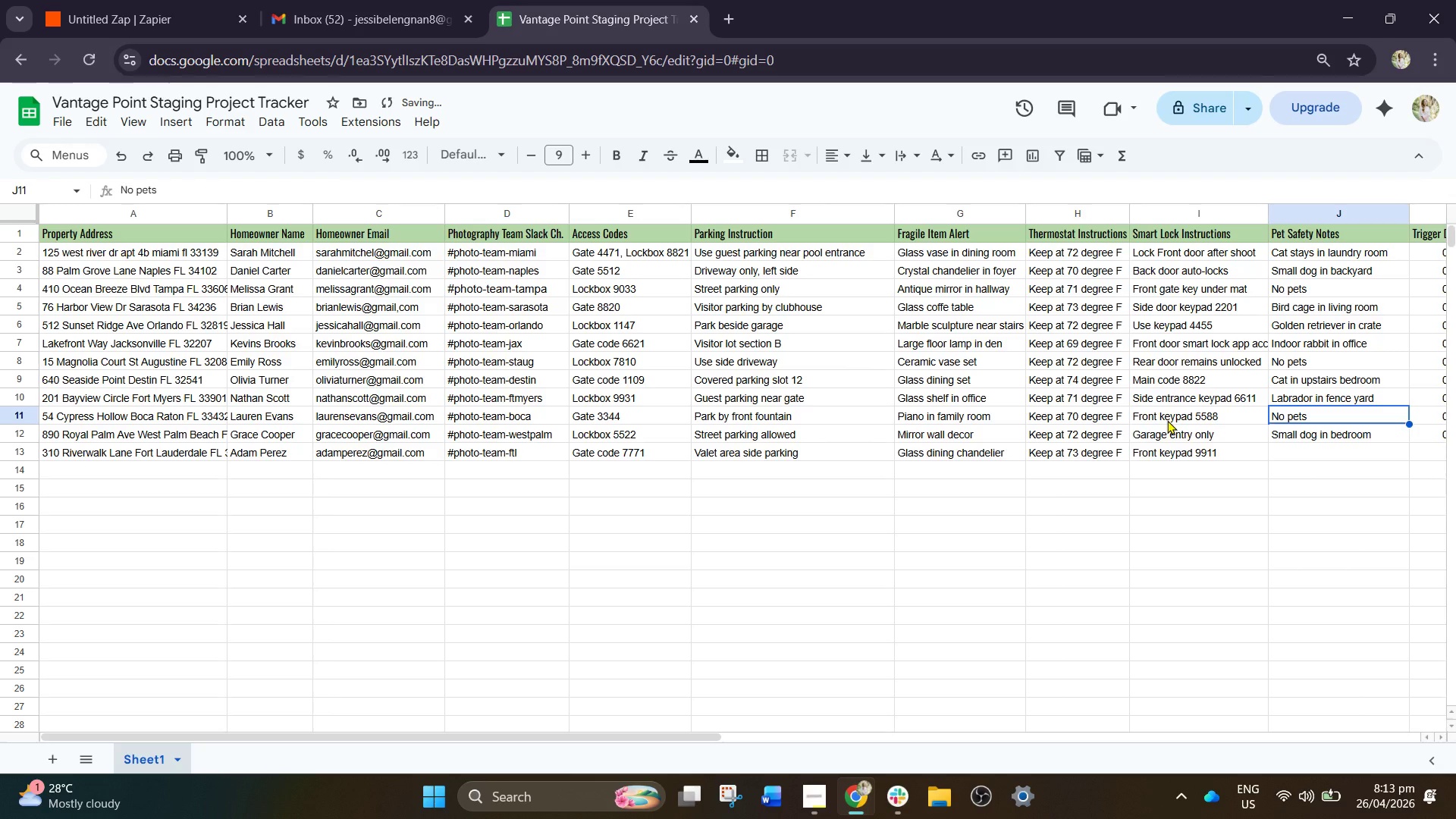 
key(Control+C)
 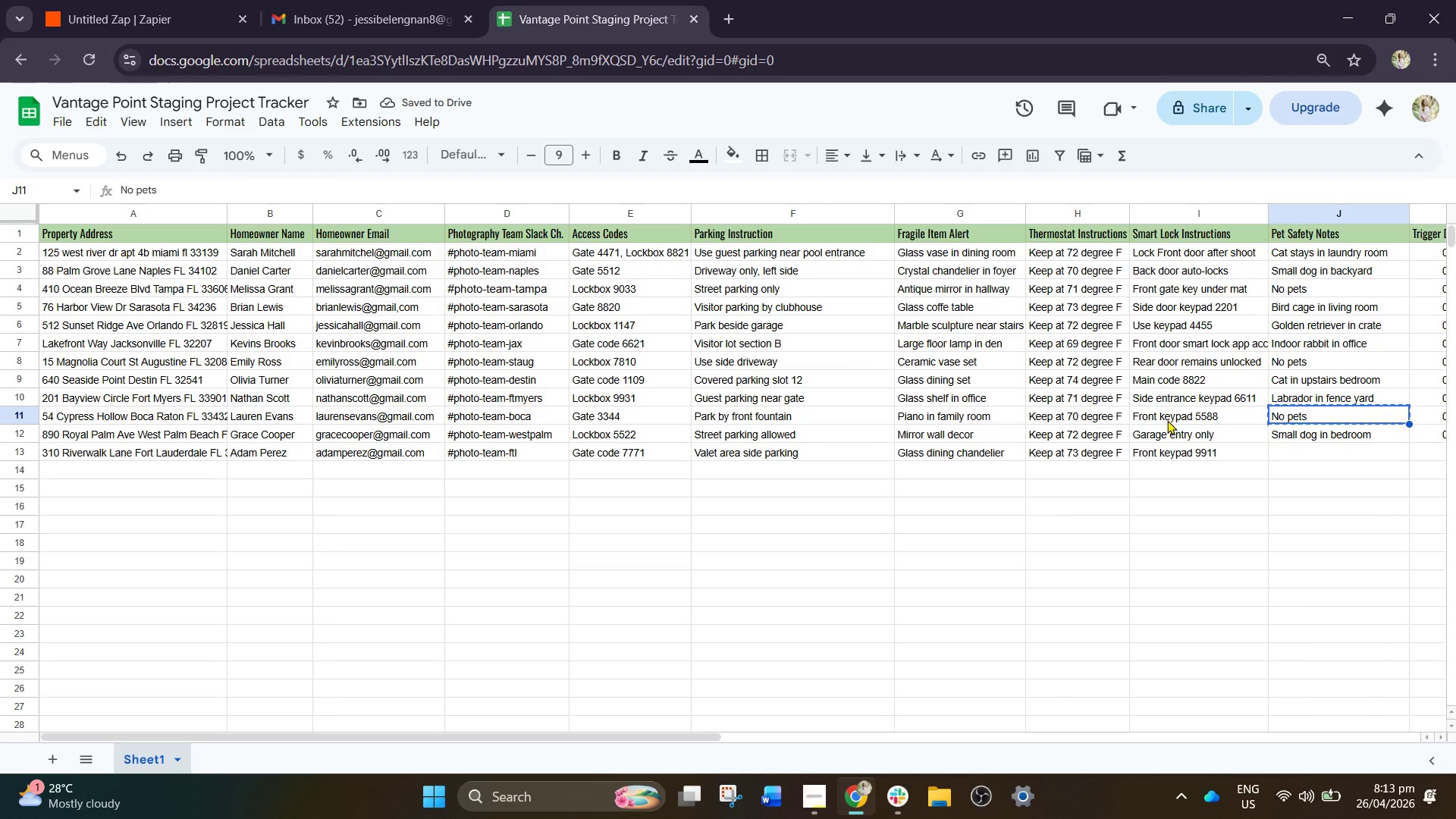 
key(ArrowDown)
 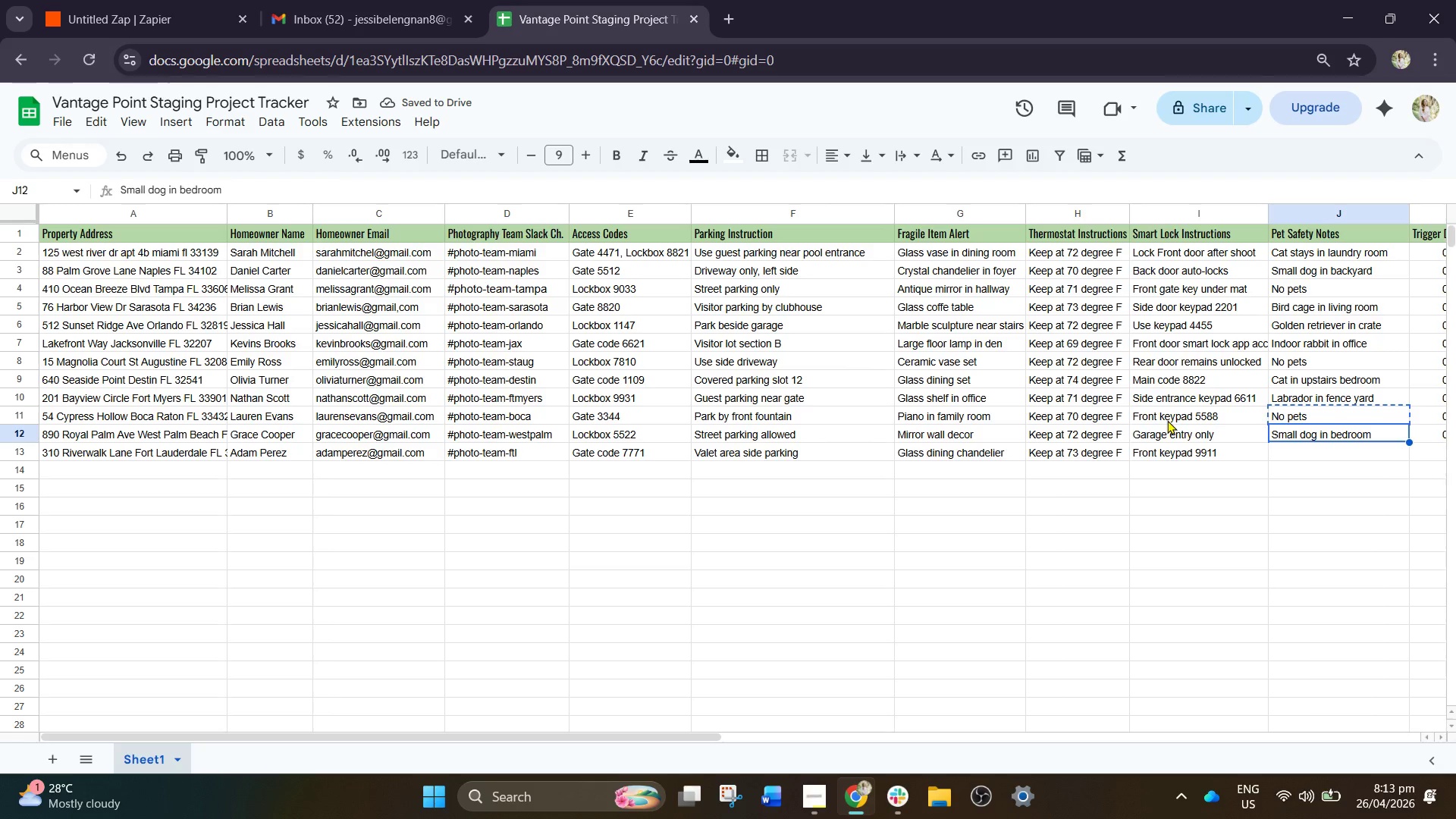 
key(ArrowDown)
 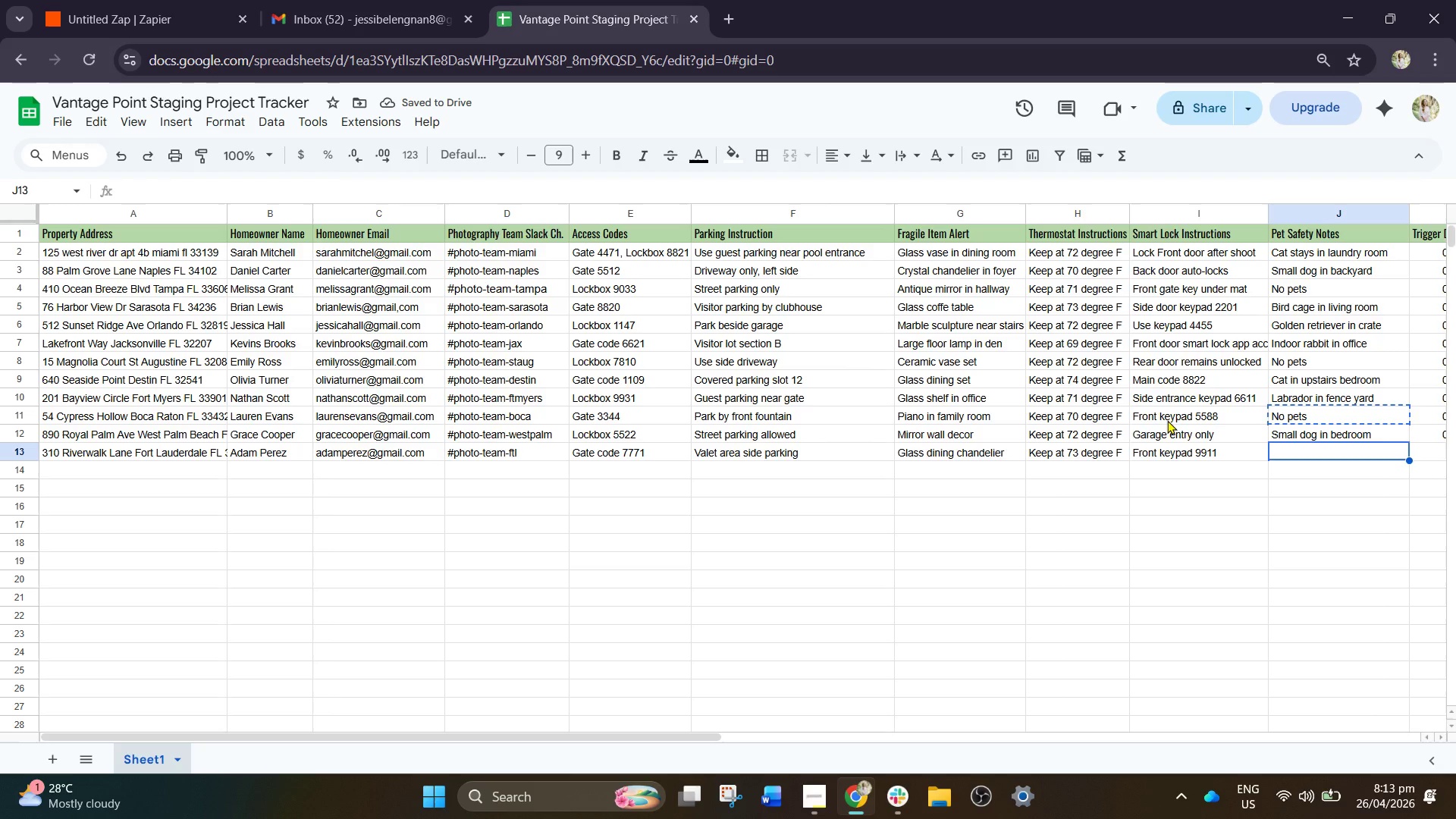 
key(Control+V)
 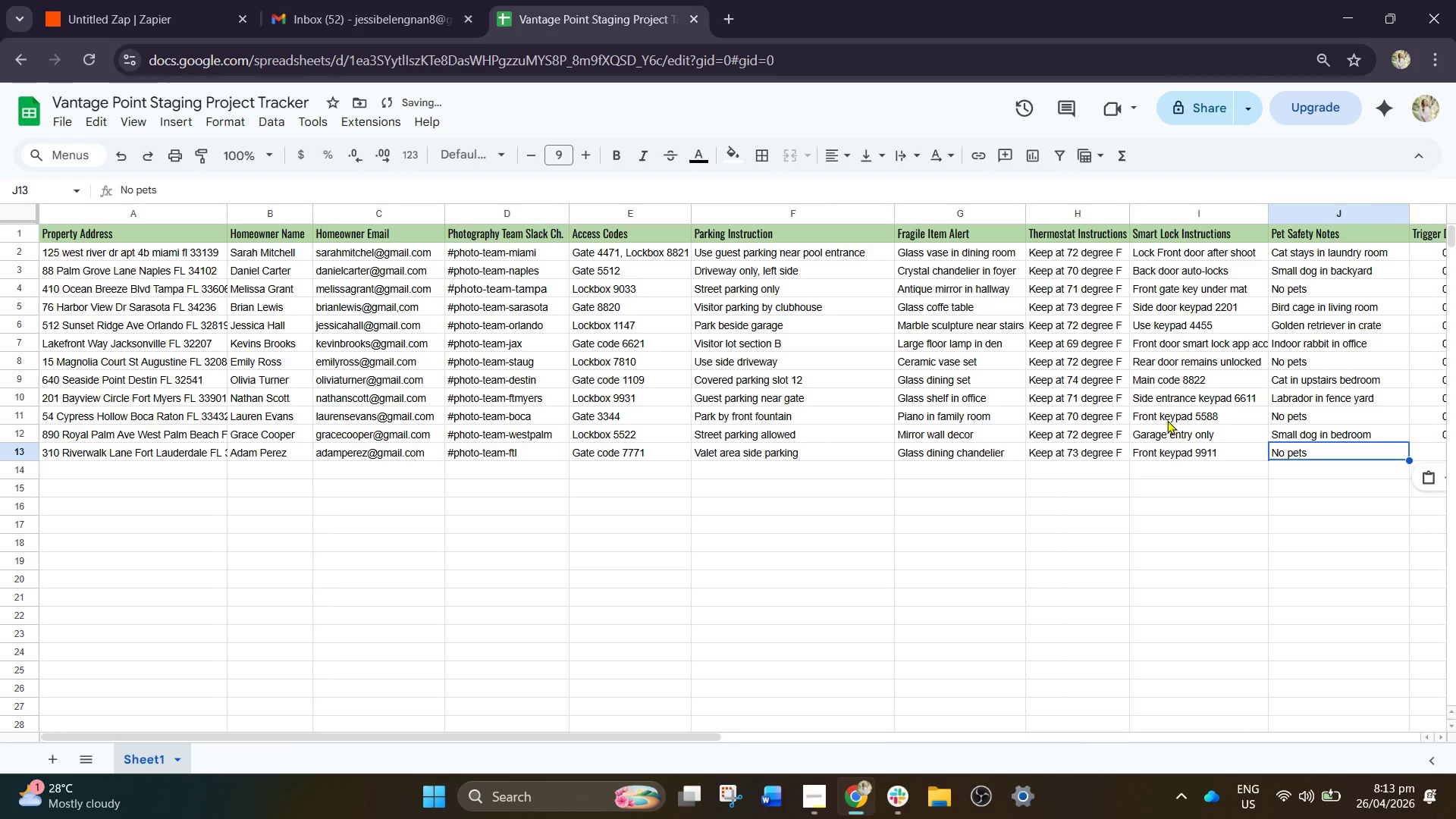 
key(ArrowRight)
 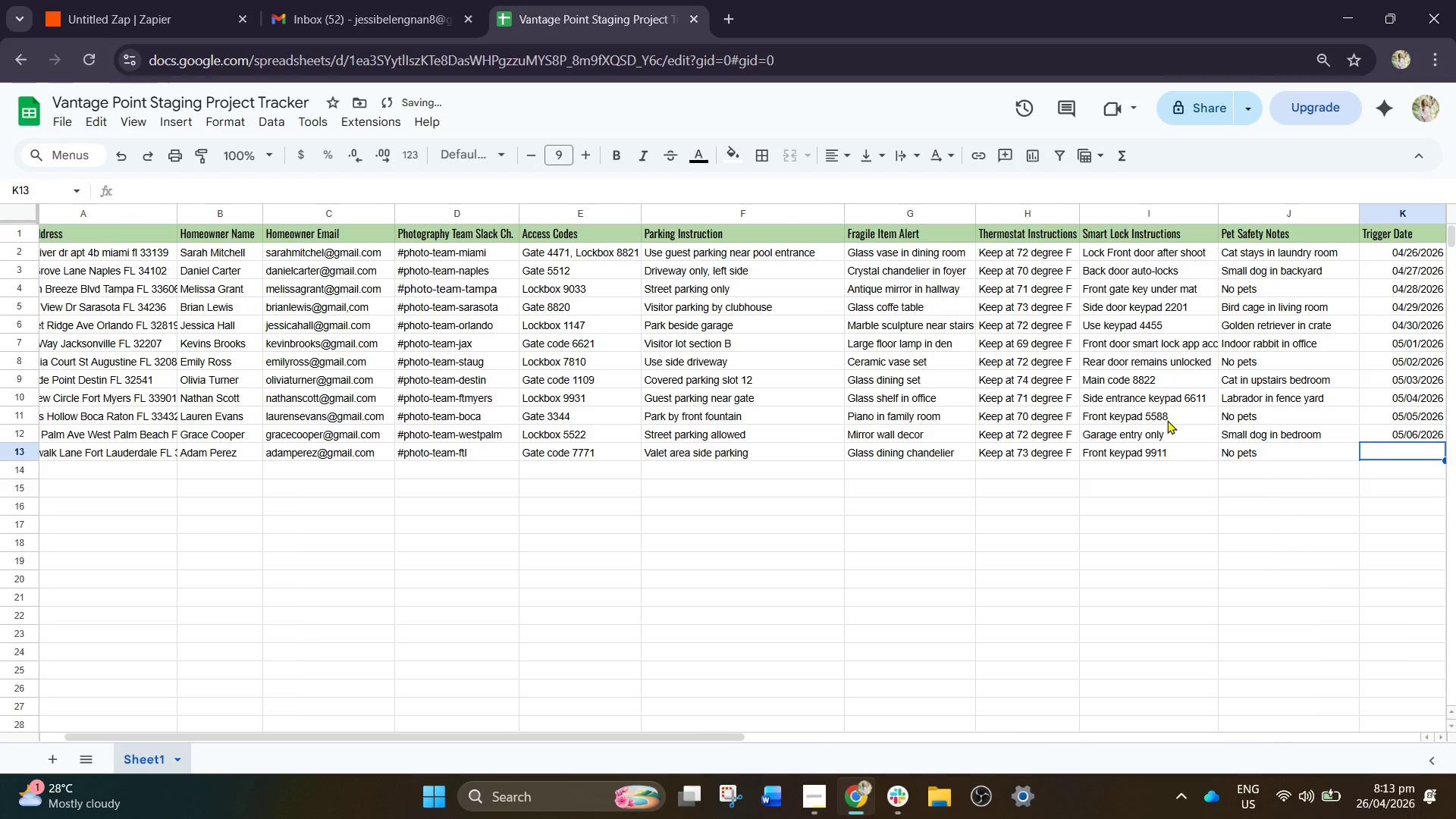 
key(ArrowUp)
 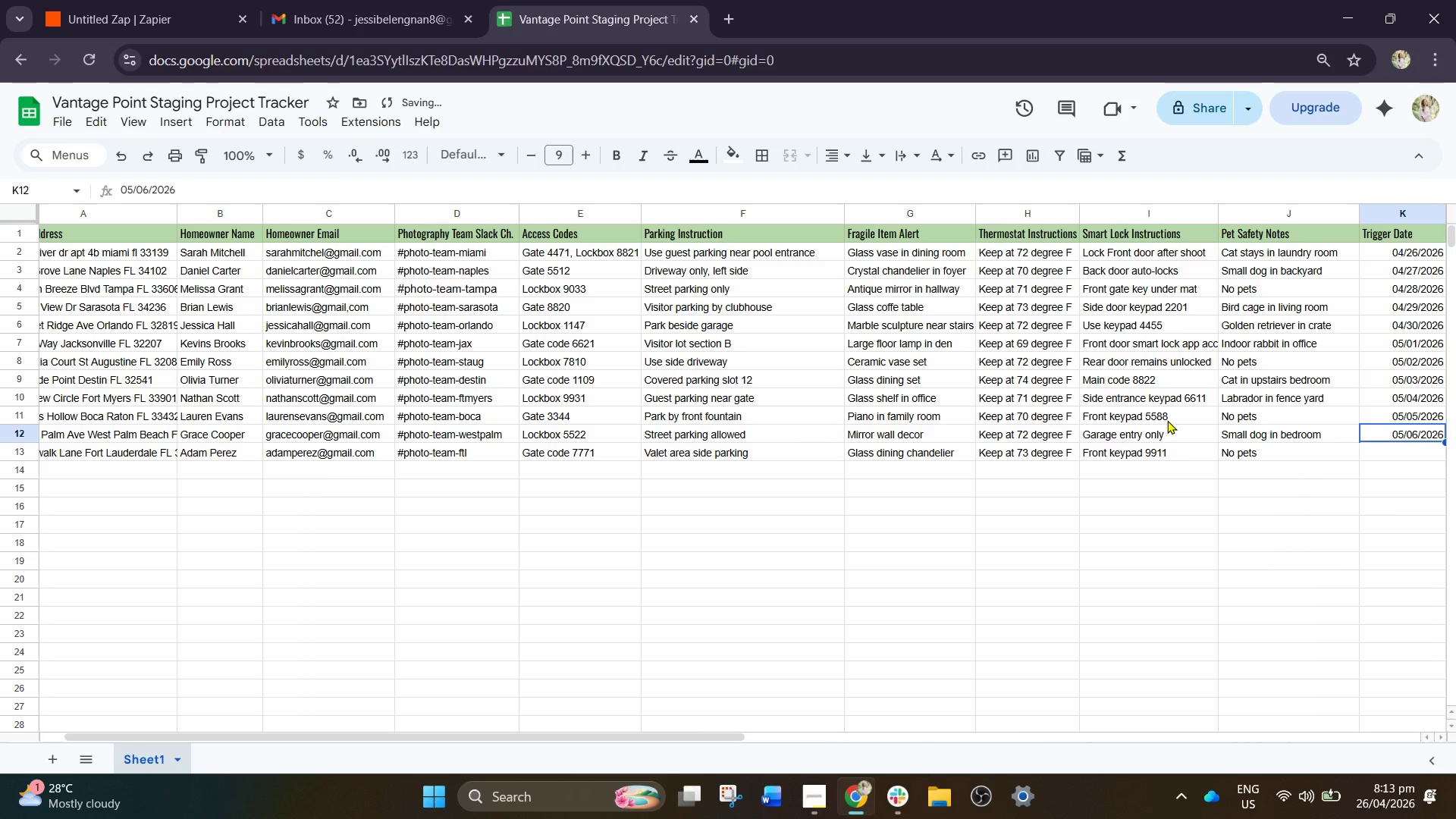 
key(Control+C)
 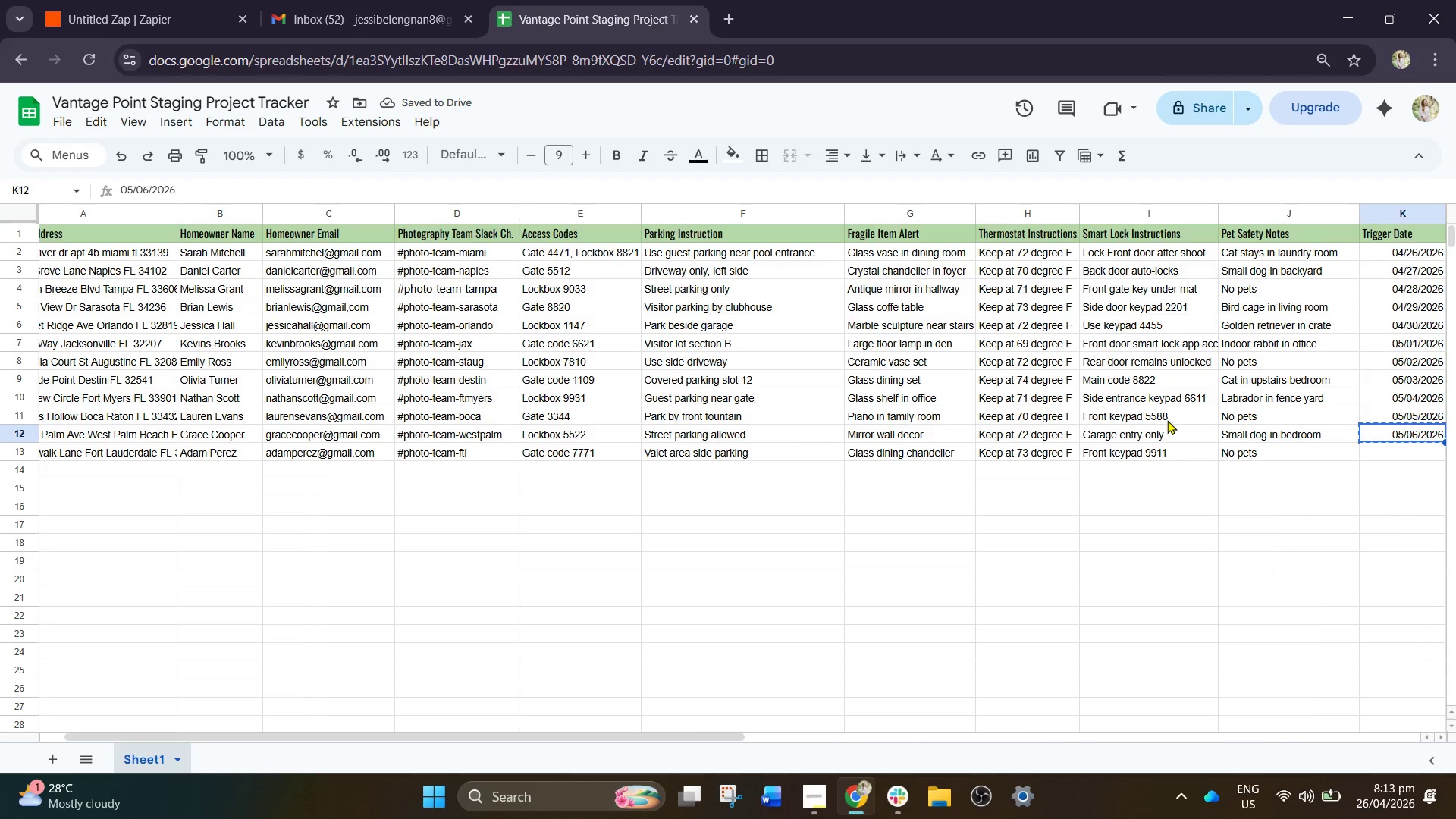 
key(ArrowDown)
 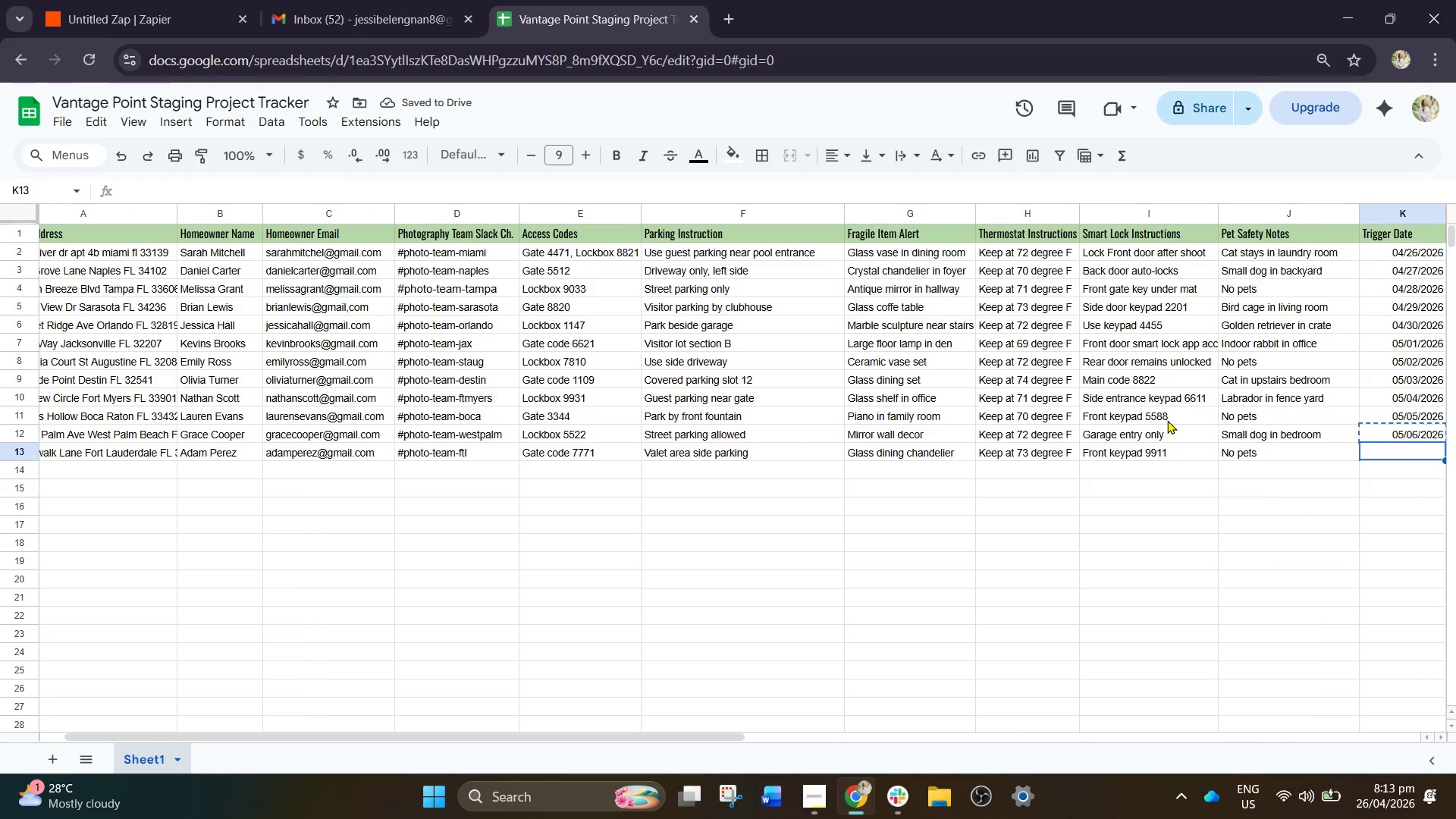 
key(Control+V)
 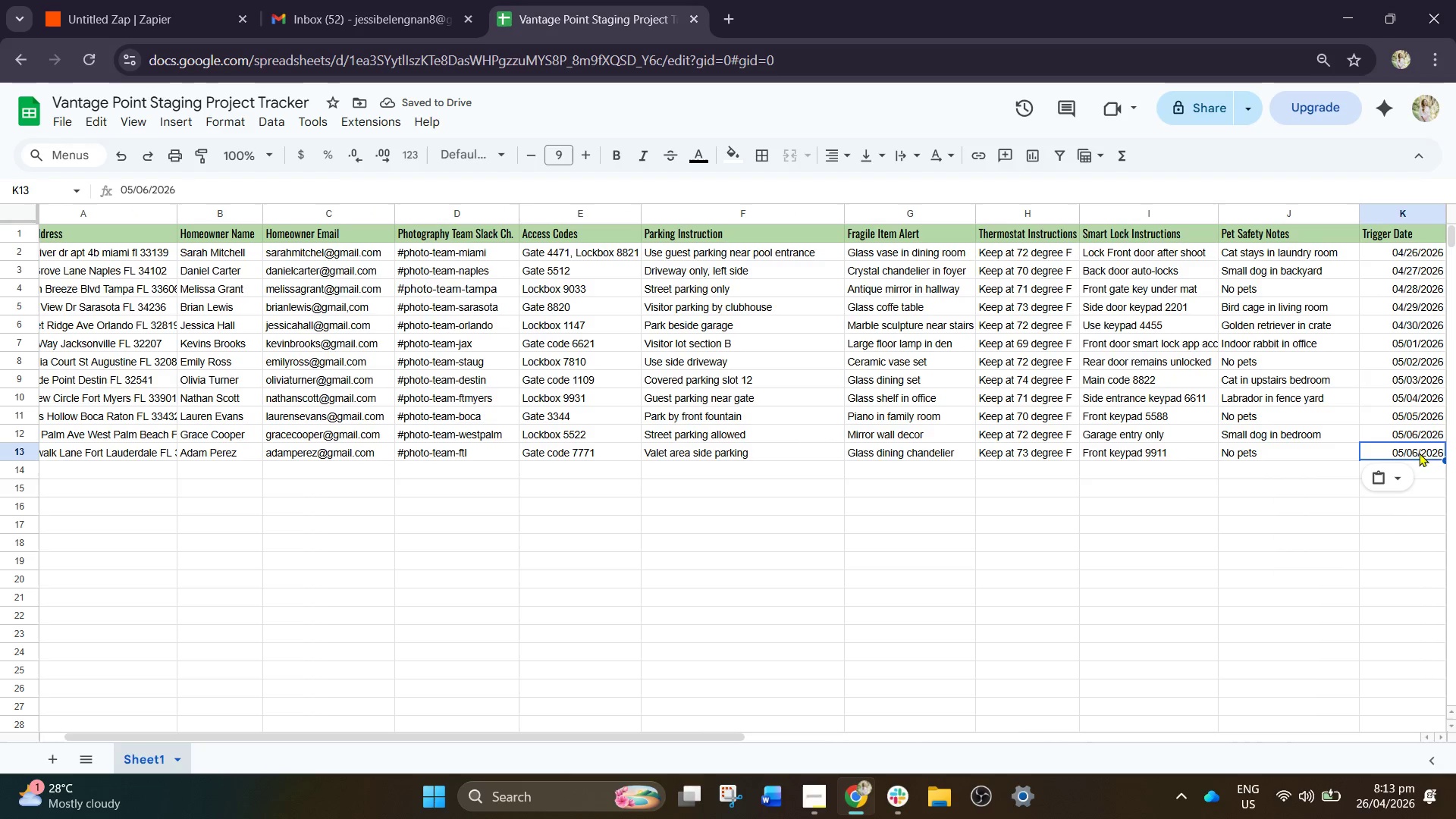 
double_click([1419, 448])
 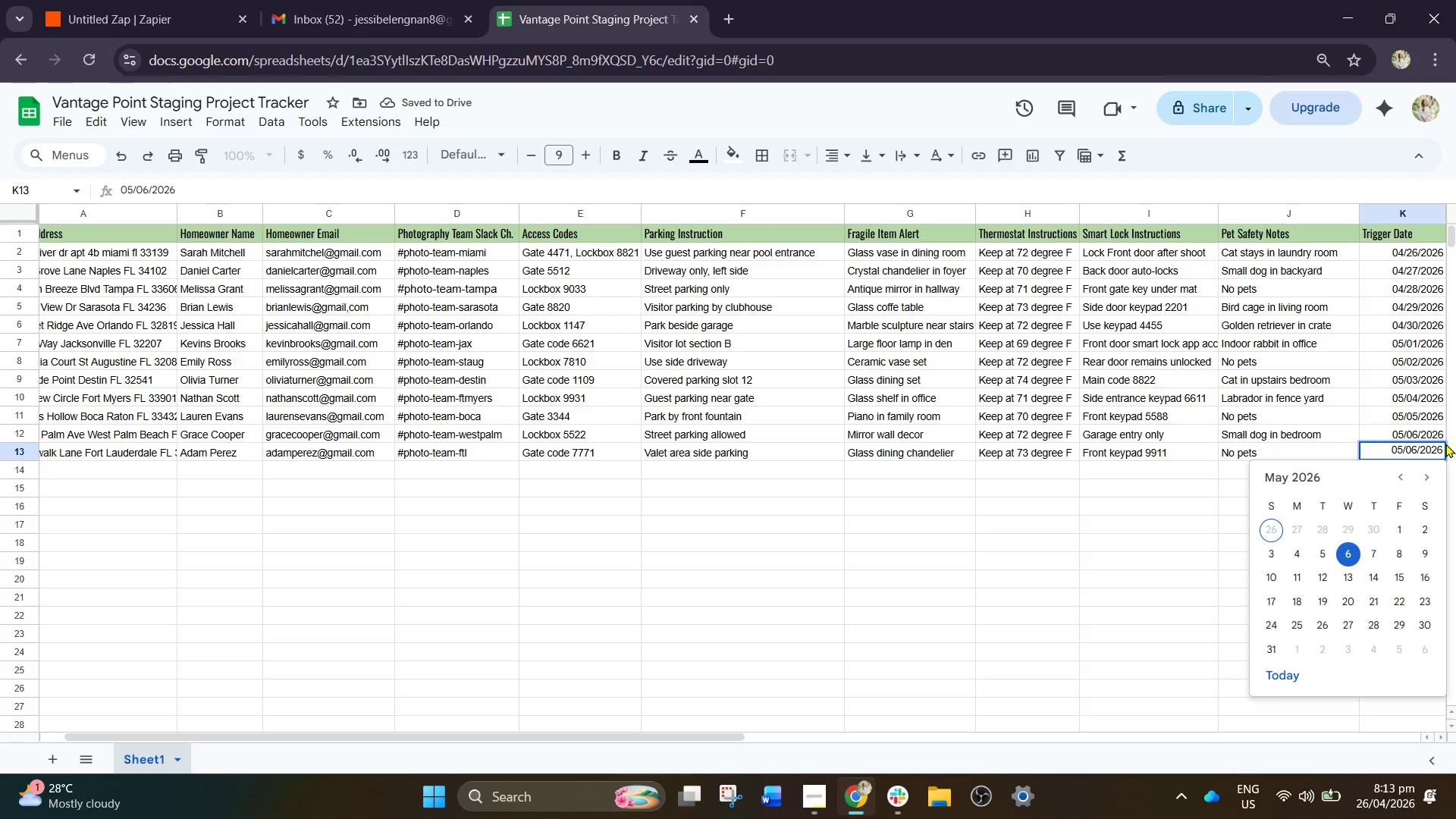 
key(ArrowLeft)
 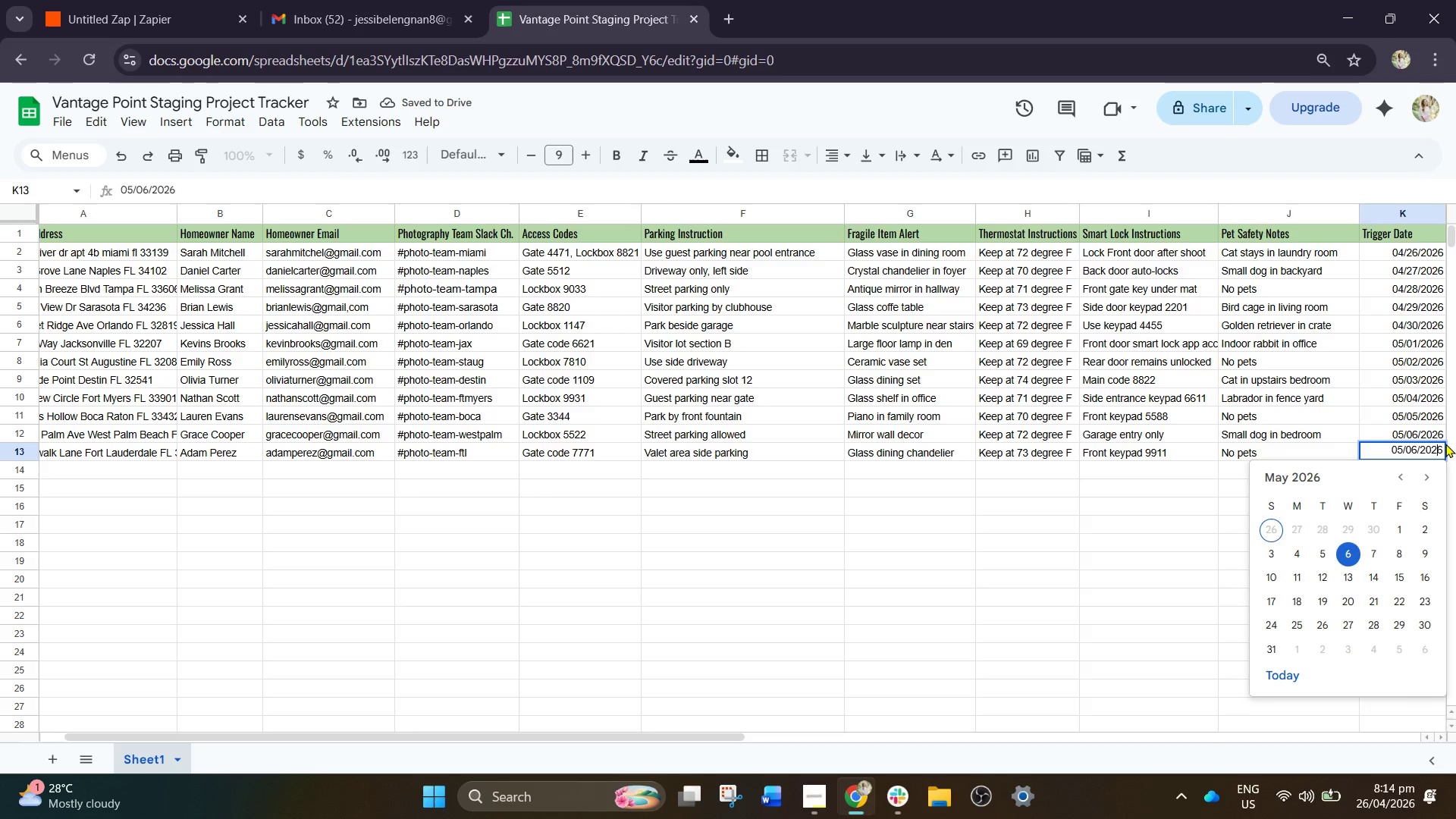 
key(ArrowLeft)
 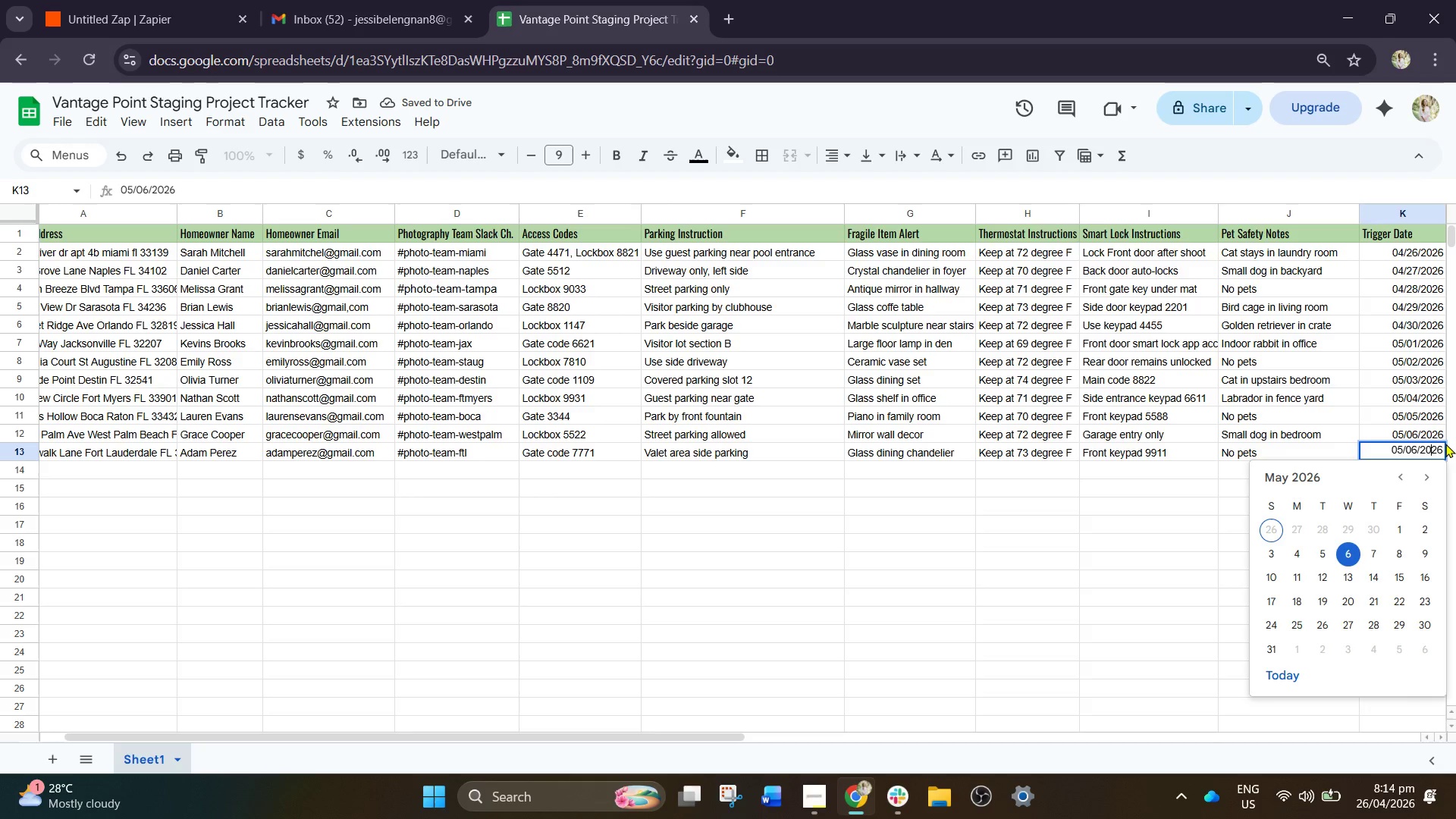 
key(ArrowLeft)
 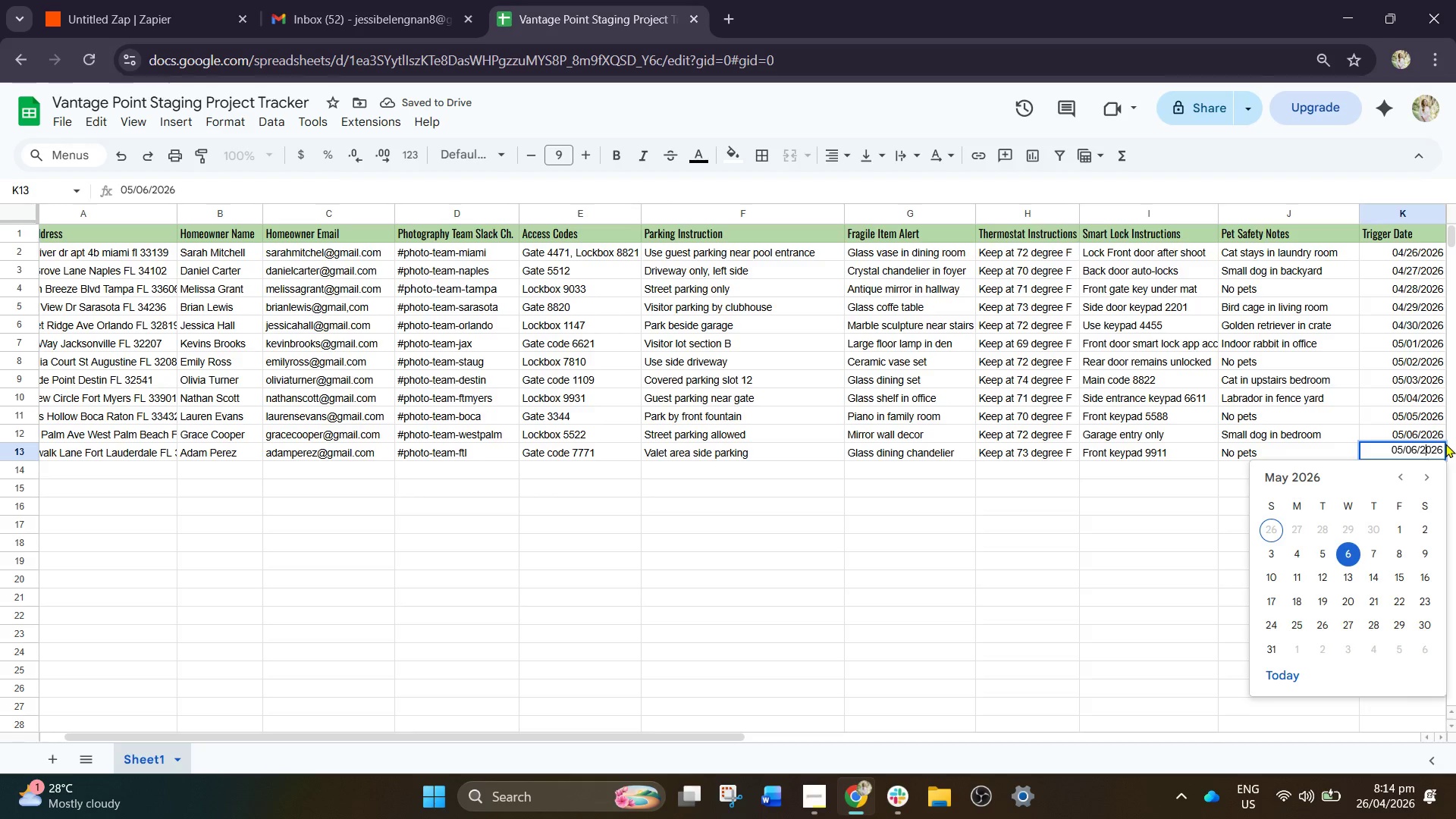 
key(ArrowLeft)
 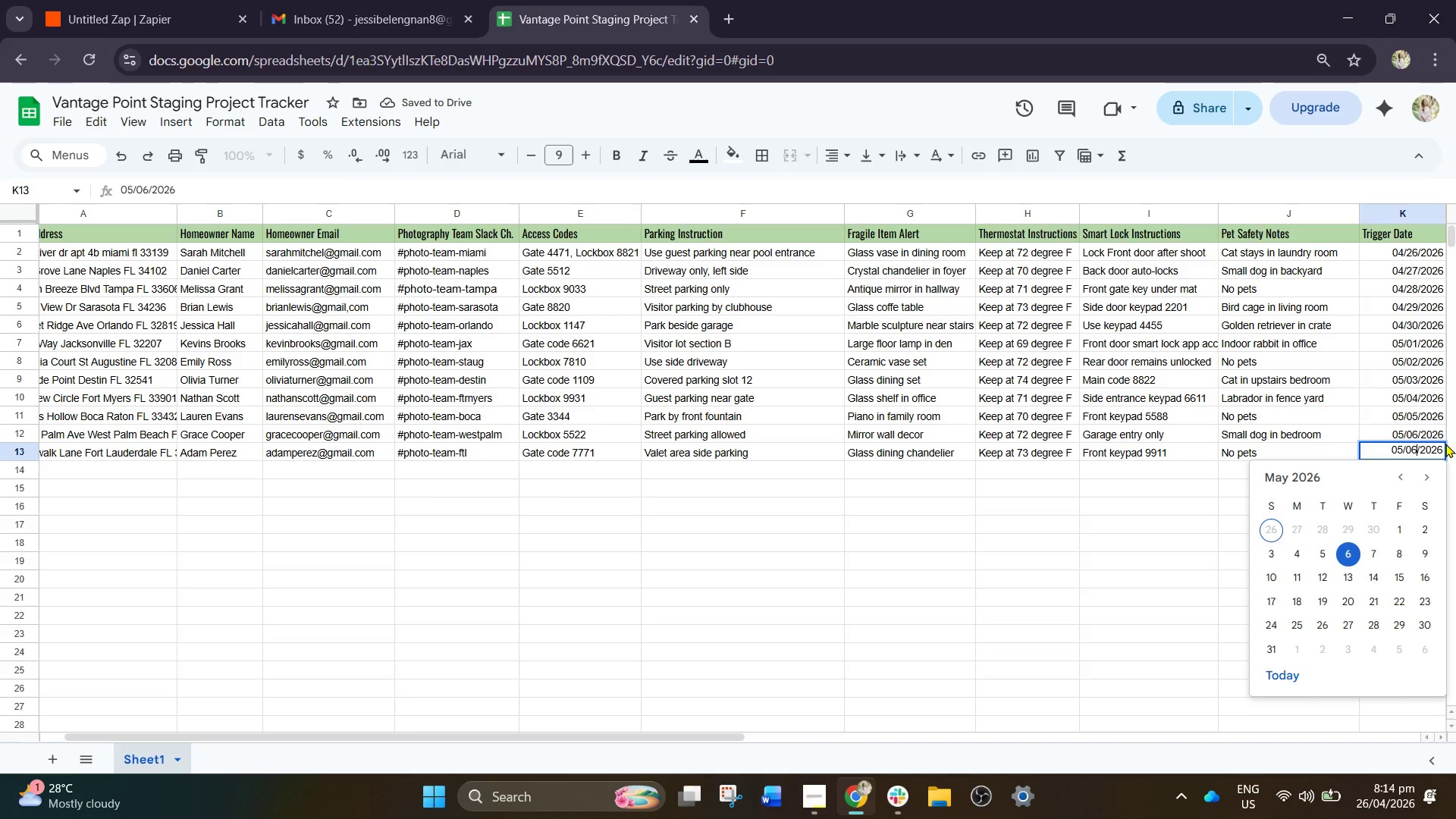 
key(ArrowLeft)
 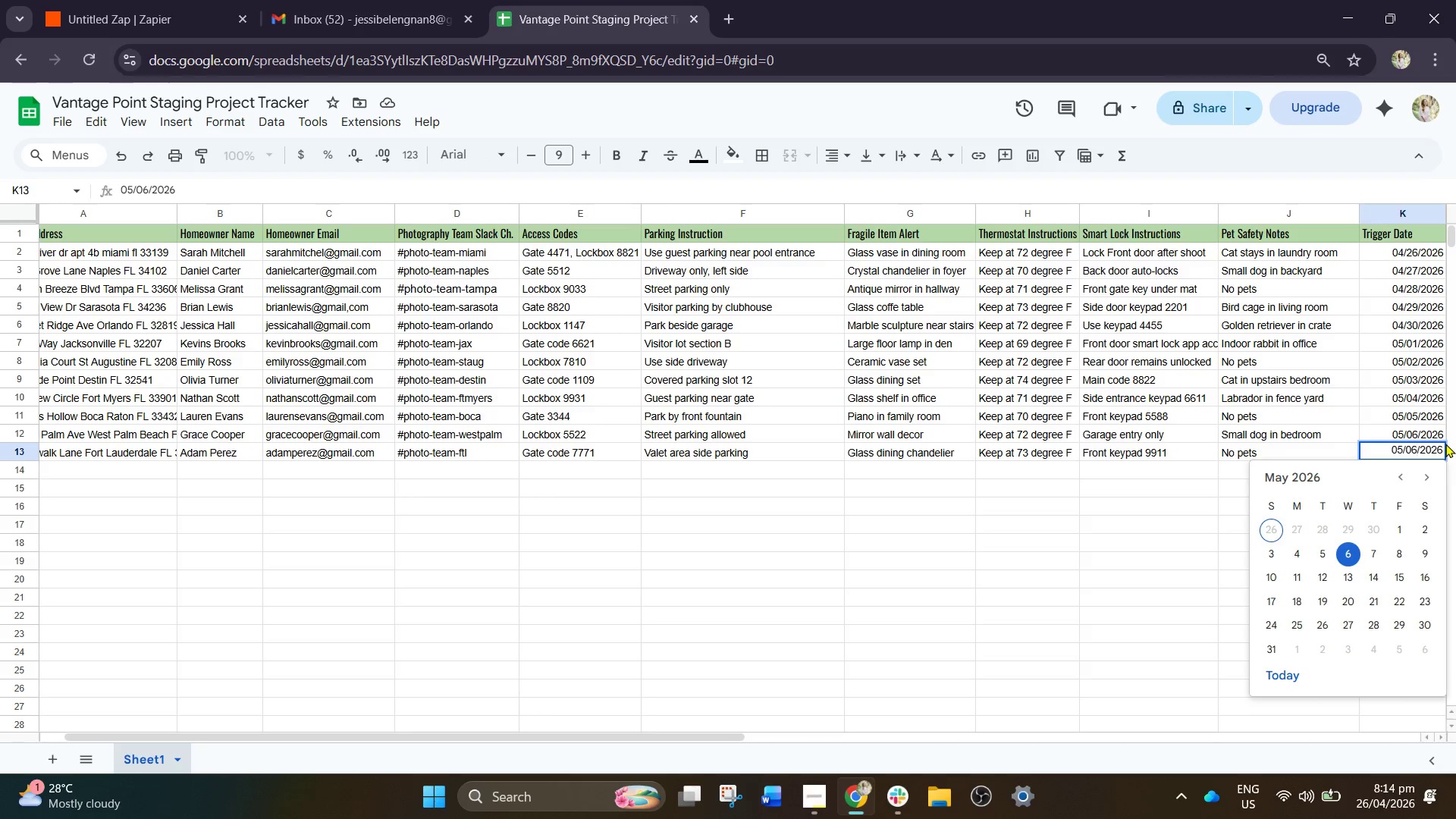 
key(Backspace)
 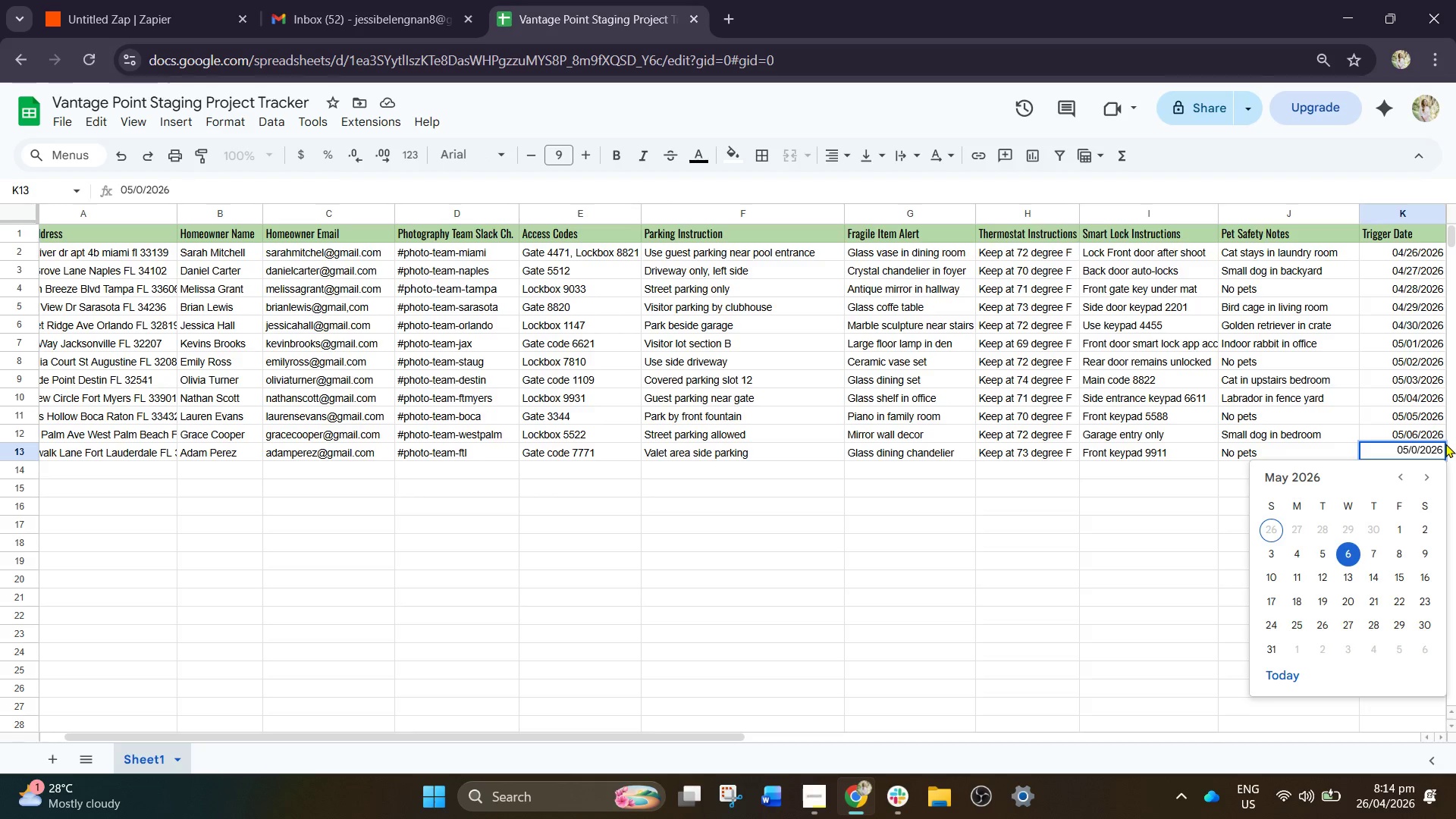 
key(7)
 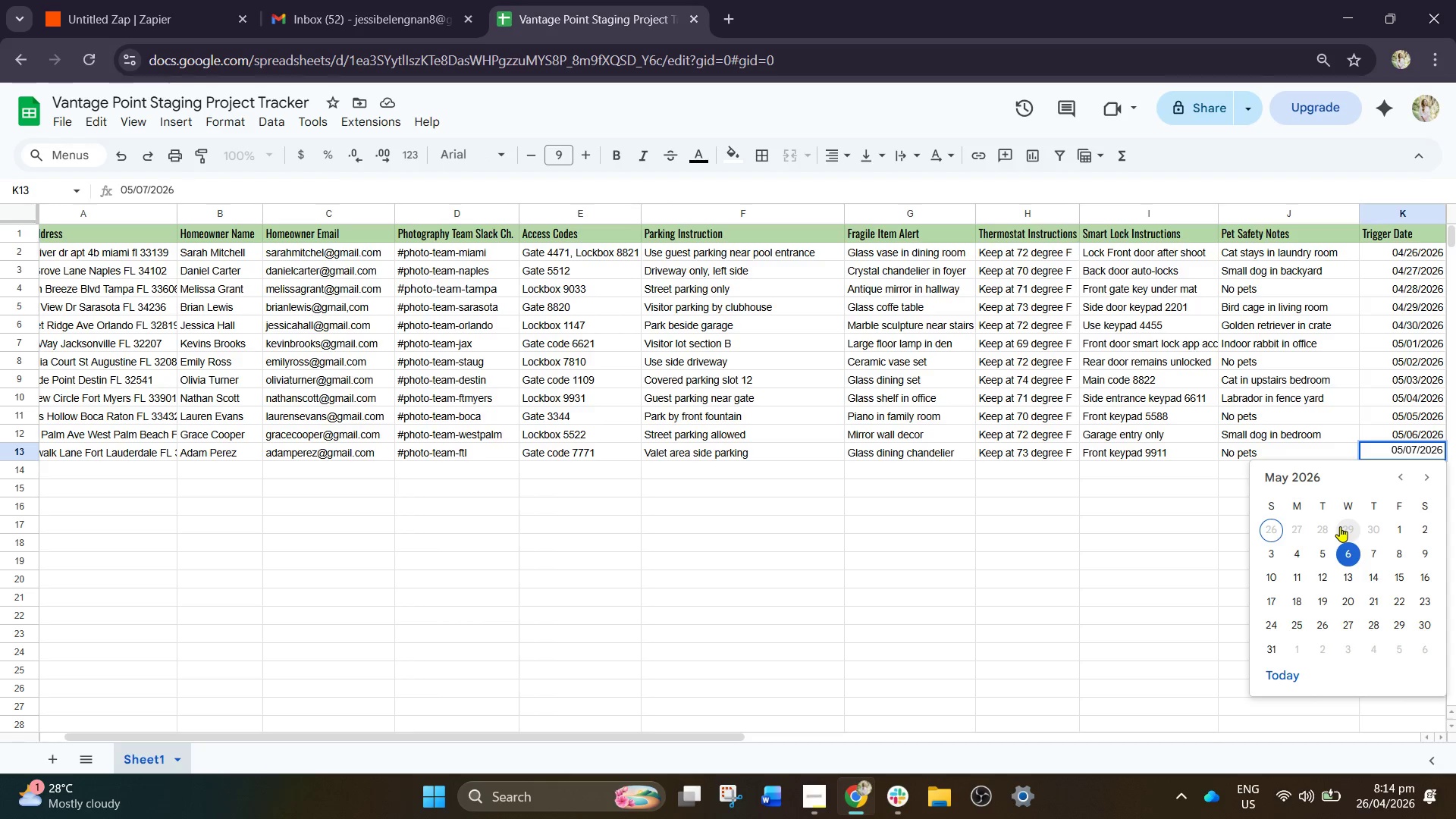 
left_click_drag(start_coordinate=[1223, 550], to_coordinate=[1142, 560])
 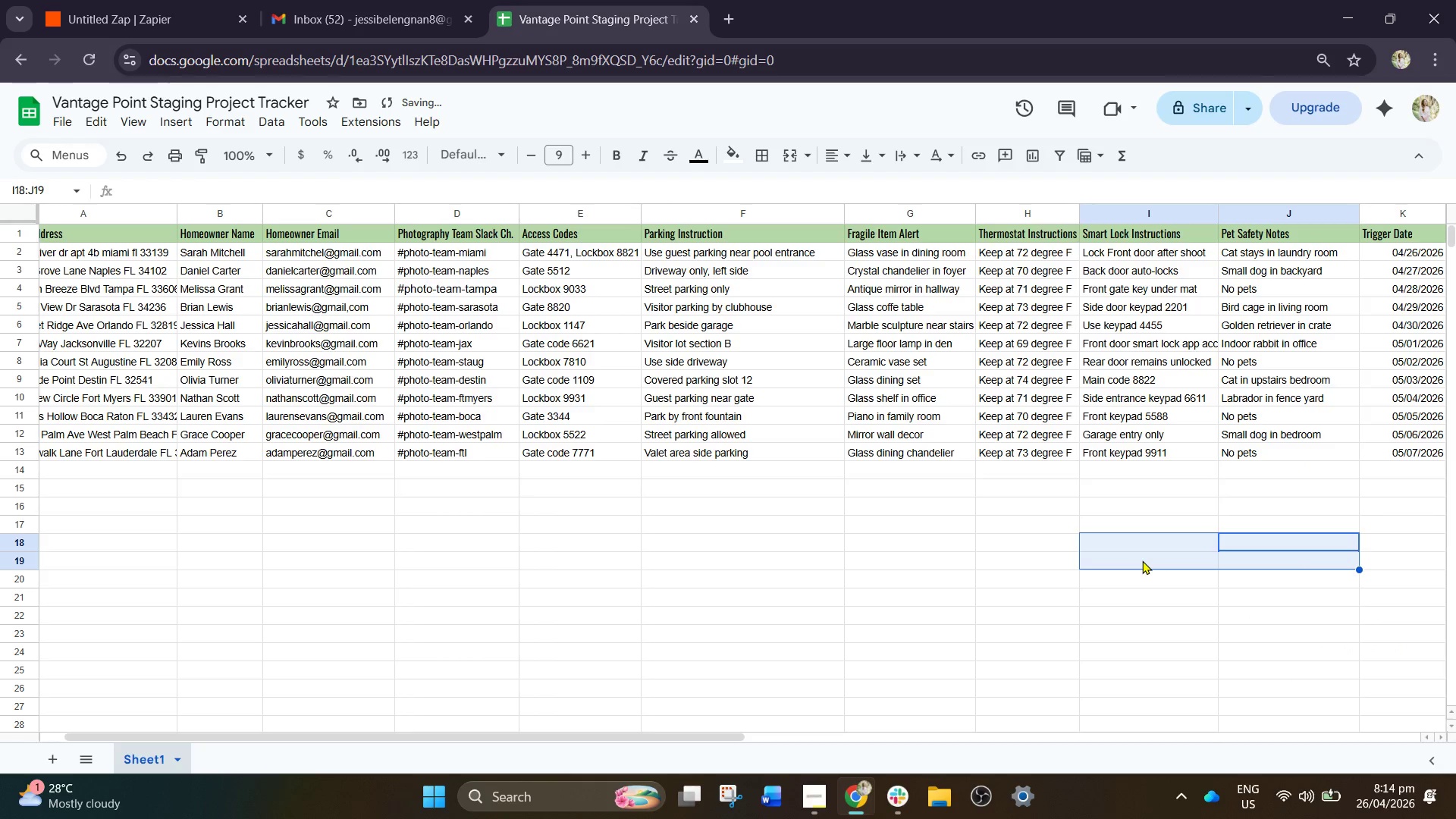 
left_click([1142, 560])
 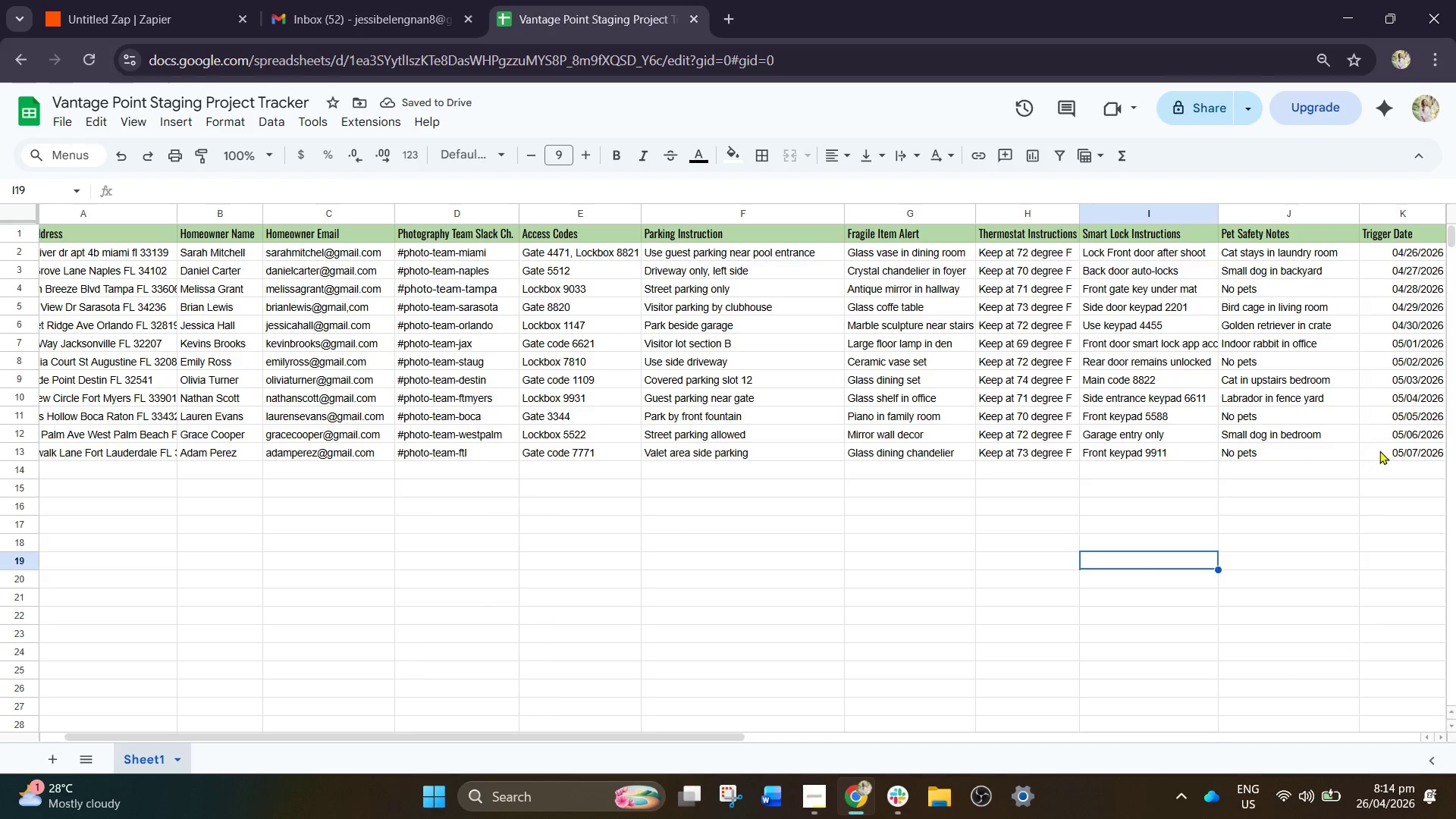 
left_click([1379, 450])
 